 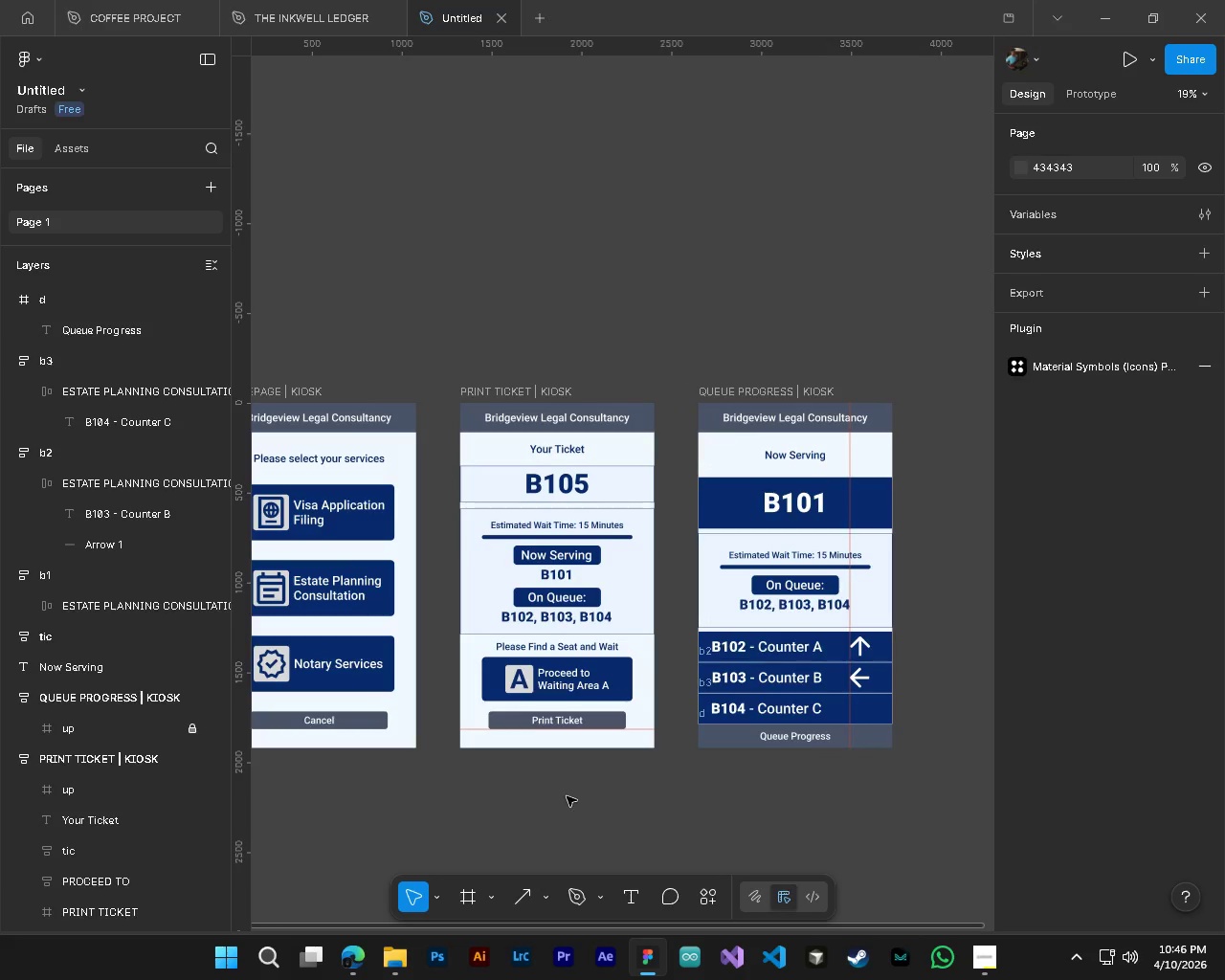 
hold_key(key=ShiftLeft, duration=0.38)
 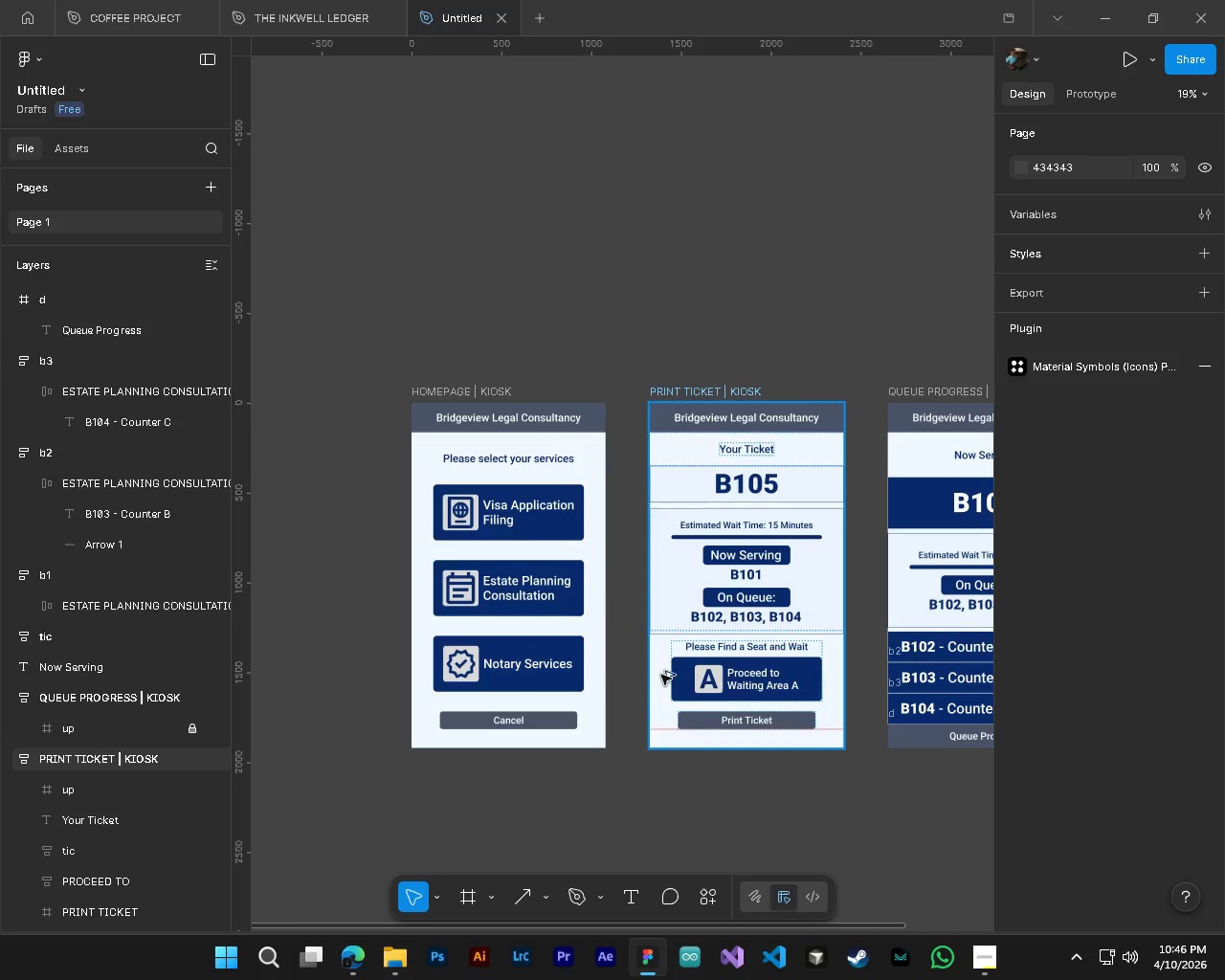 
scroll: coordinate [622, 785], scroll_direction: up, amount: 6.0
 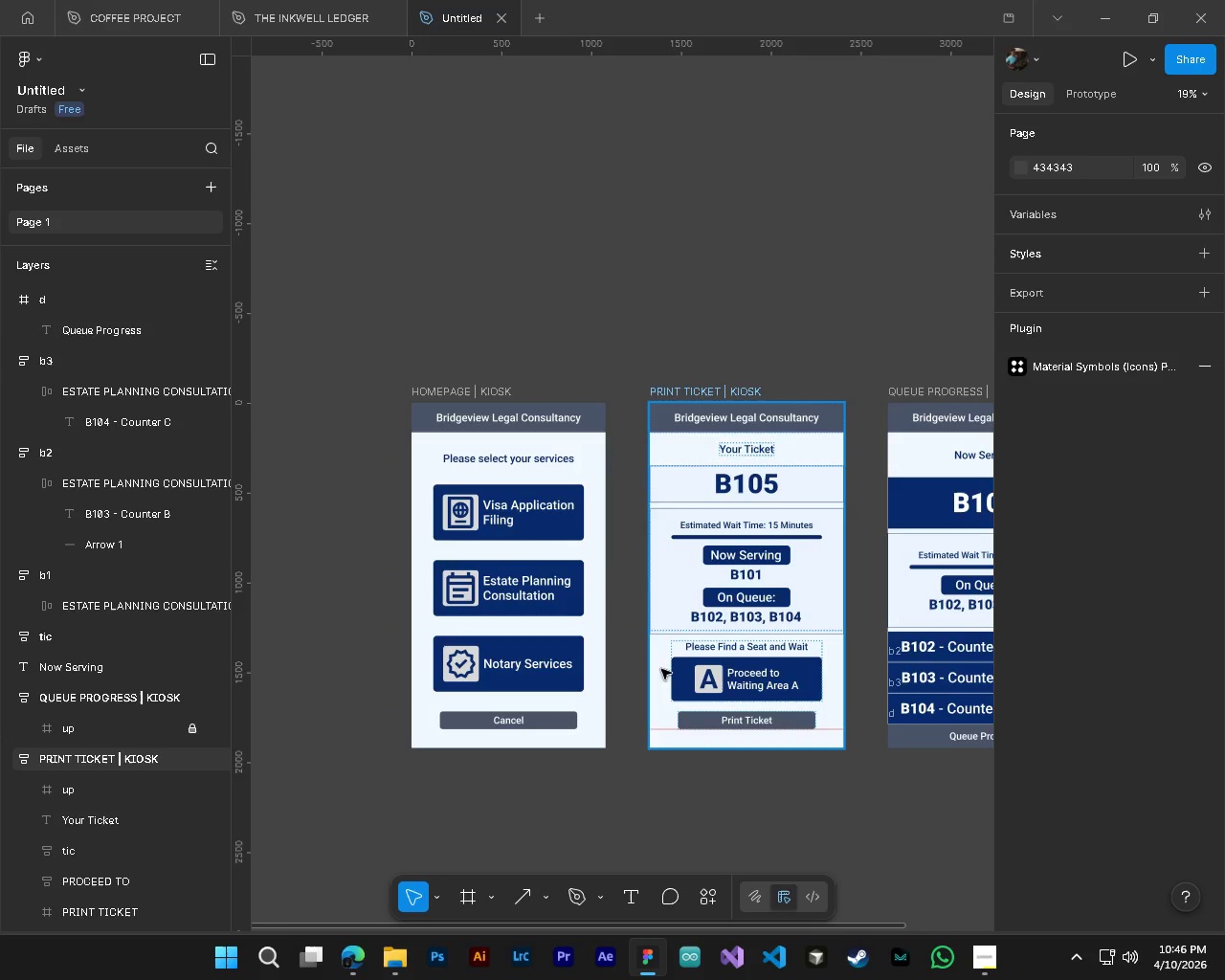 
hold_key(key=AltLeft, duration=0.58)
hold_key(key=ControlLeft, duration=0.48)
hold_key(key=ShiftLeft, duration=0.34)
scroll: coordinate [758, 747], scroll_direction: down, amount: 6.0
 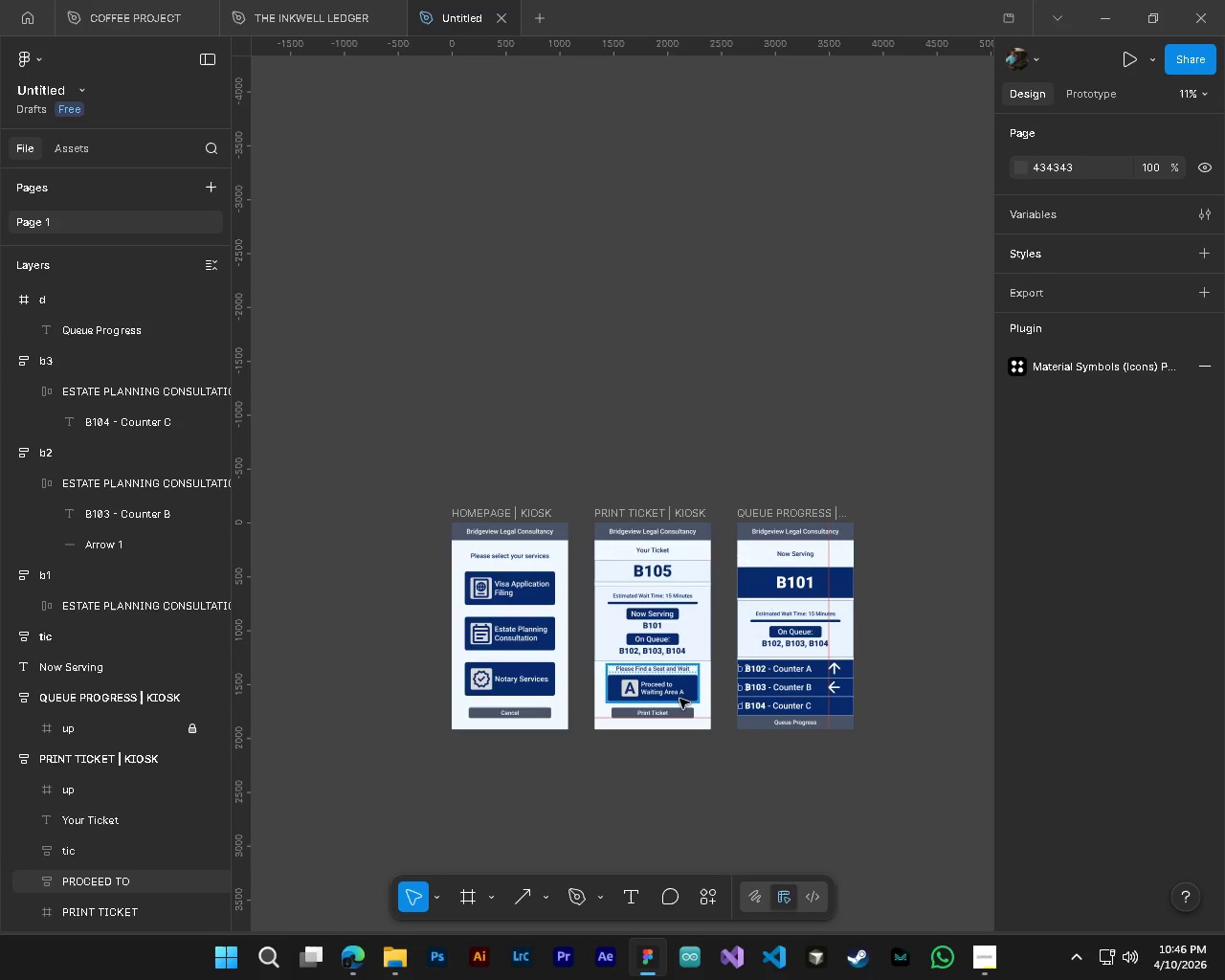 
hold_key(key=AltLeft, duration=1.28)
hold_key(key=ControlLeft, duration=1.27)
scroll: coordinate [669, 703], scroll_direction: up, amount: 3.0
 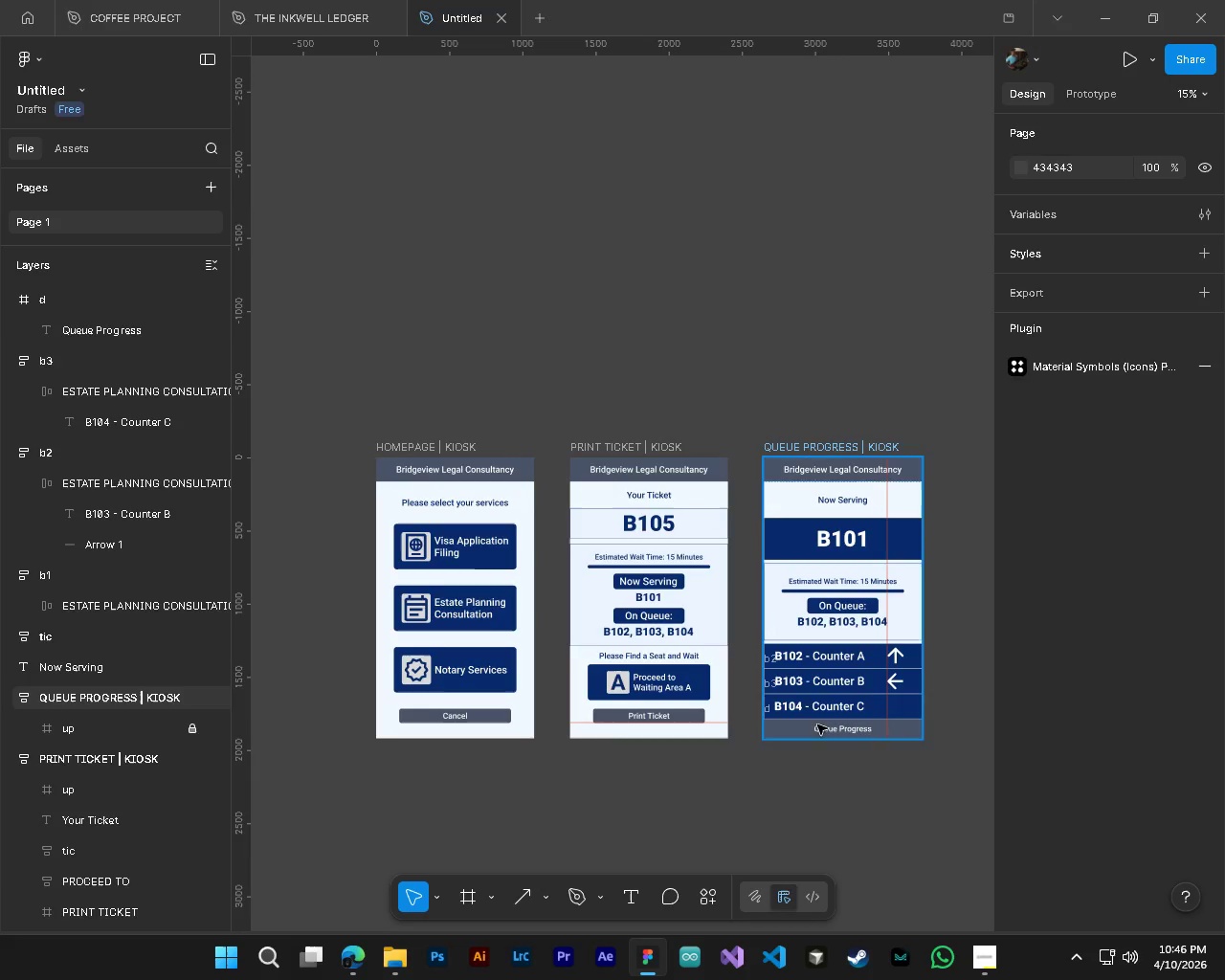 
hold_key(key=ShiftLeft, duration=0.84)
 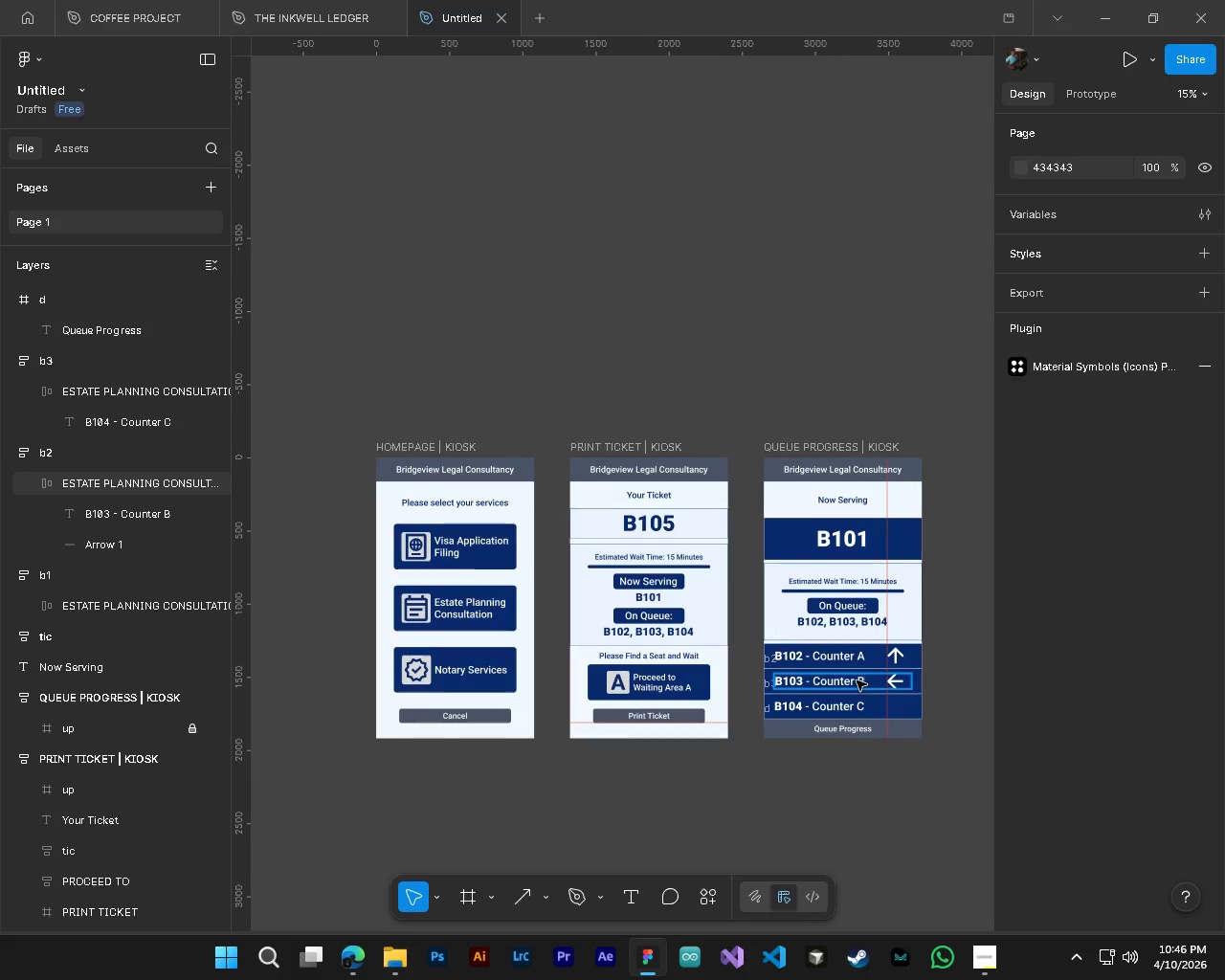 
wait(11.11)
 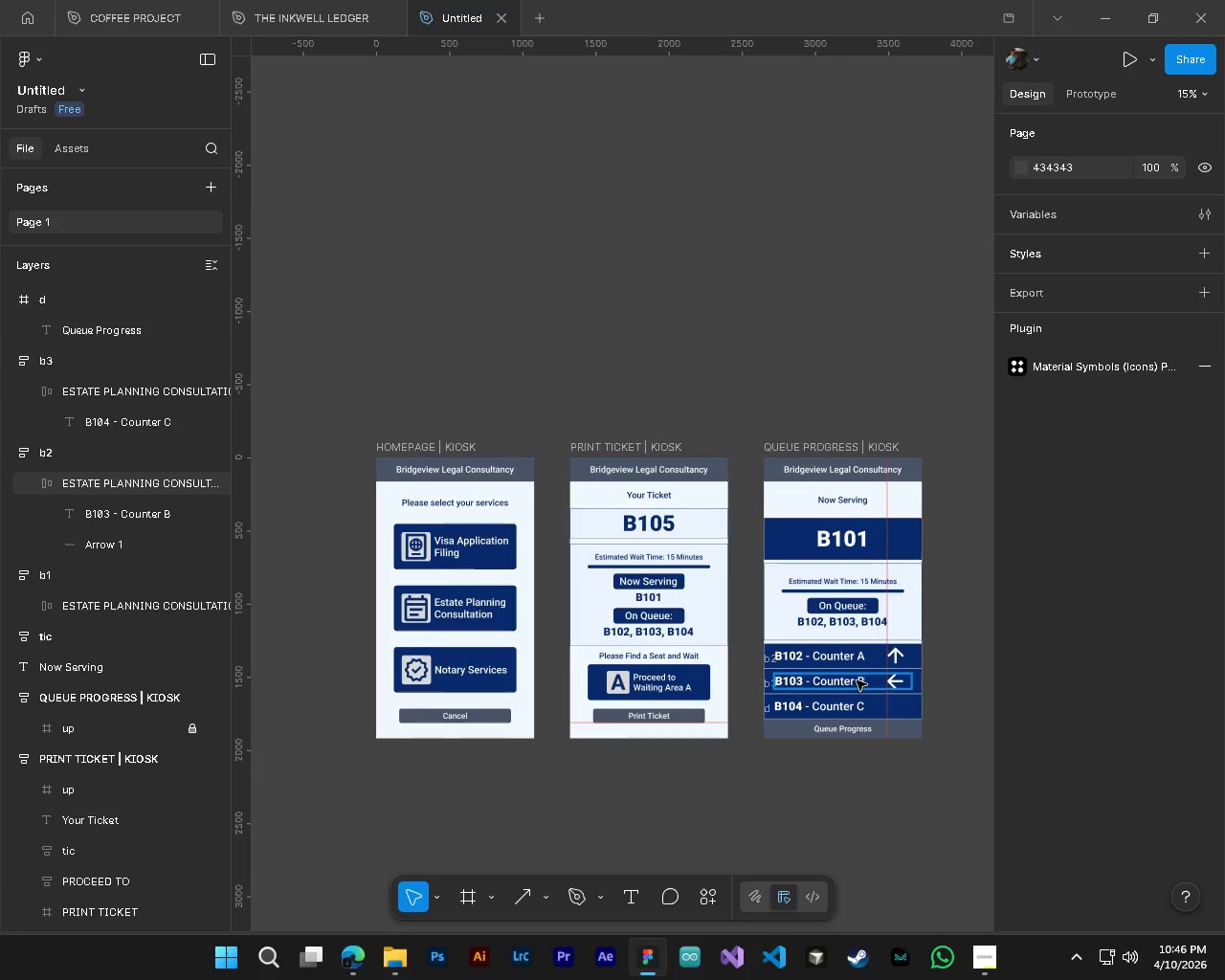 
hold_key(key=AltLeft, duration=1.75)
hold_key(key=ControlLeft, duration=1.5)
scroll: coordinate [526, 554], scroll_direction: up, amount: 3.0
 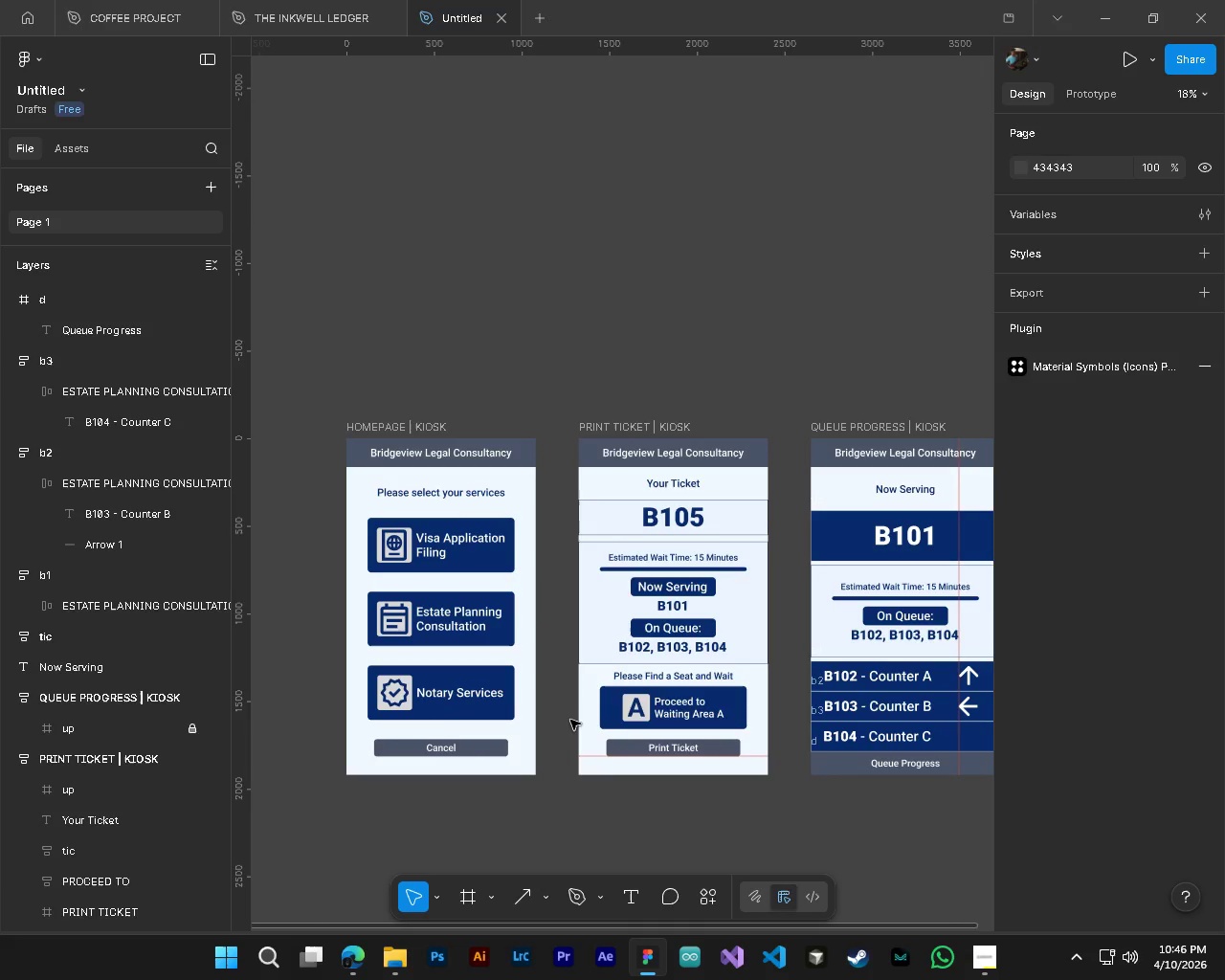 
key(Alt+Control+ControlLeft)
 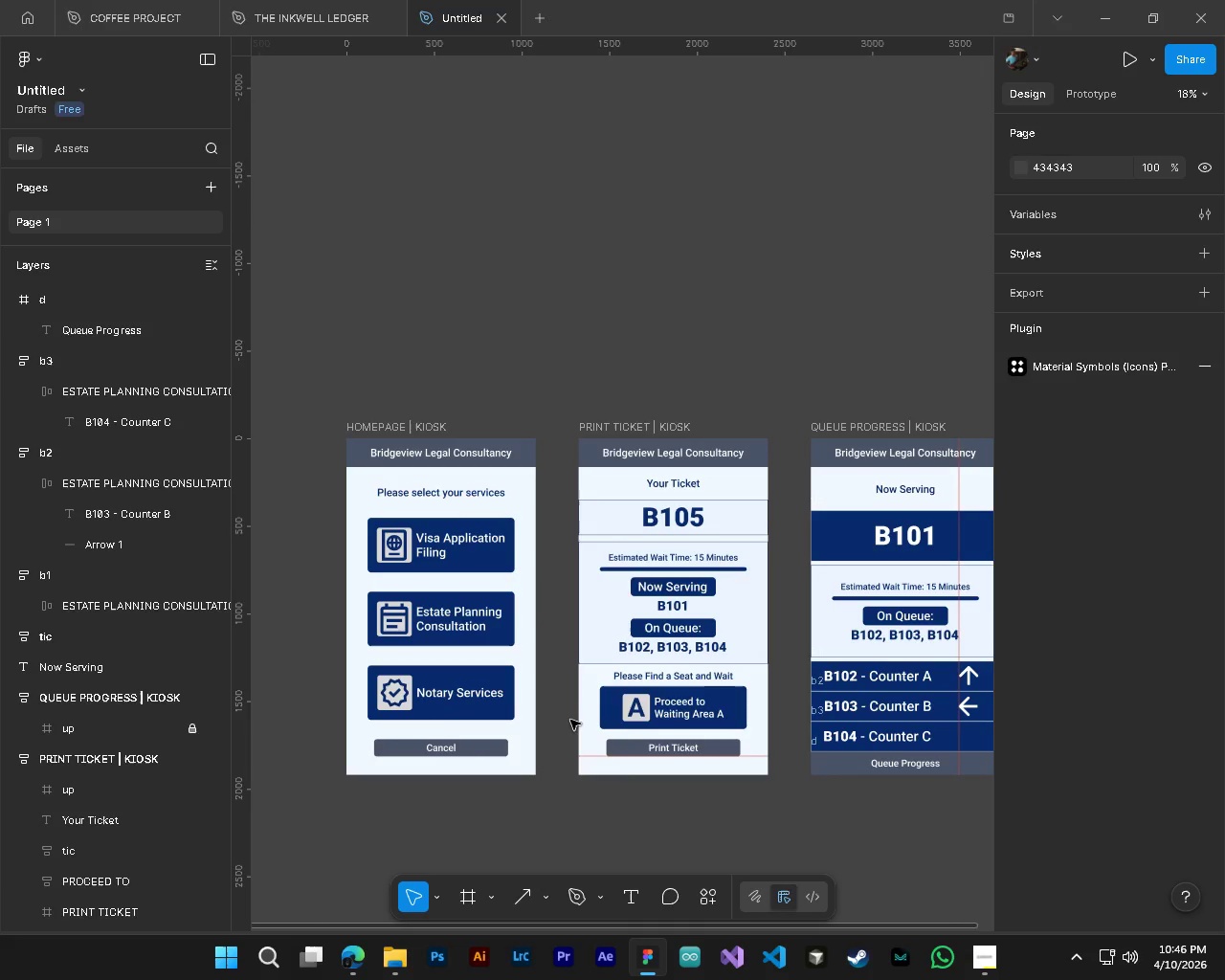 
key(Alt+Control+ControlLeft)
 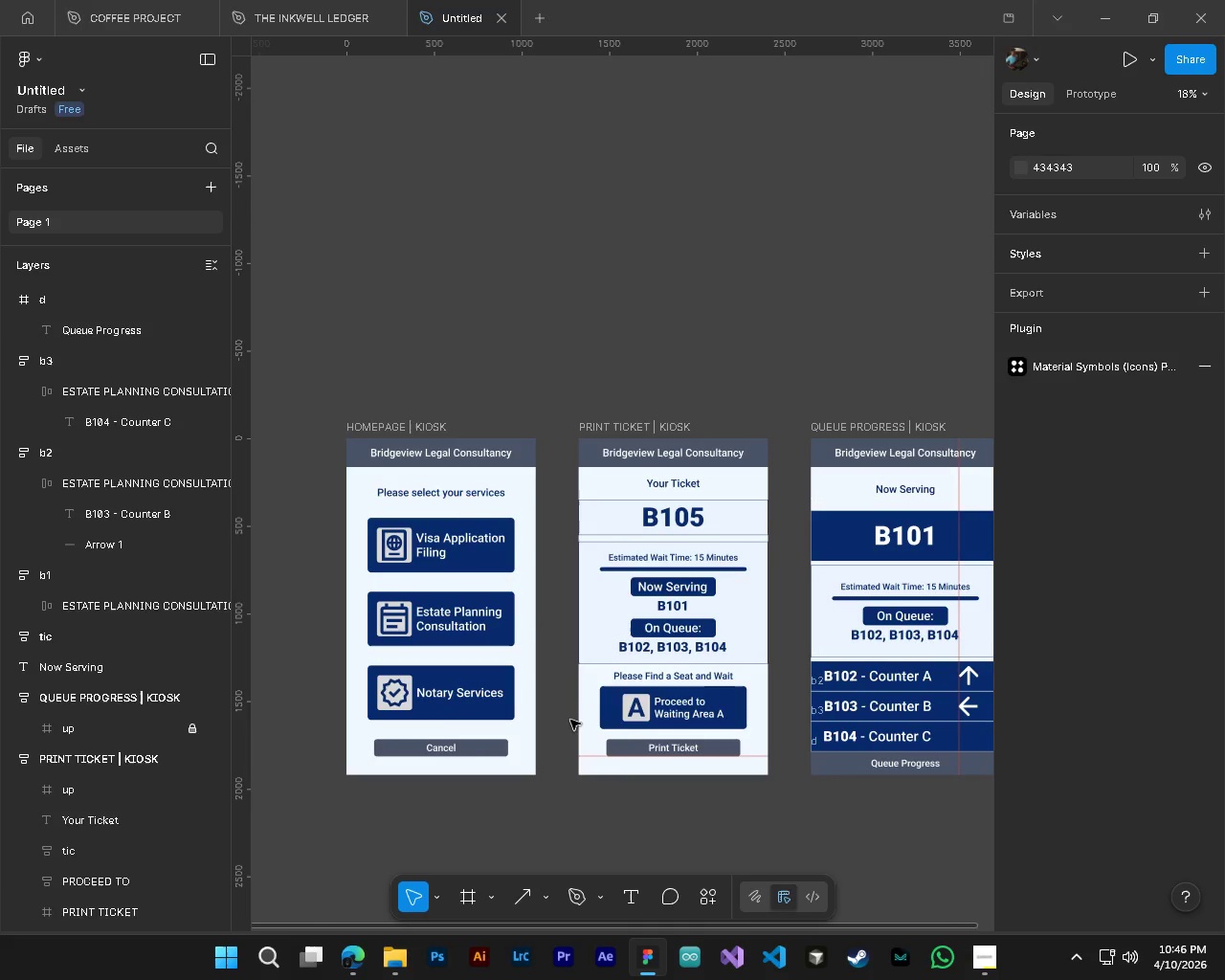 
key(Alt+Control+ControlLeft)
 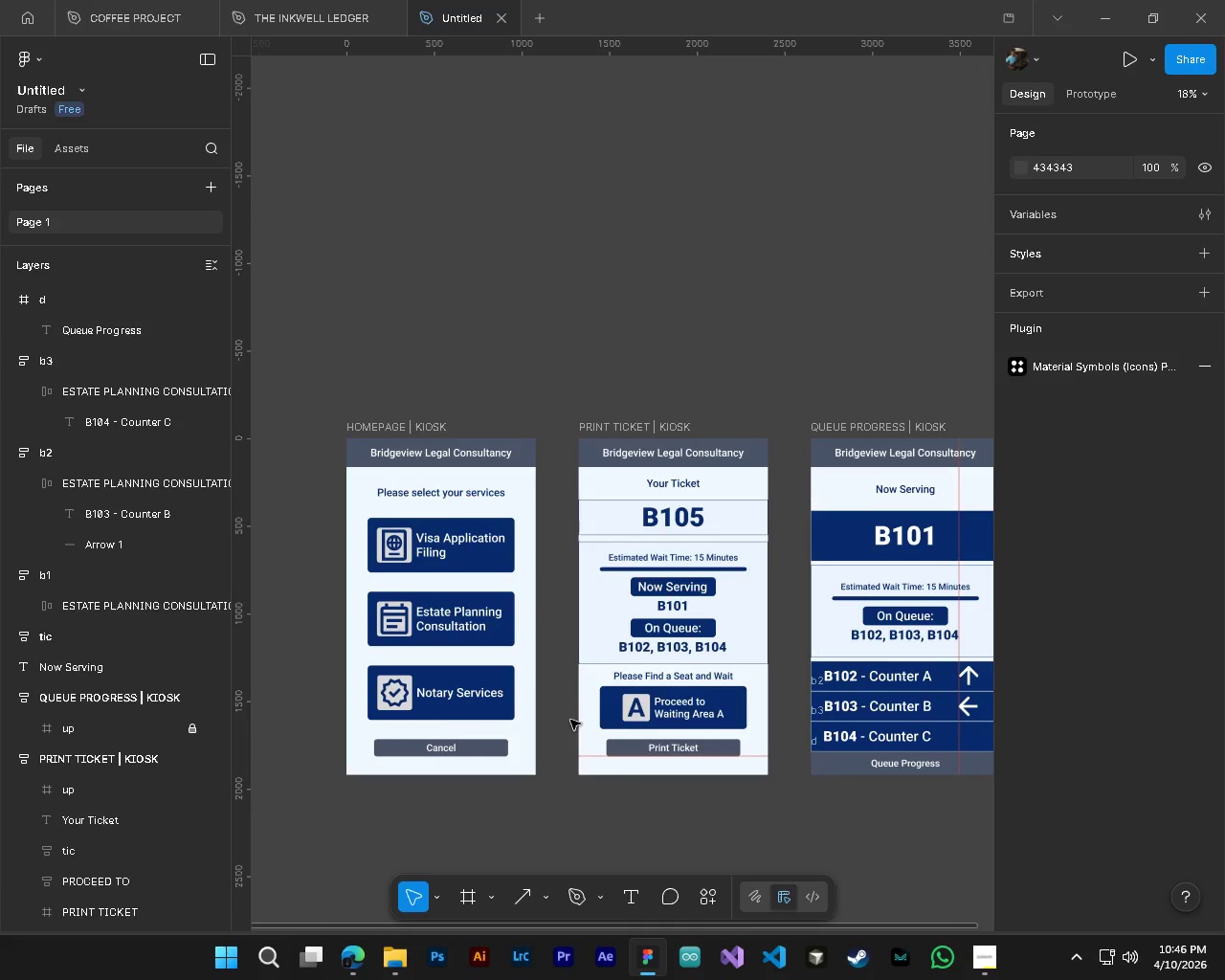 
key(Alt+Control+ControlLeft)
 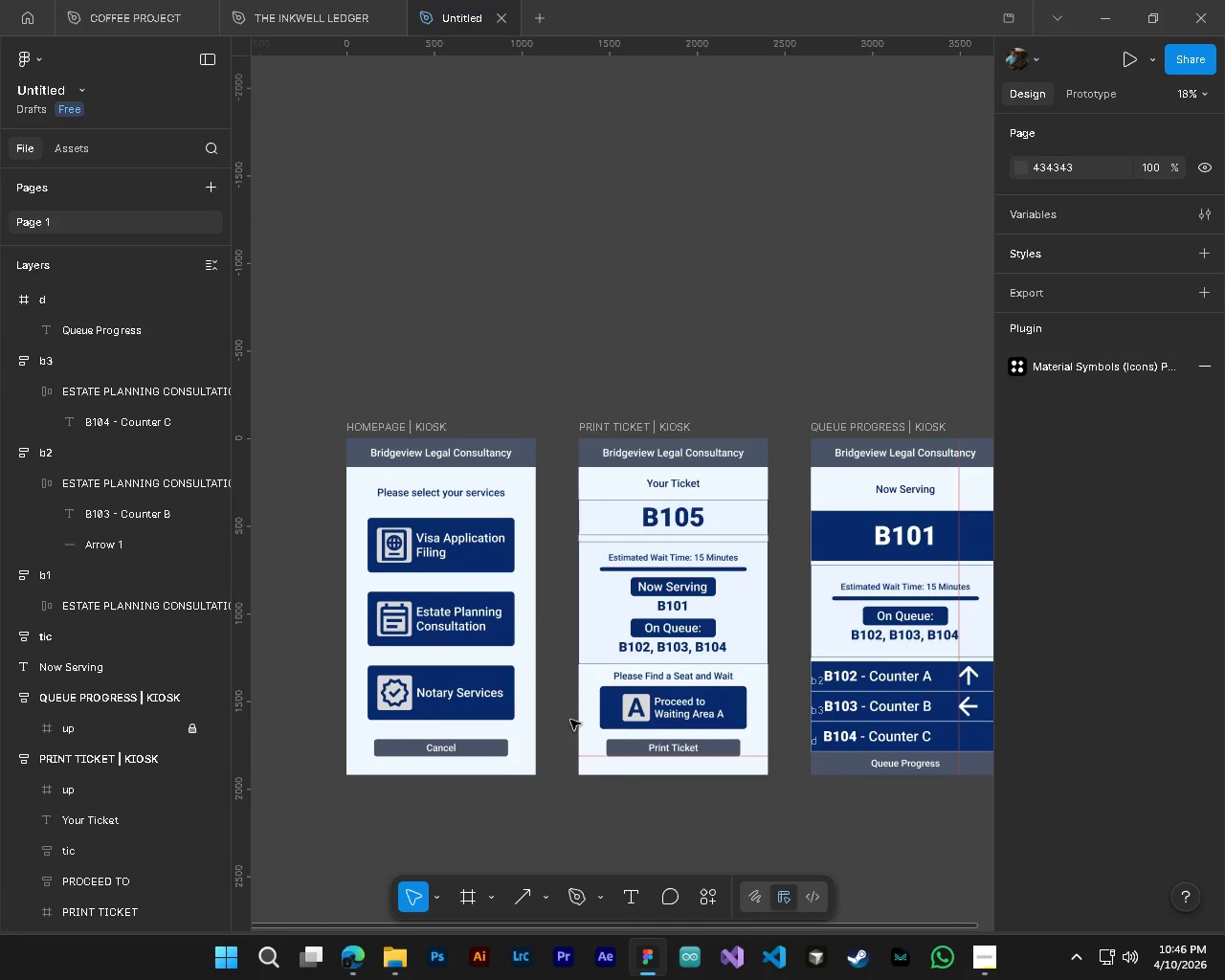 
key(Alt+Control+ControlLeft)
 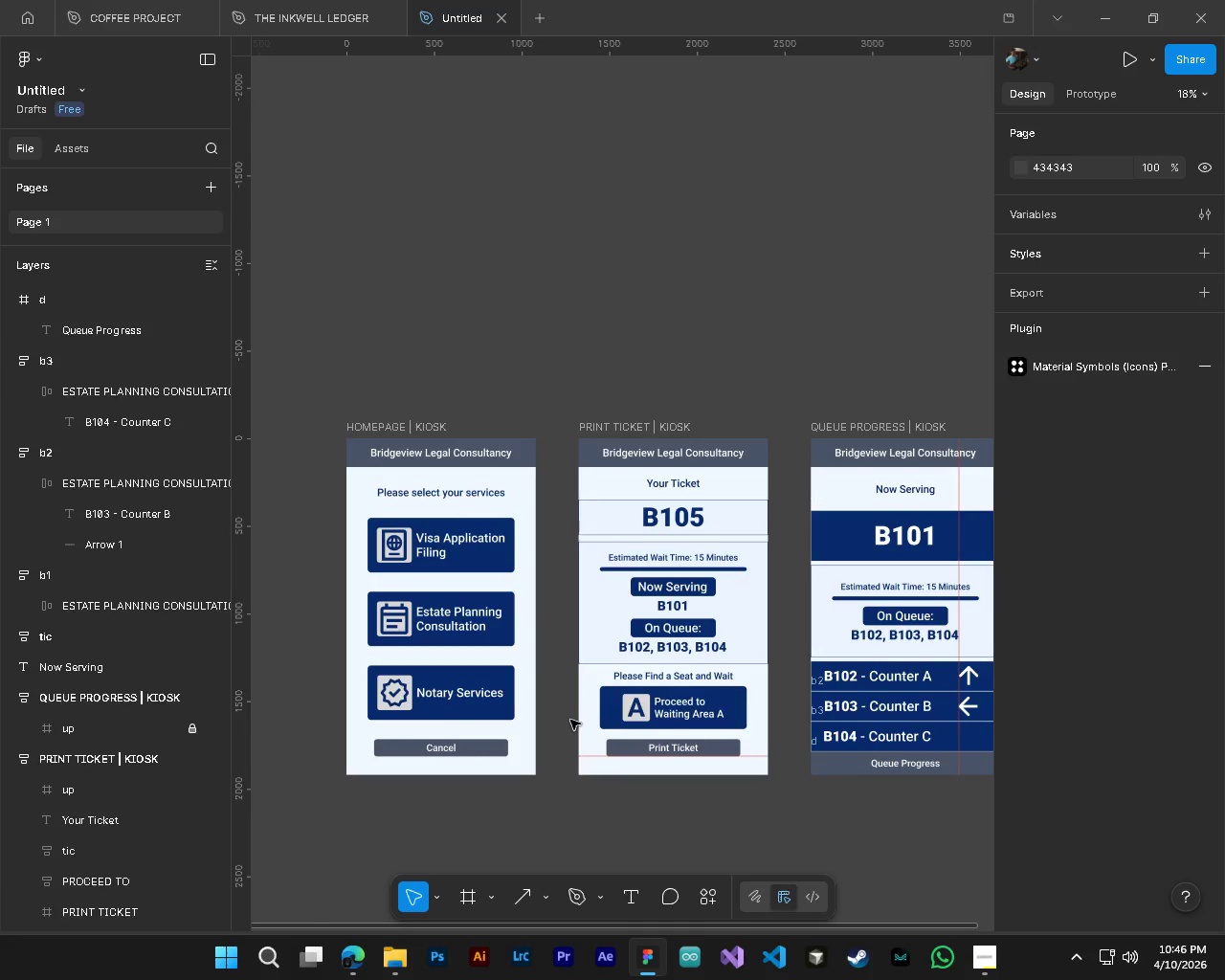 
key(Alt+Control+ControlLeft)
 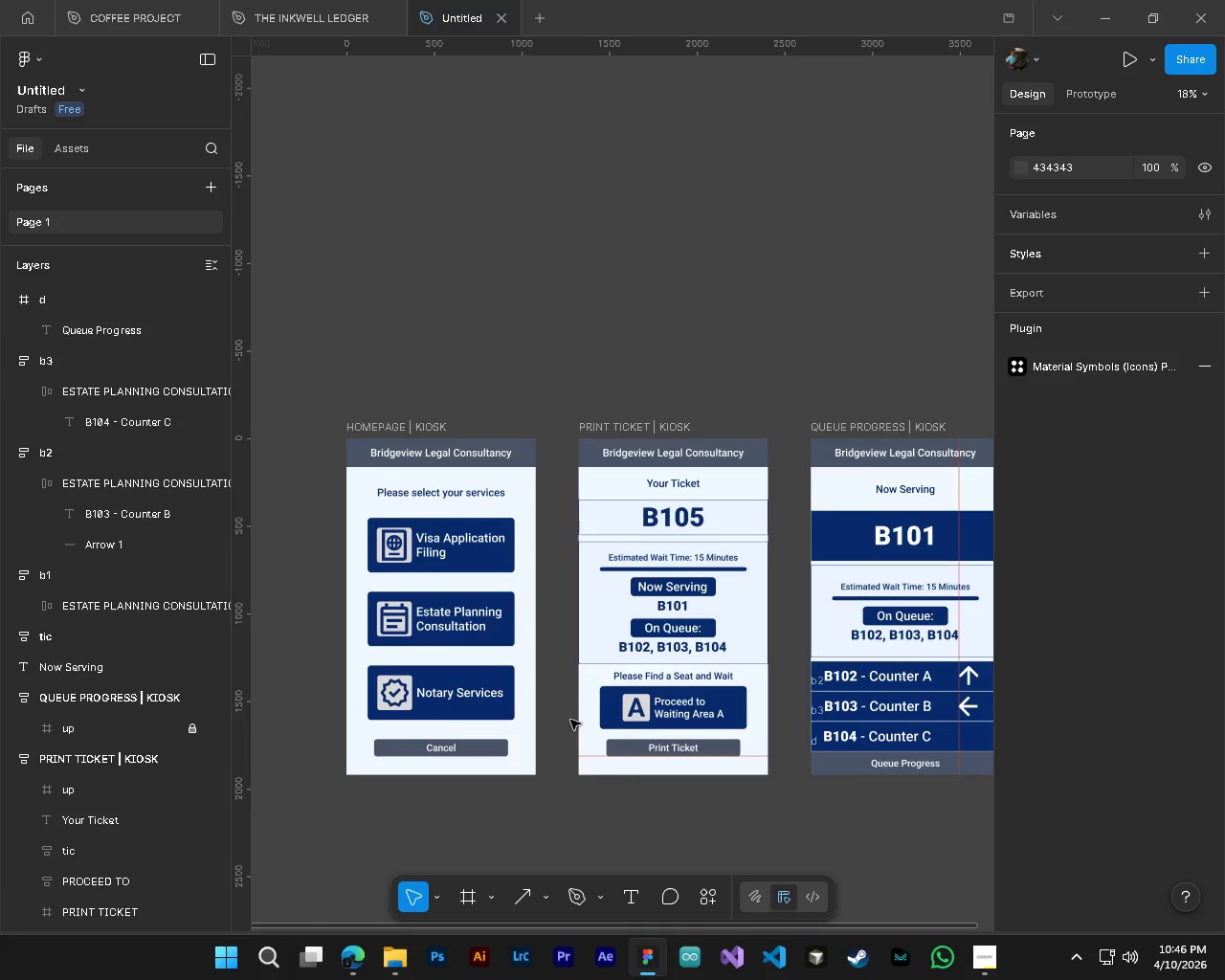 
hold_key(key=ShiftLeft, duration=0.33)
 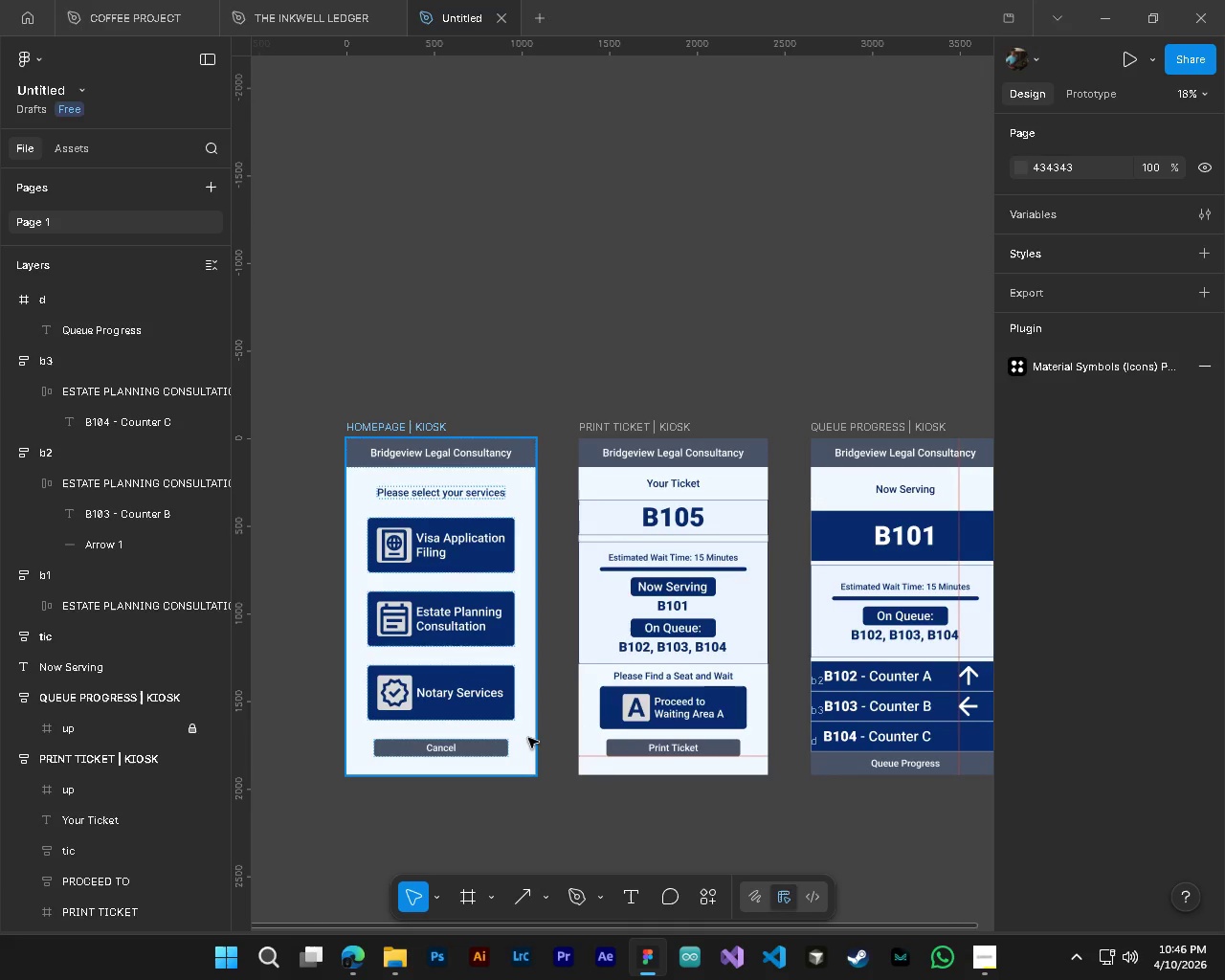 
hold_key(key=ShiftLeft, duration=0.42)
scroll: coordinate [528, 738], scroll_direction: down, amount: 2.0
 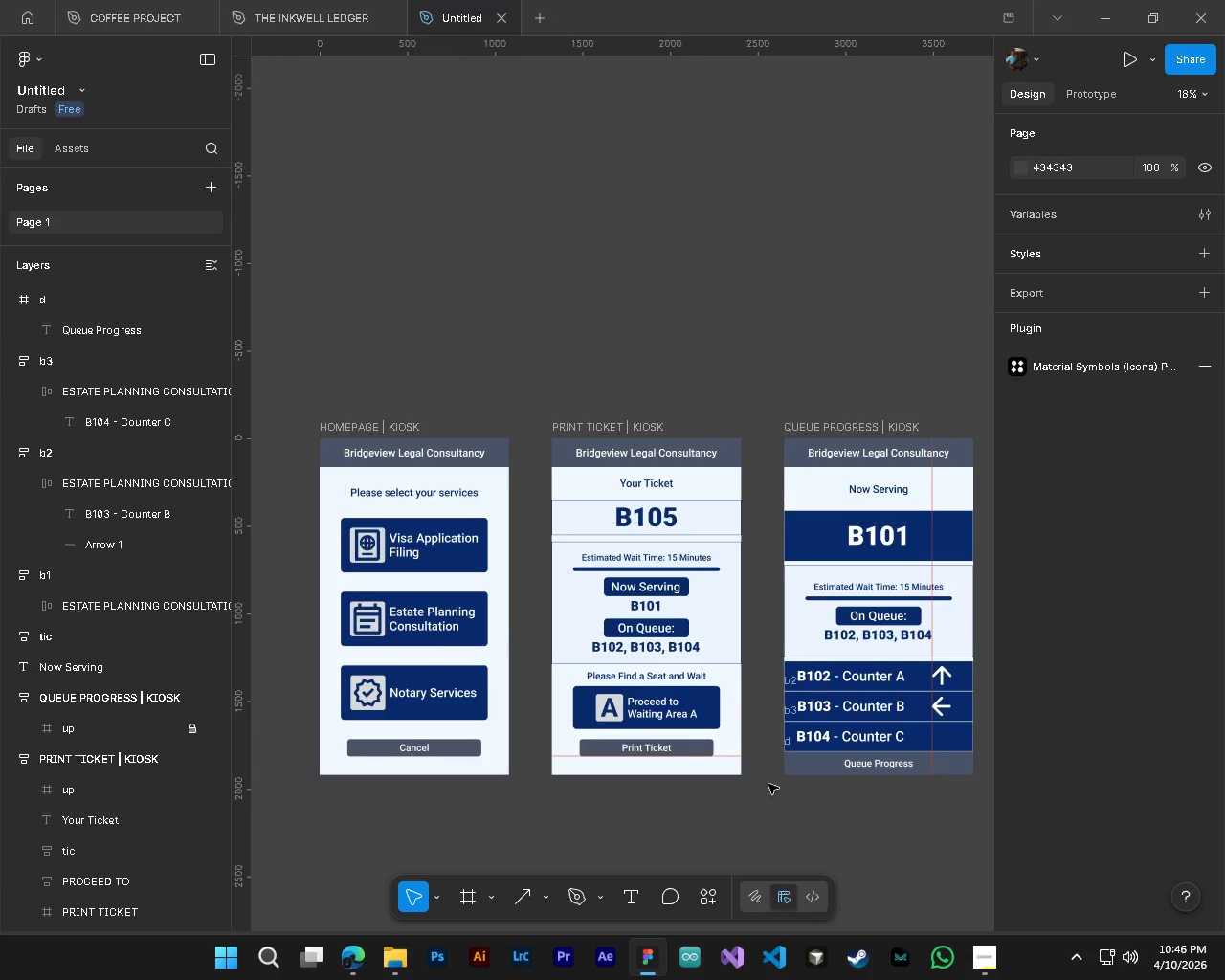 
hold_key(key=ControlLeft, duration=1.45)
 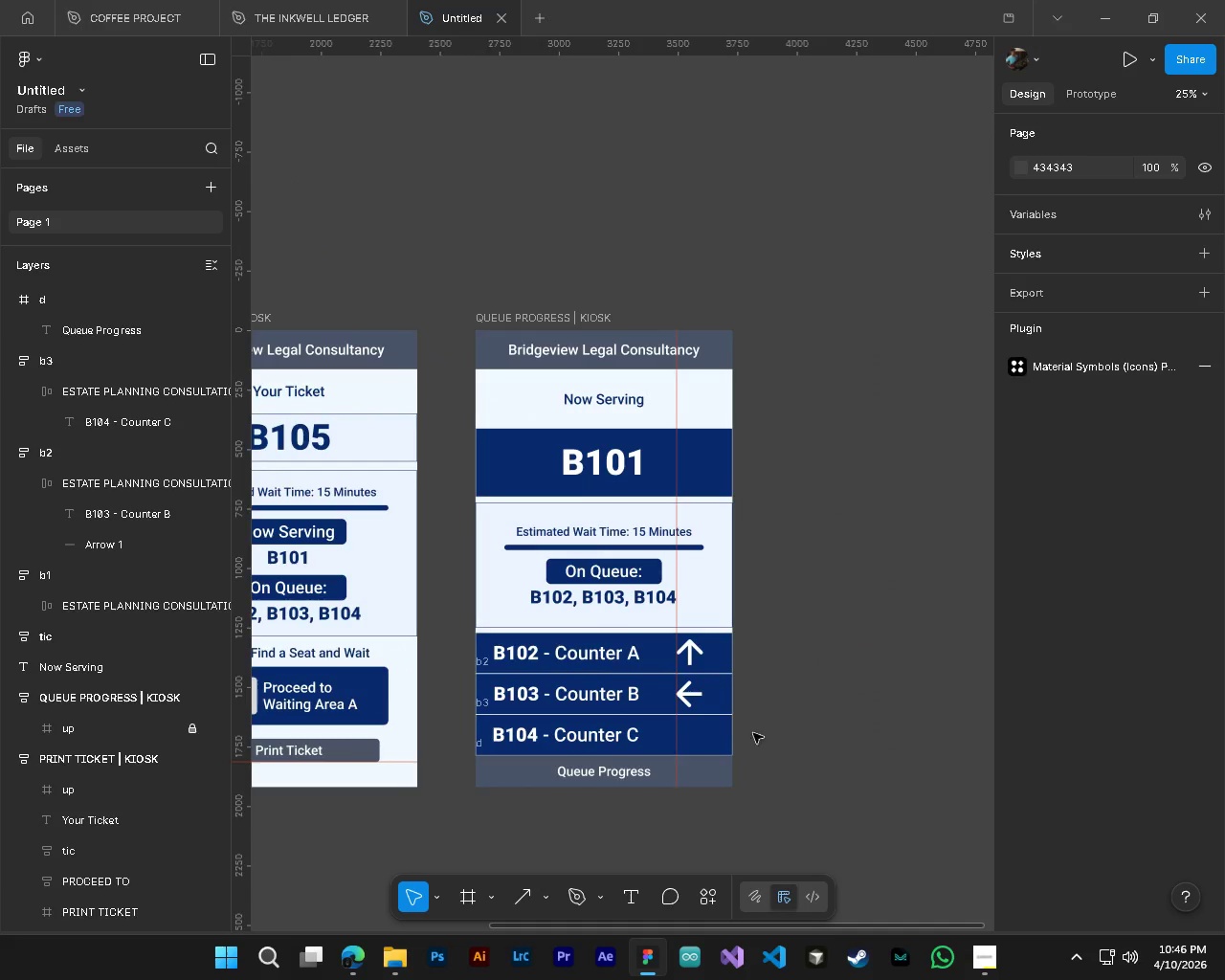 
hold_key(key=AltLeft, duration=1.34)
 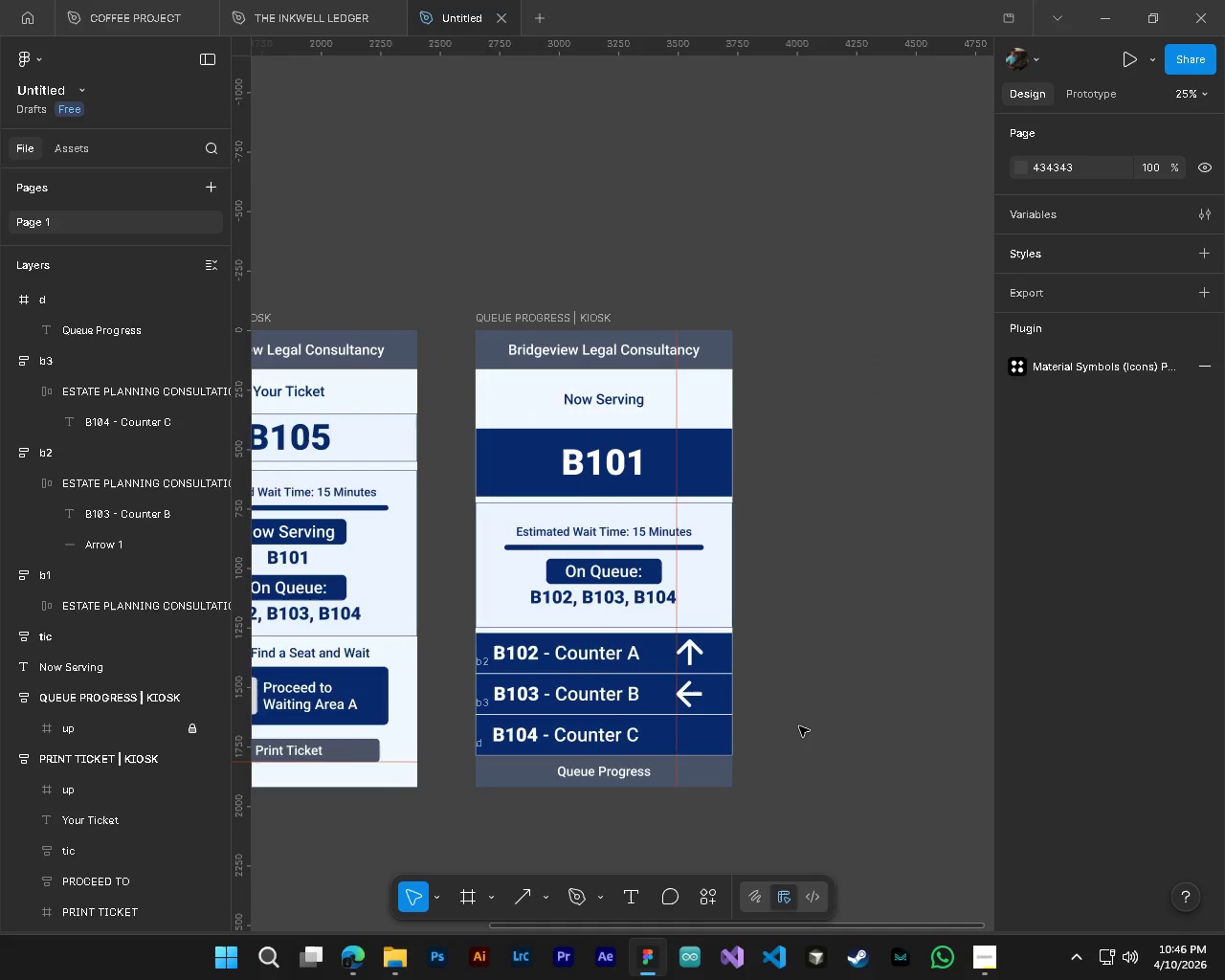 
key(Shift+ShiftLeft)
 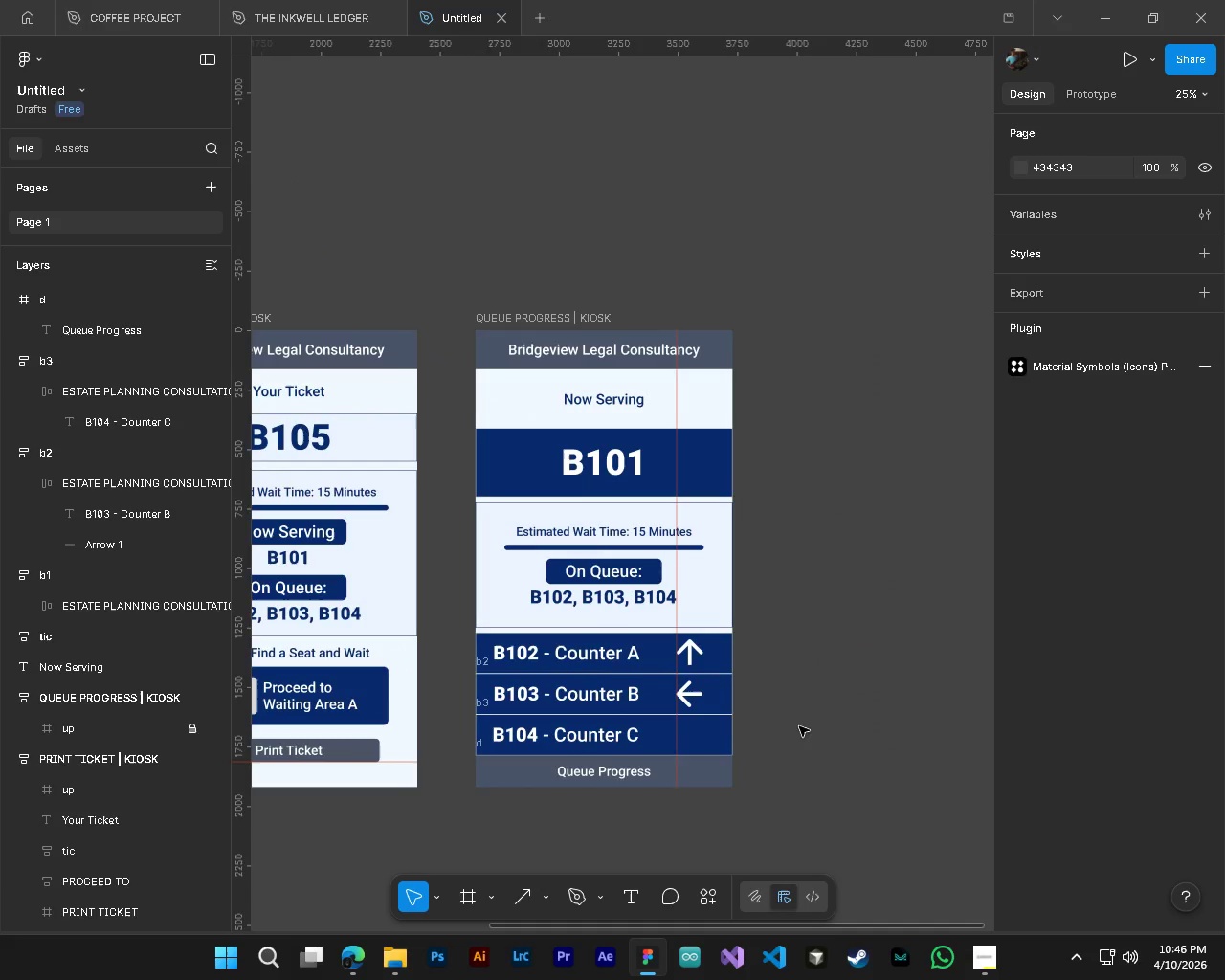 
hold_key(key=ControlLeft, duration=0.42)
hold_key(key=AltLeft, duration=0.39)
scroll: coordinate [578, 718], scroll_direction: up, amount: 2.0
 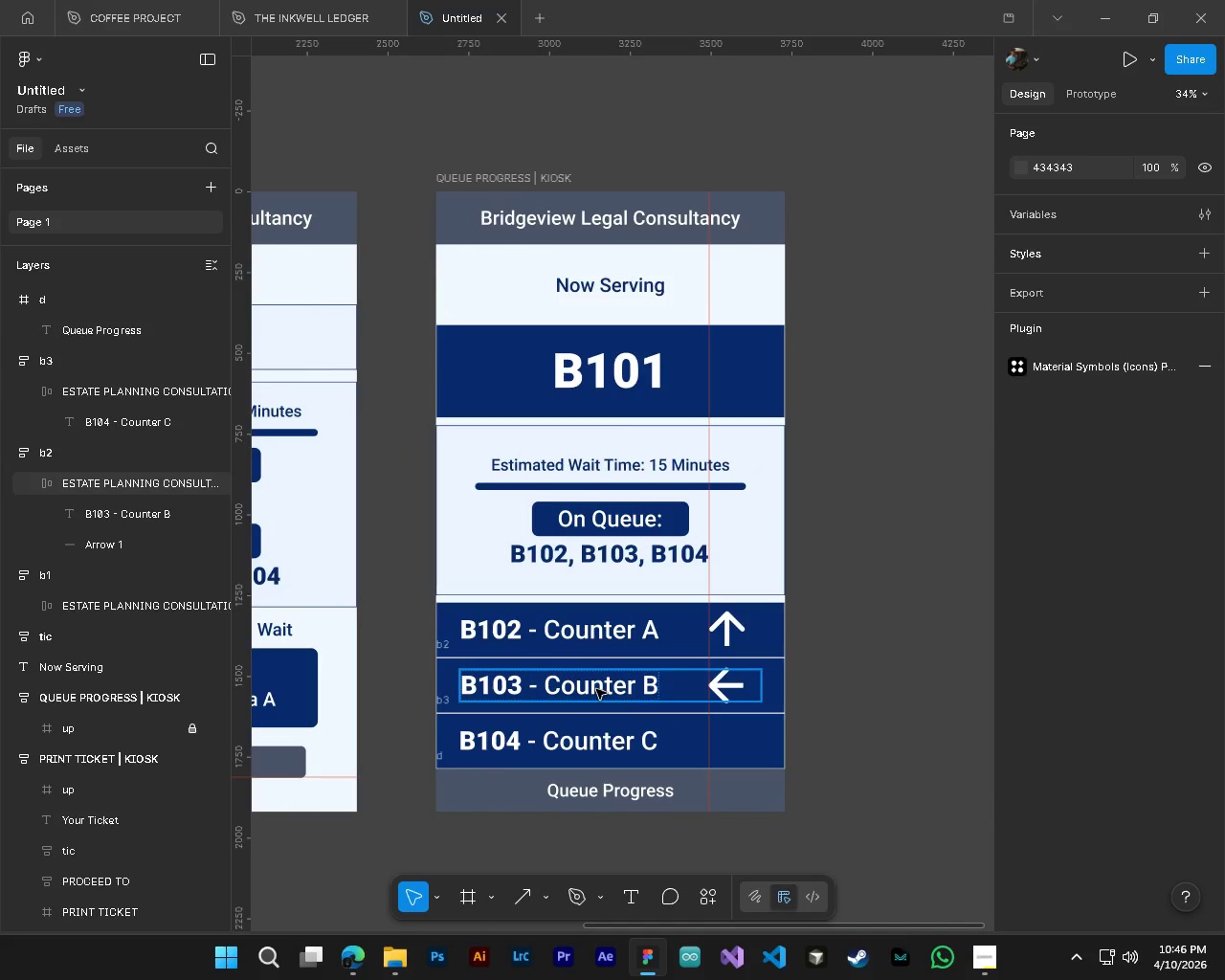 
left_click([596, 689])
 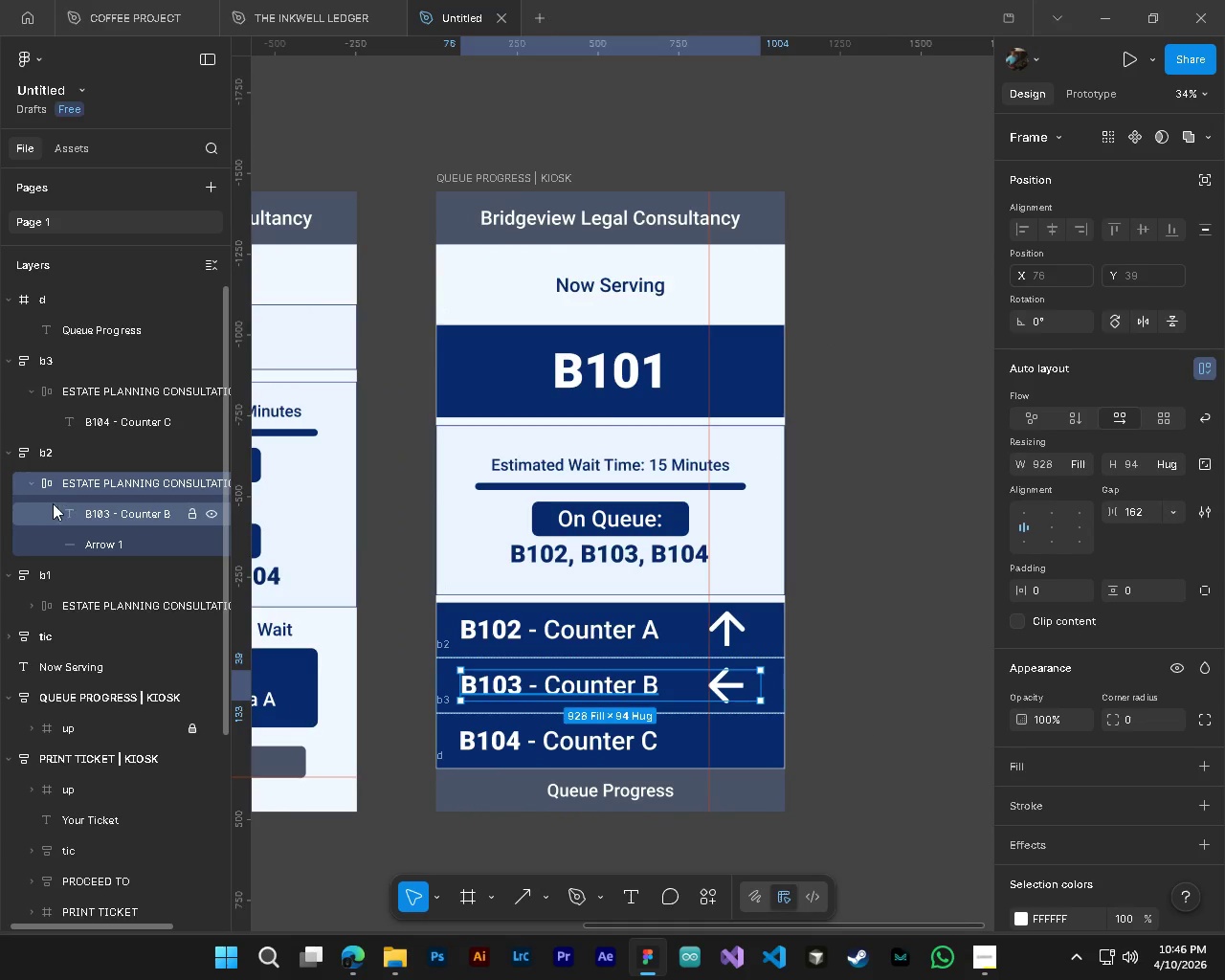 
left_click([32, 485])
 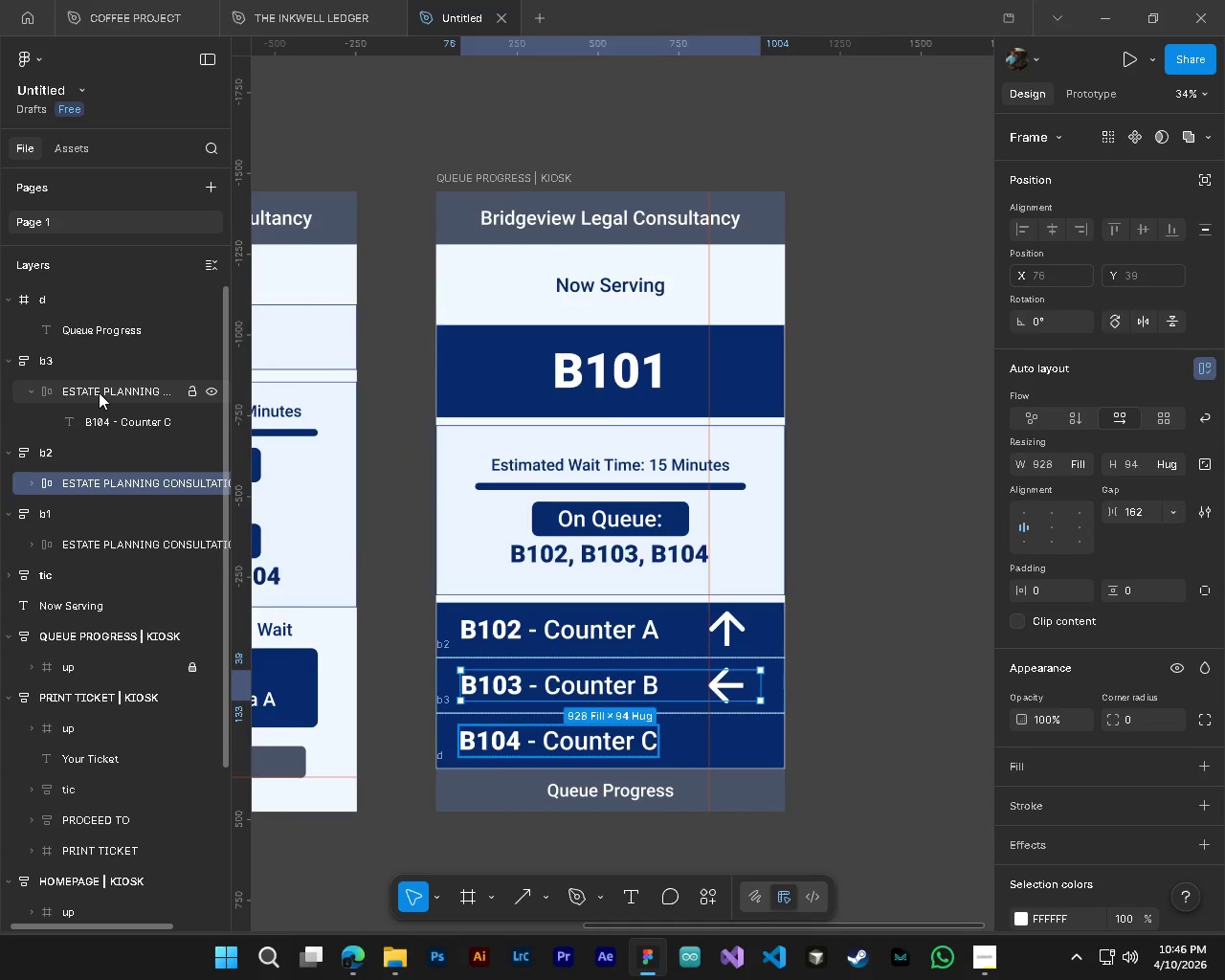 
left_click([99, 394])
 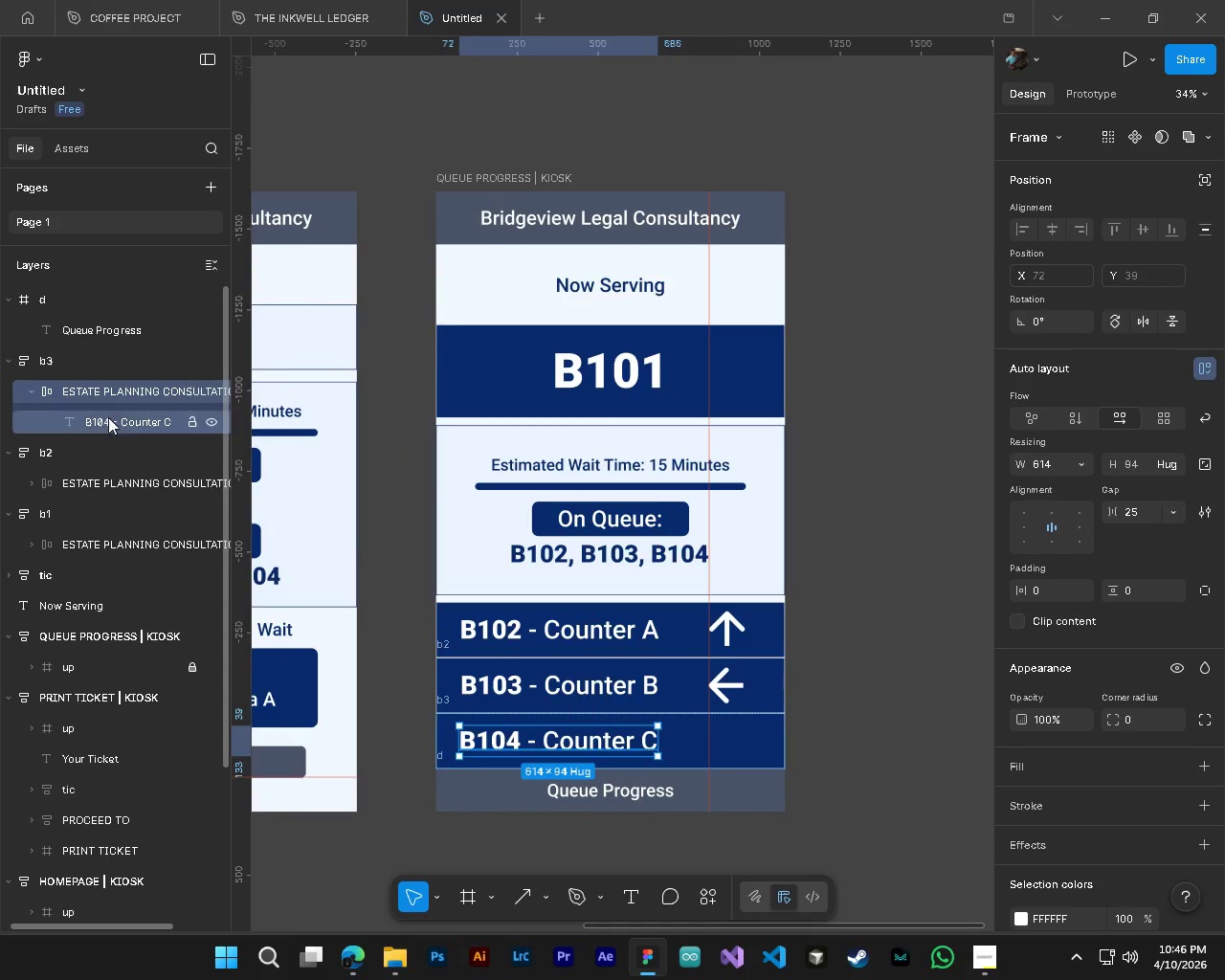 
key(Delete)
 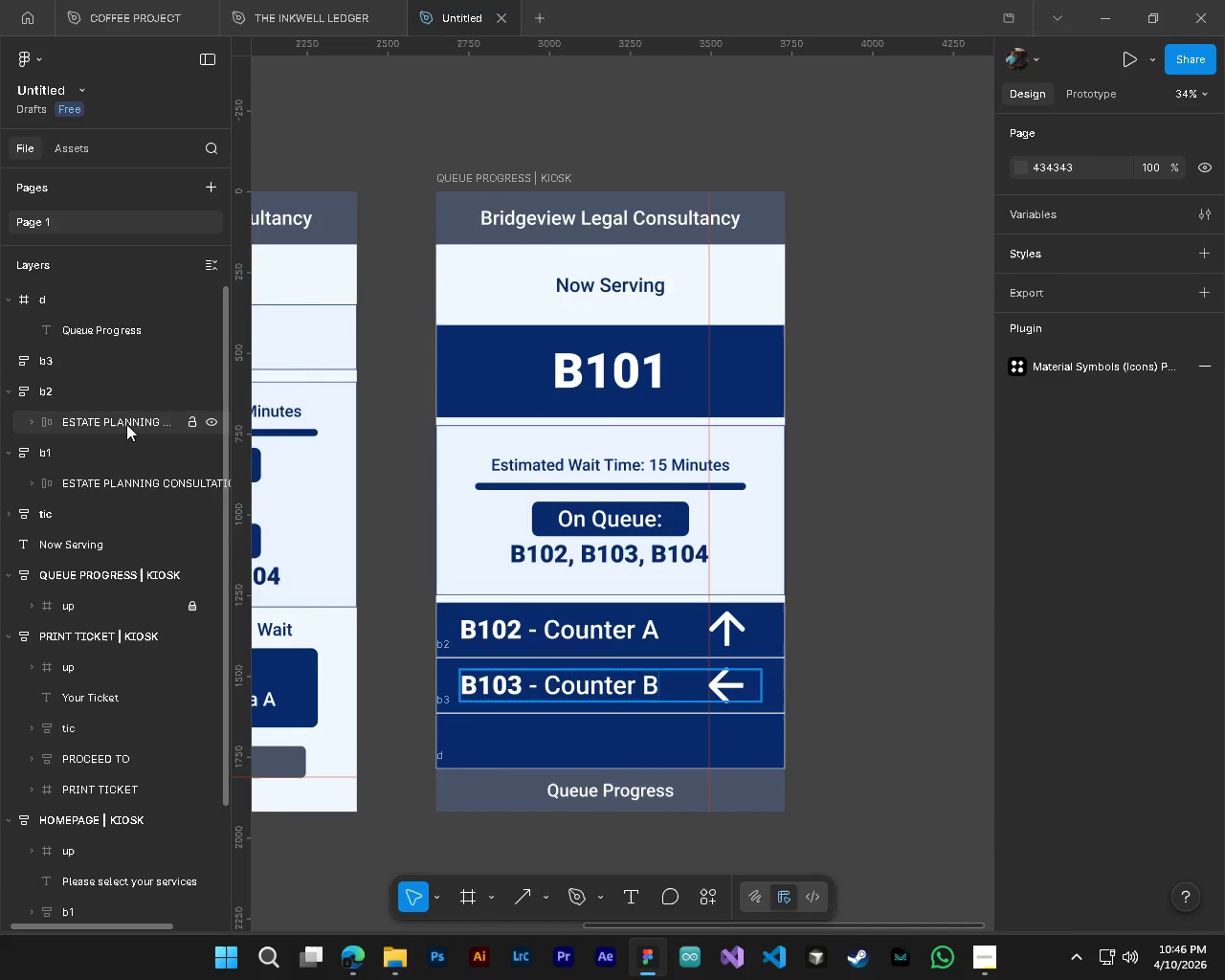 
left_click([125, 424])
 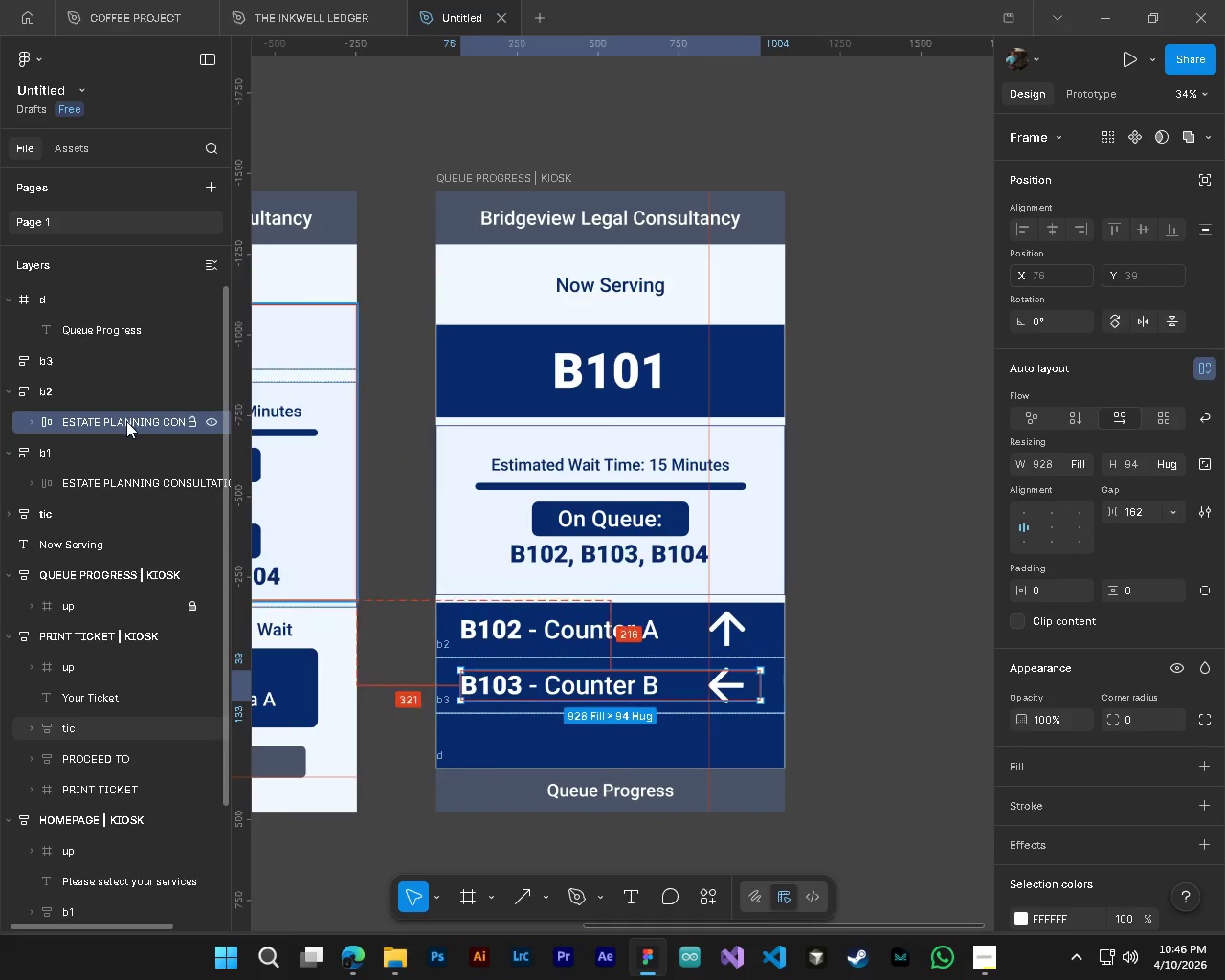 
hold_key(key=AltLeft, duration=1.5)
left_click_drag(start_coordinate=[113, 423], to_coordinate=[105, 358])
 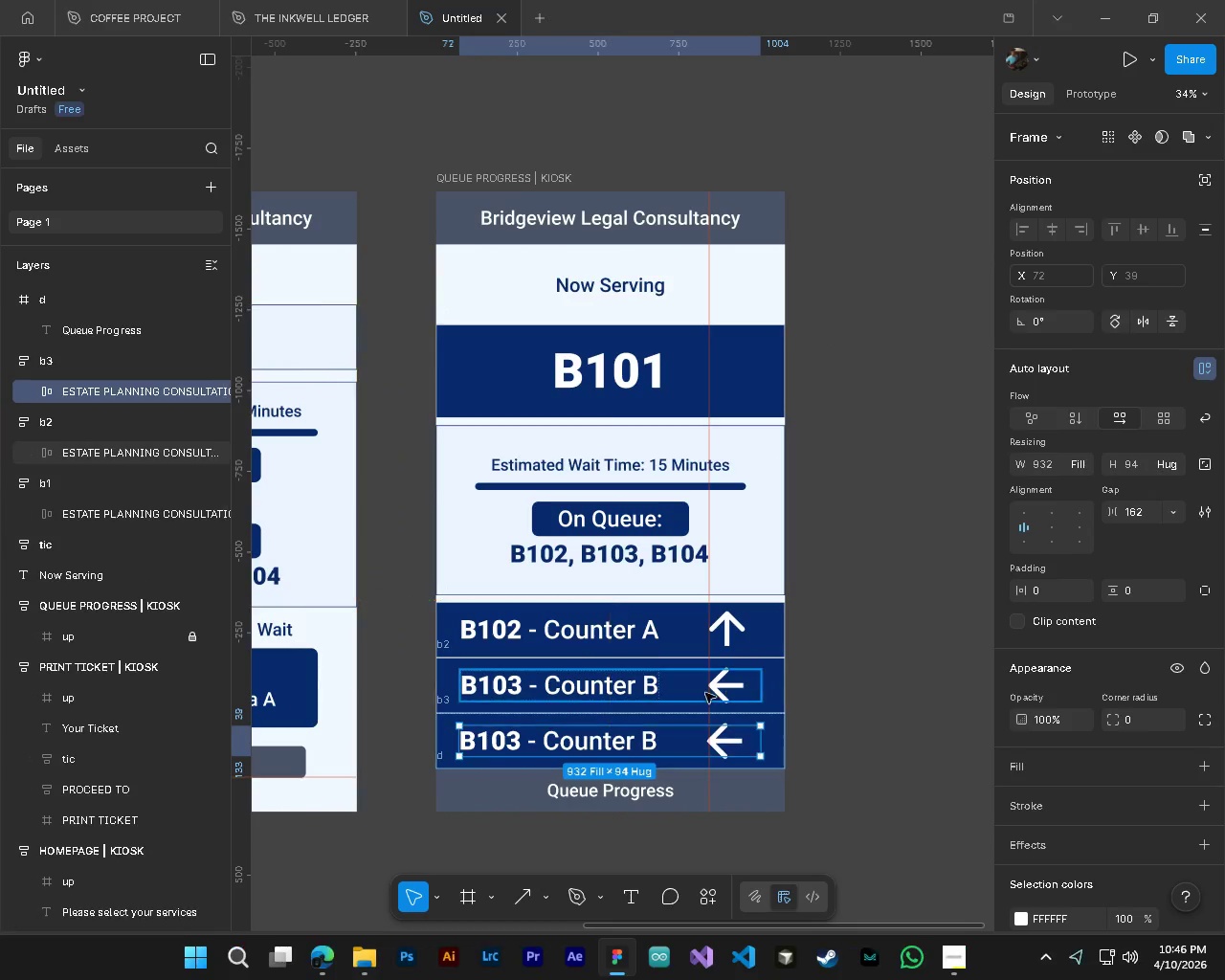 
hold_key(key=AltLeft, duration=0.33)
 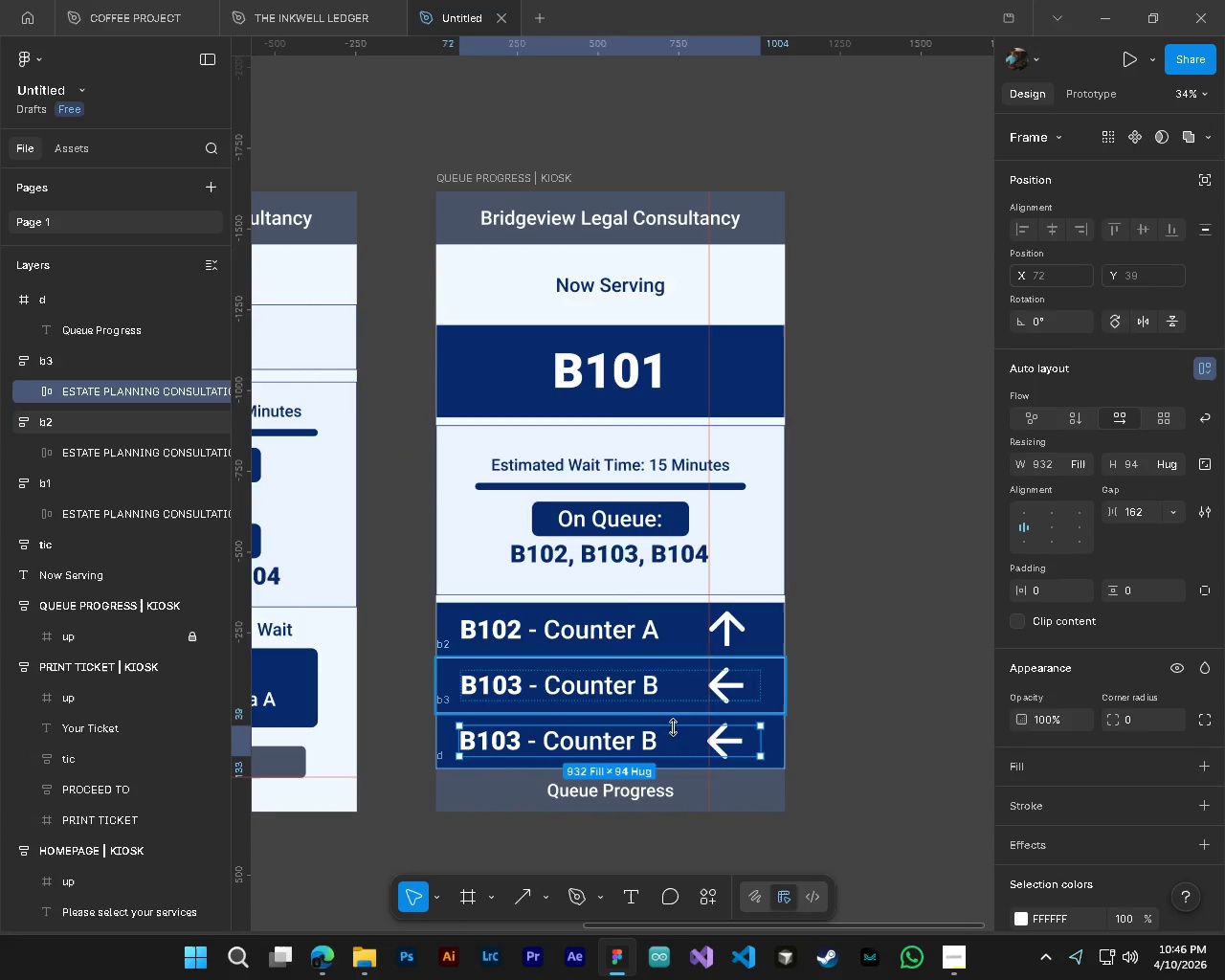 
hold_key(key=AltLeft, duration=0.39)
hold_key(key=ControlLeft, duration=0.38)
scroll: coordinate [684, 744], scroll_direction: up, amount: 3.0
 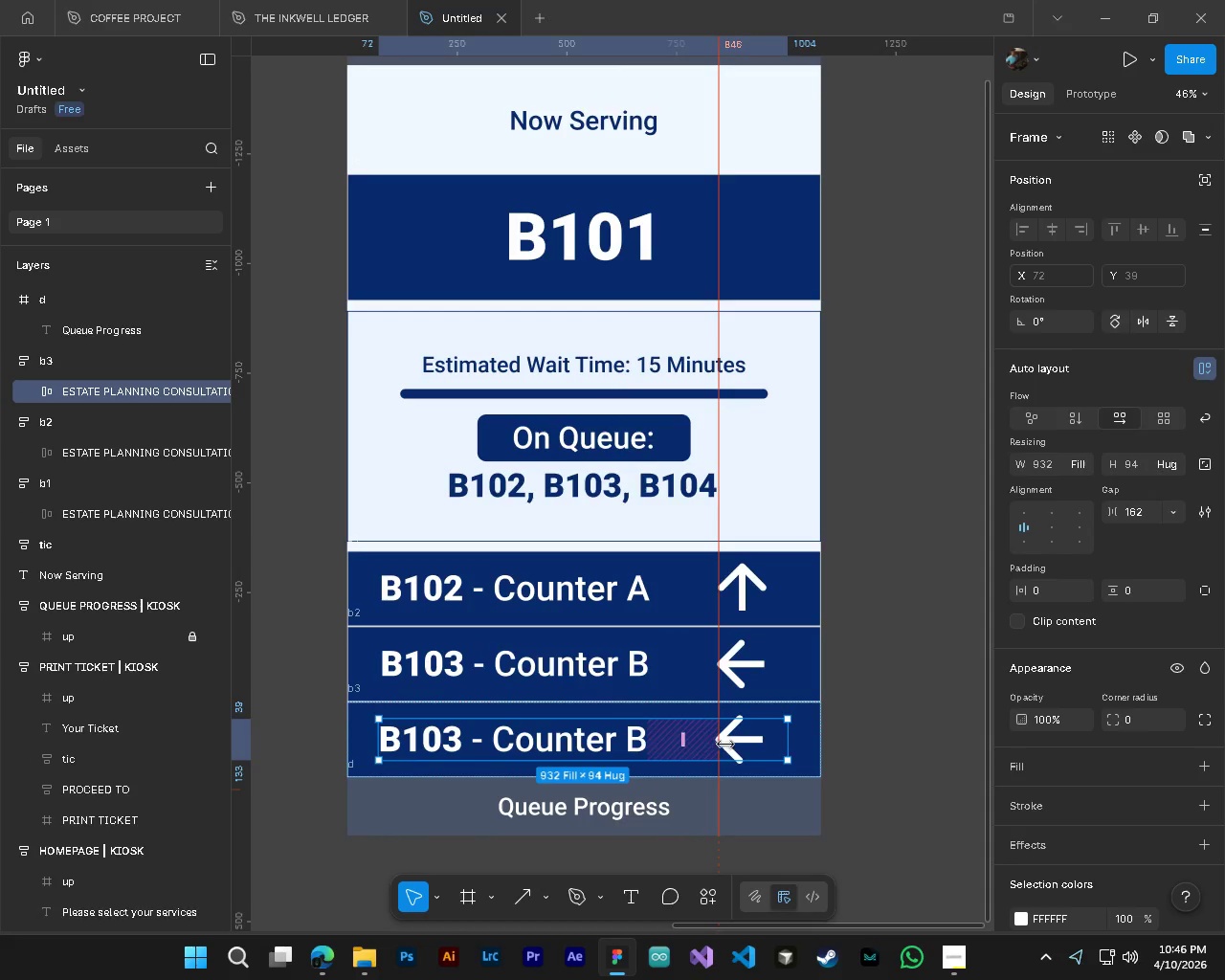 
key(T)
 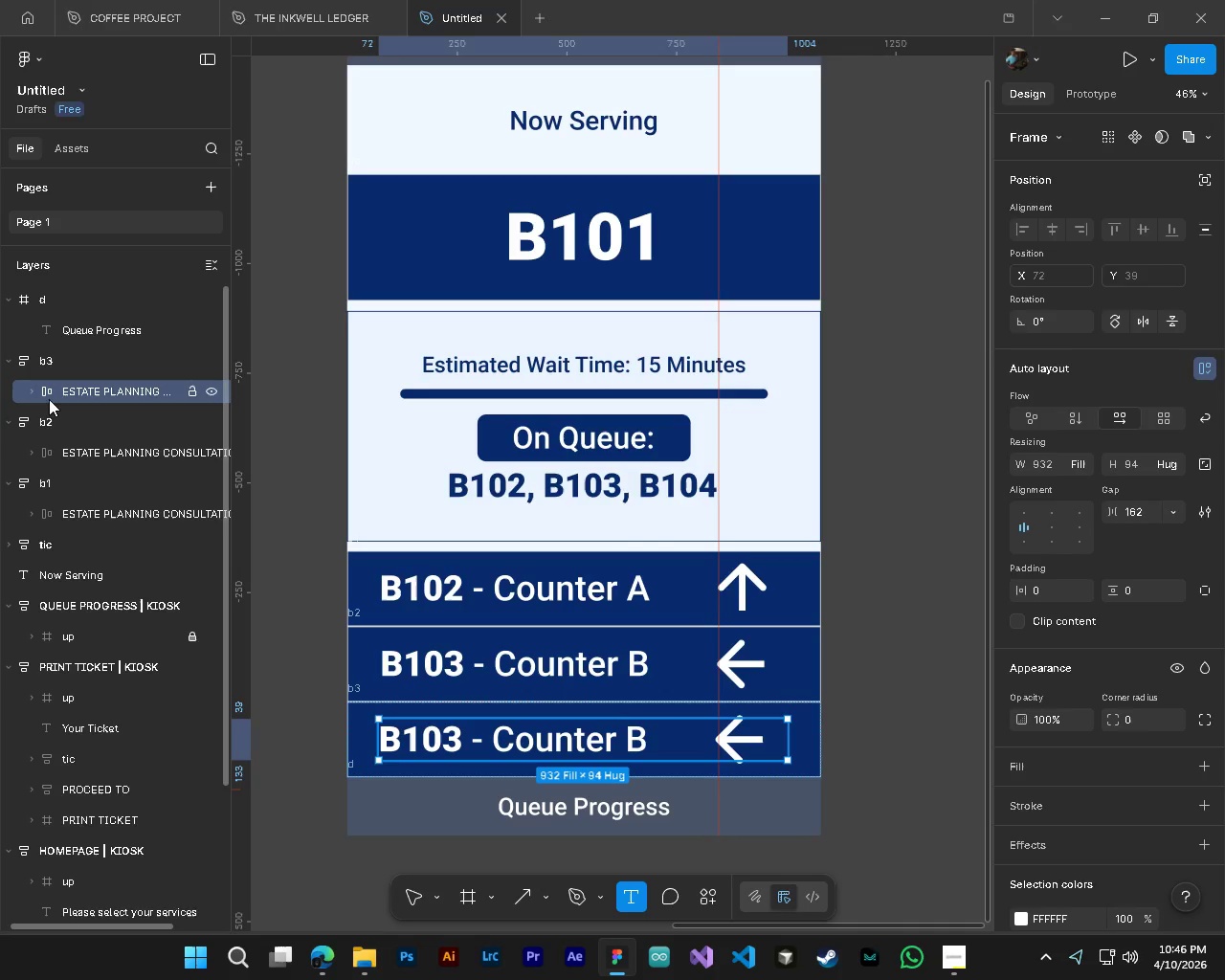 
left_click([24, 389])
 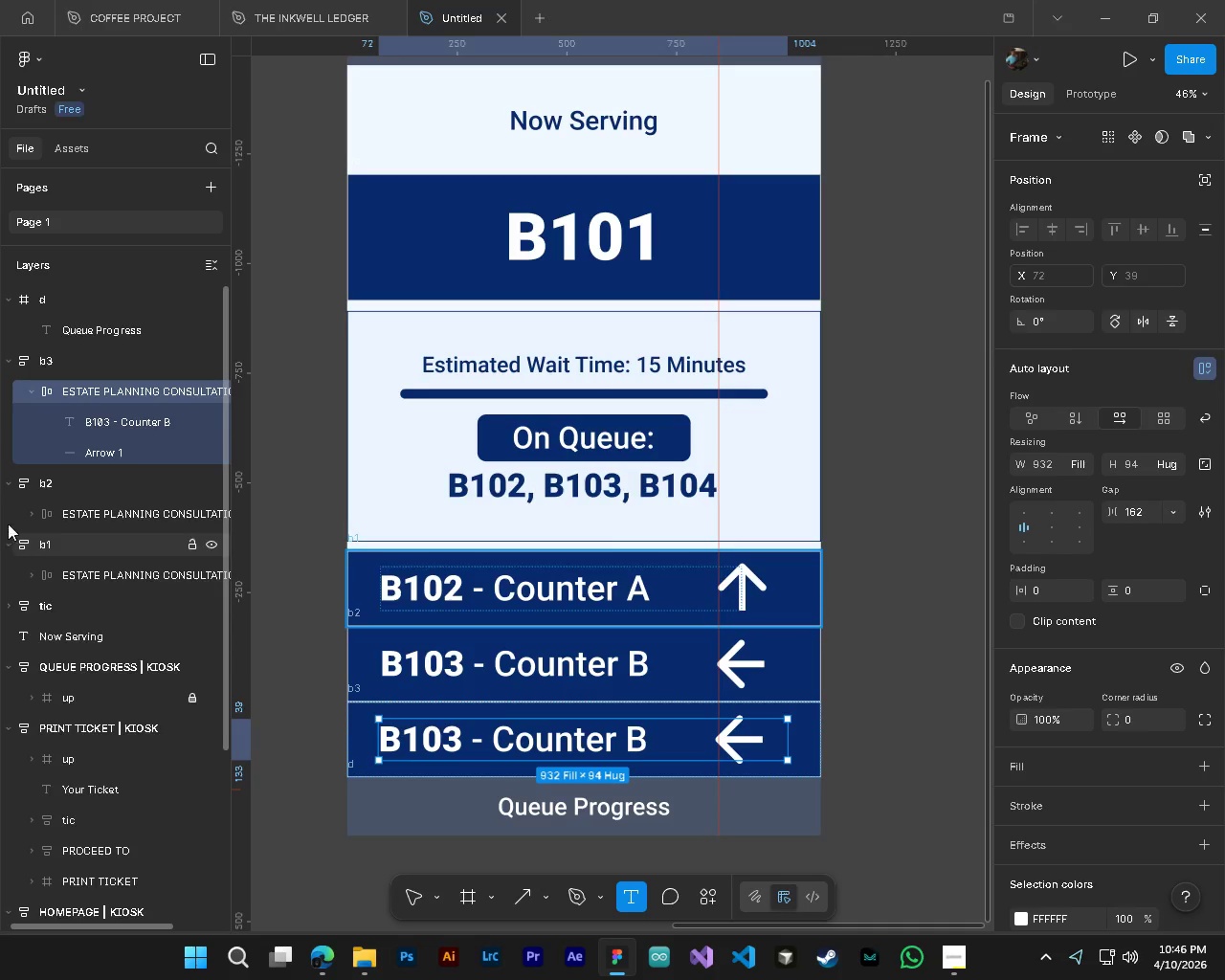 
double_click([9, 488])
 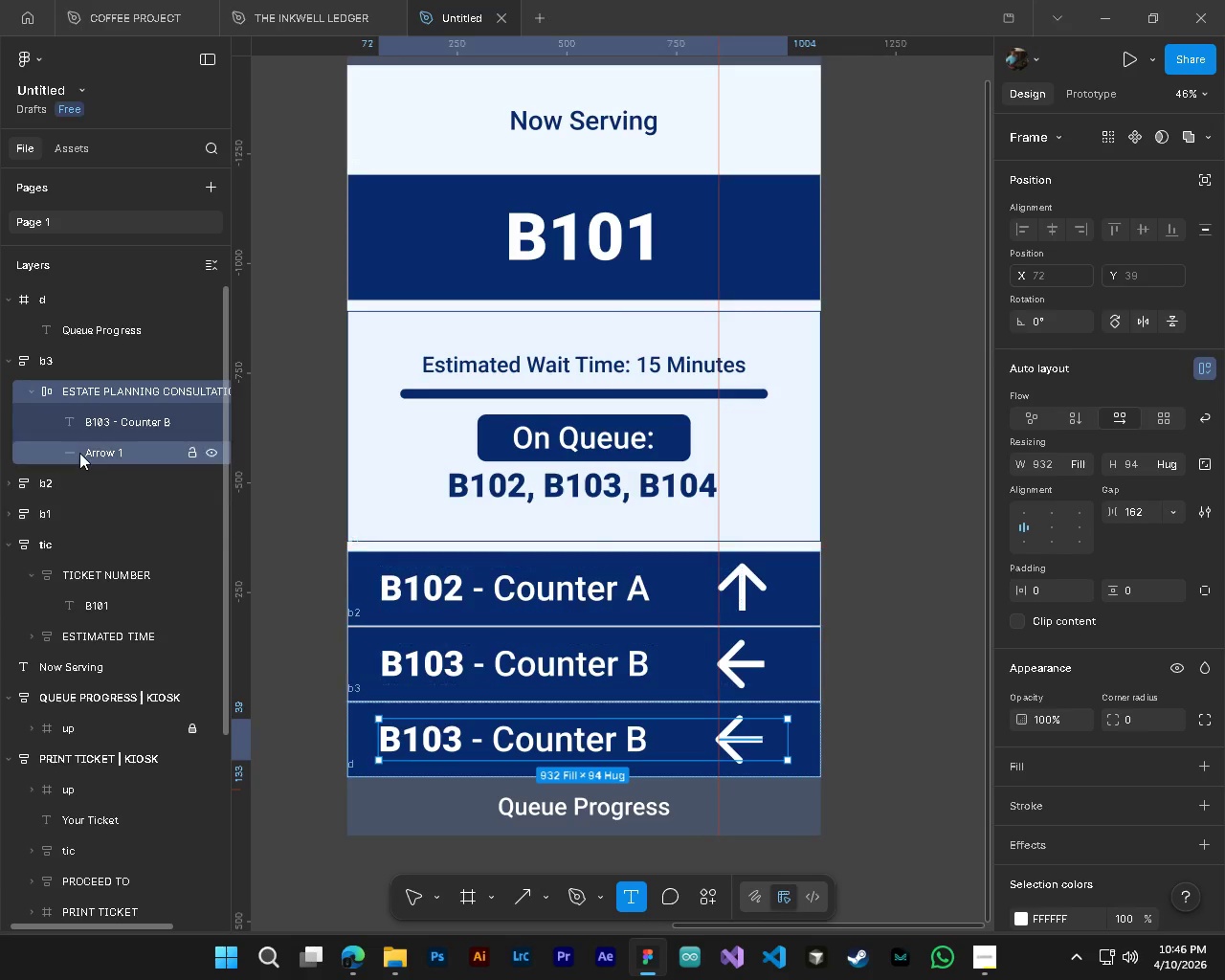 
left_click([79, 453])
 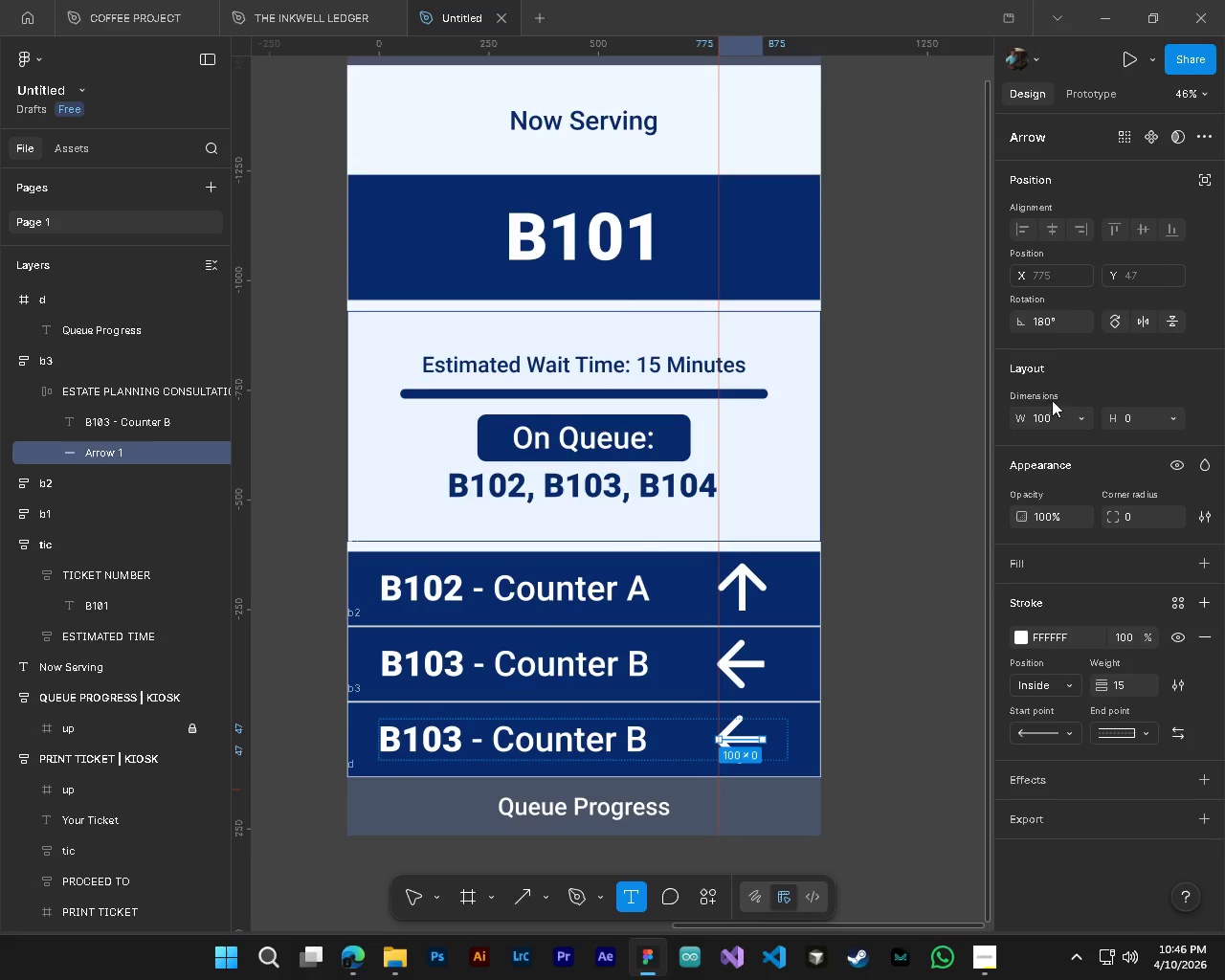 
left_click([1119, 320])
 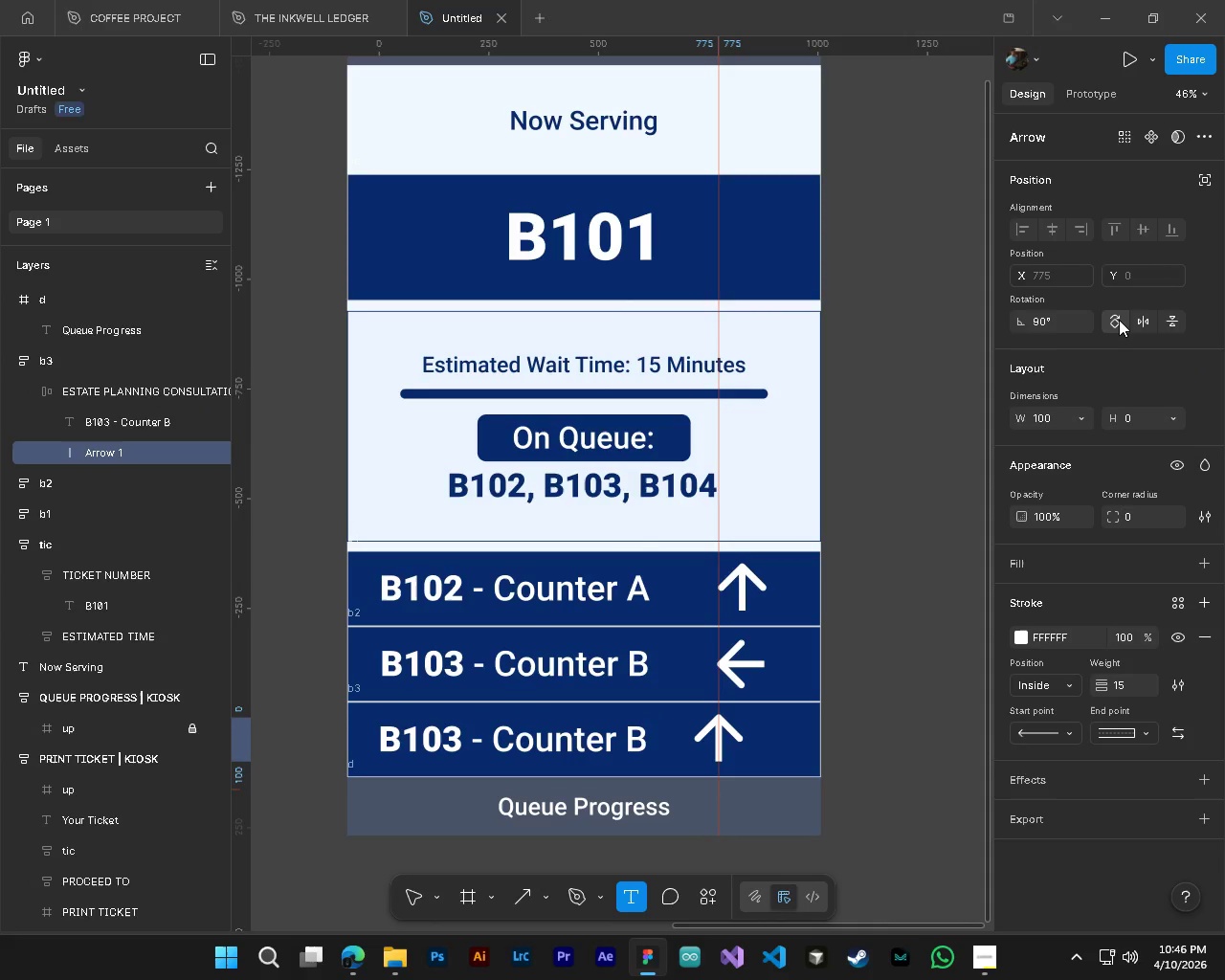 
left_click([1119, 320])
 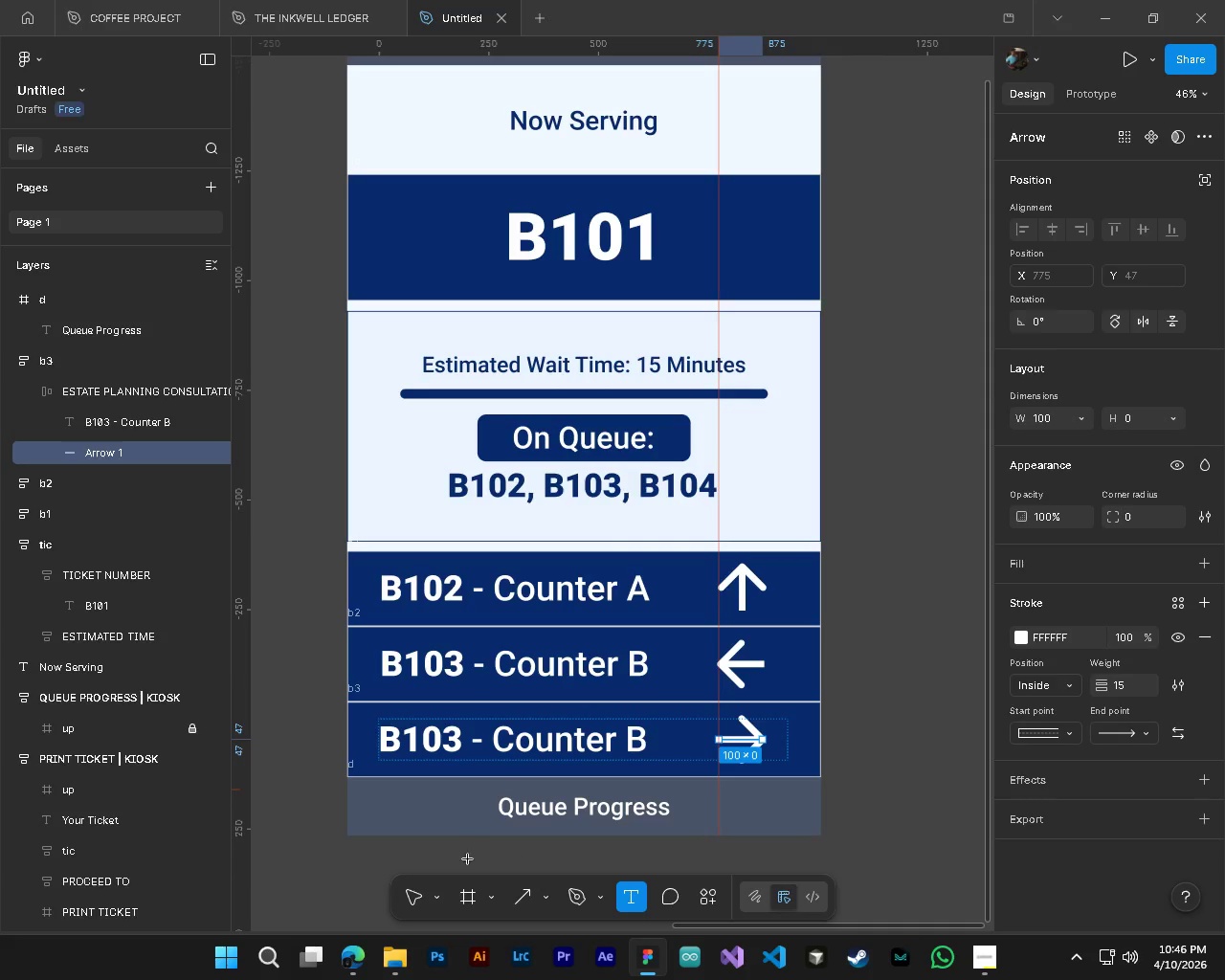 
left_click([417, 903])
 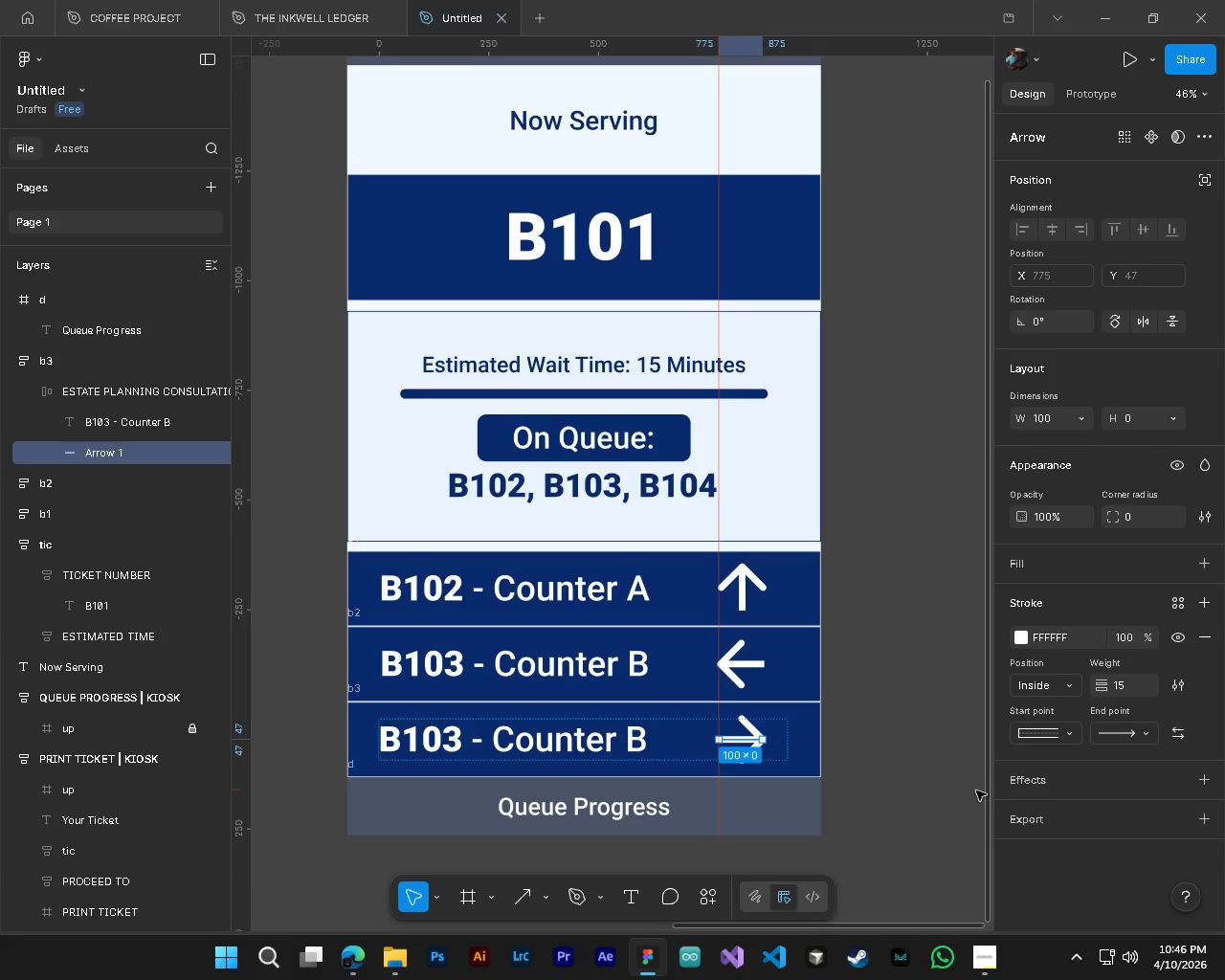 
left_click([976, 791])
 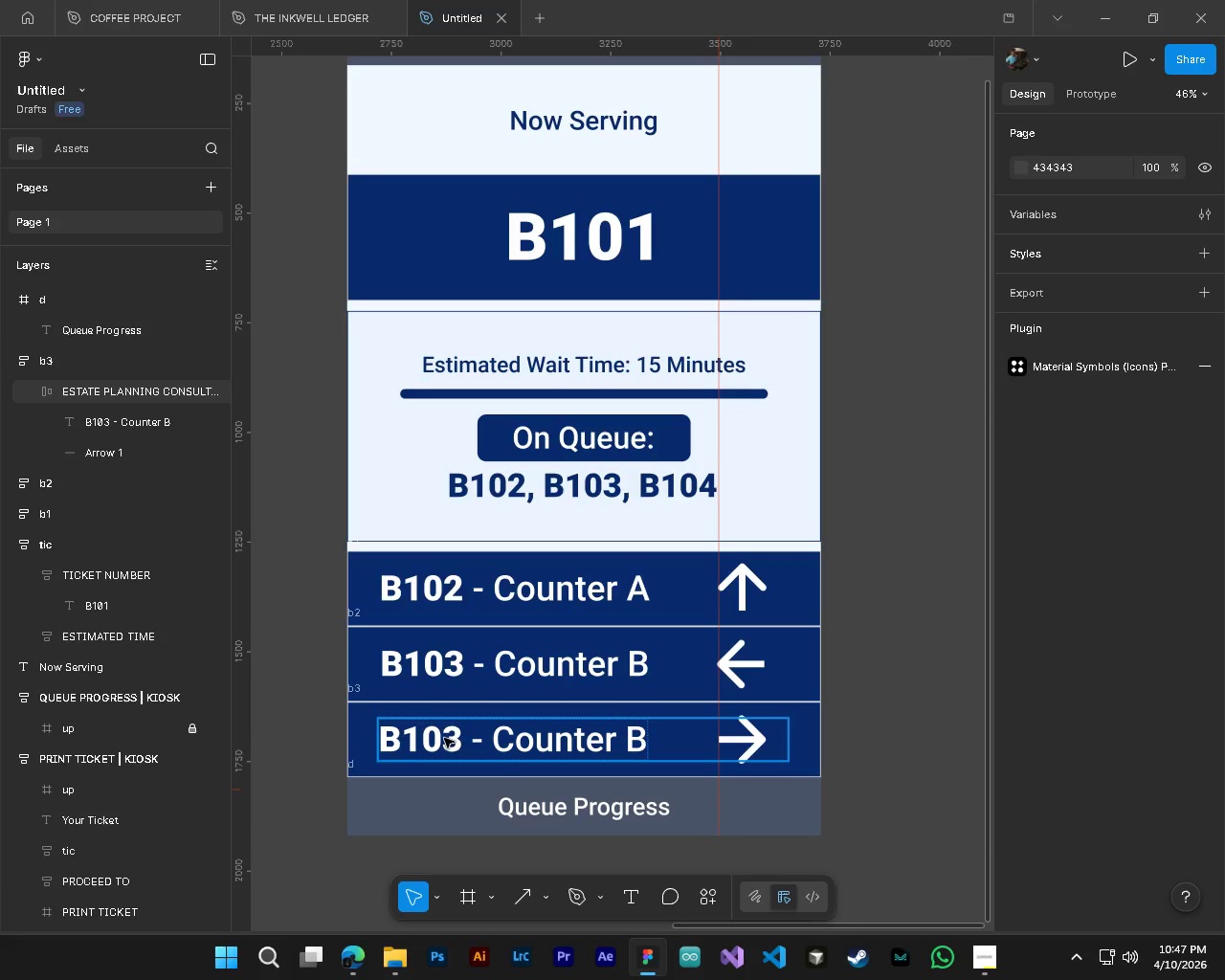 
type(5t4)
 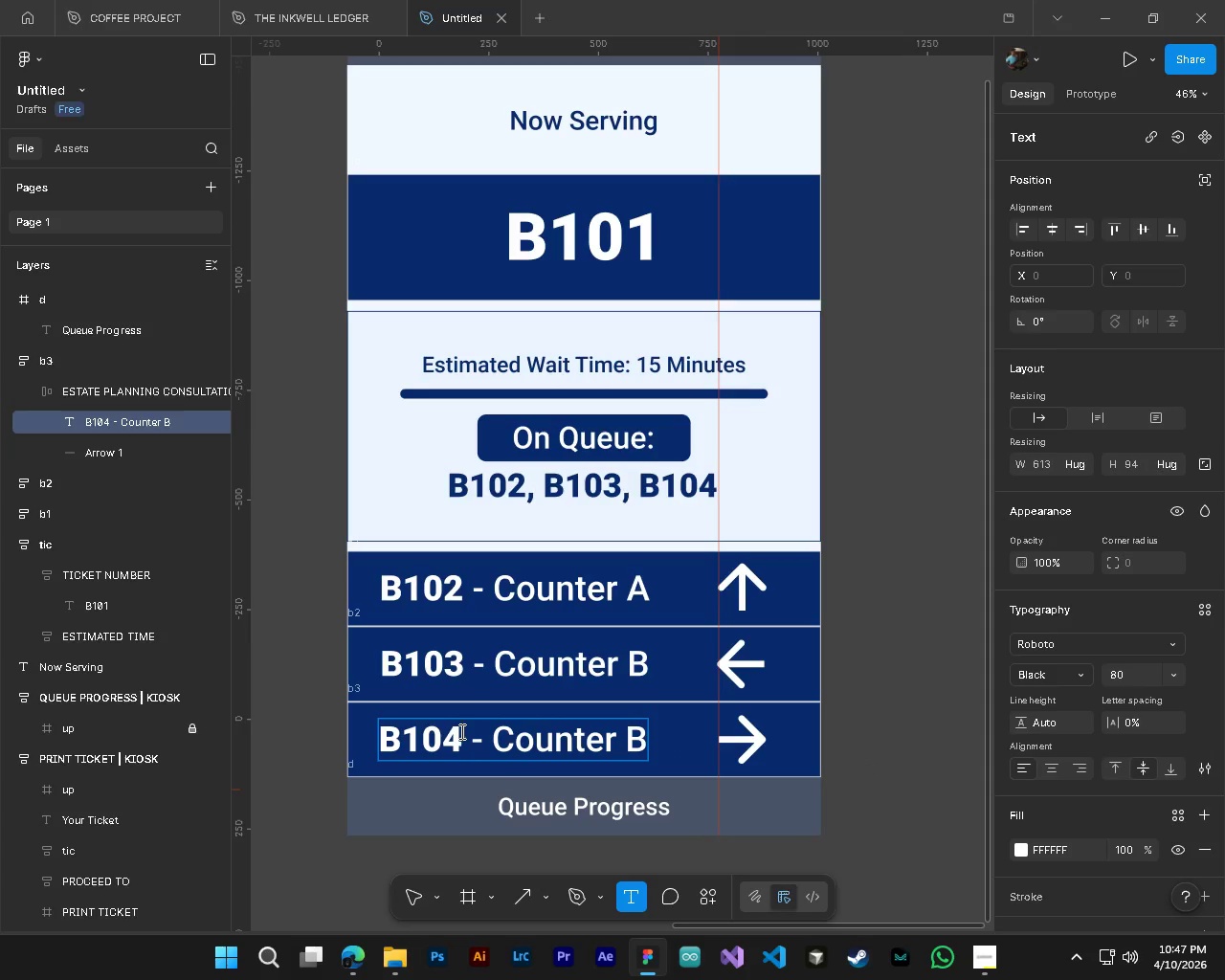 
left_click_drag(start_coordinate=[460, 745], to_coordinate=[450, 746])
 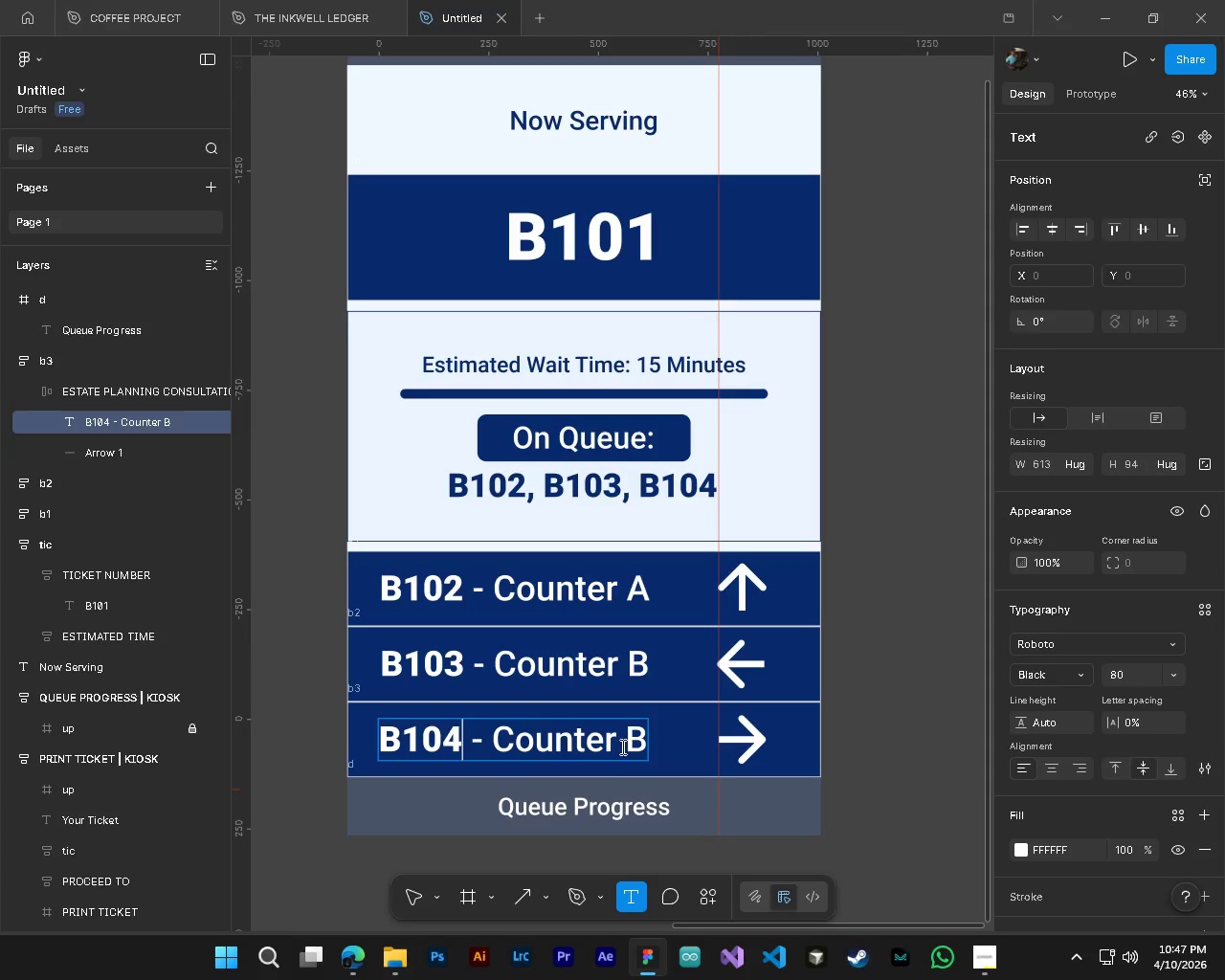 
left_click_drag(start_coordinate=[628, 742], to_coordinate=[646, 742])
 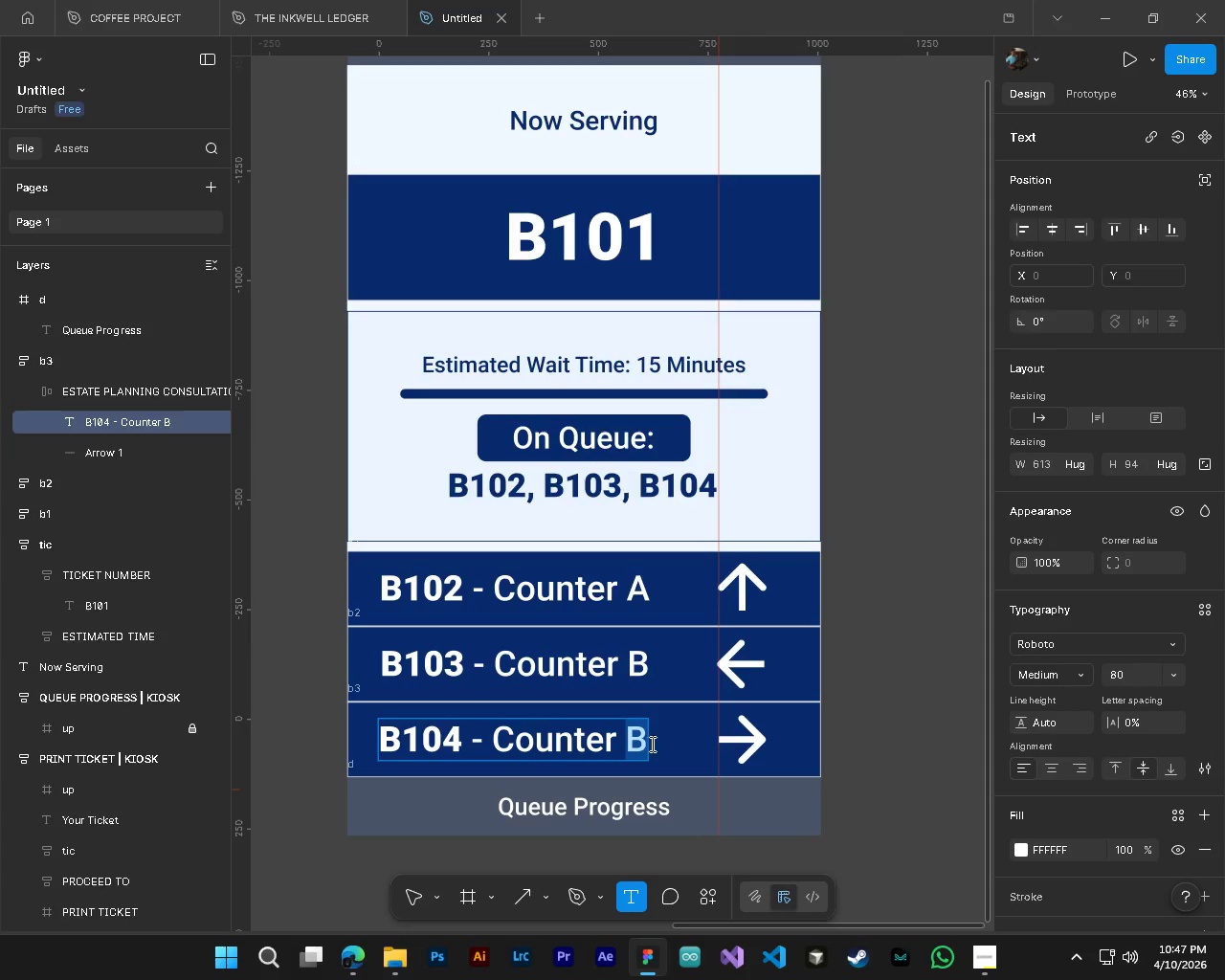 
key(C)
 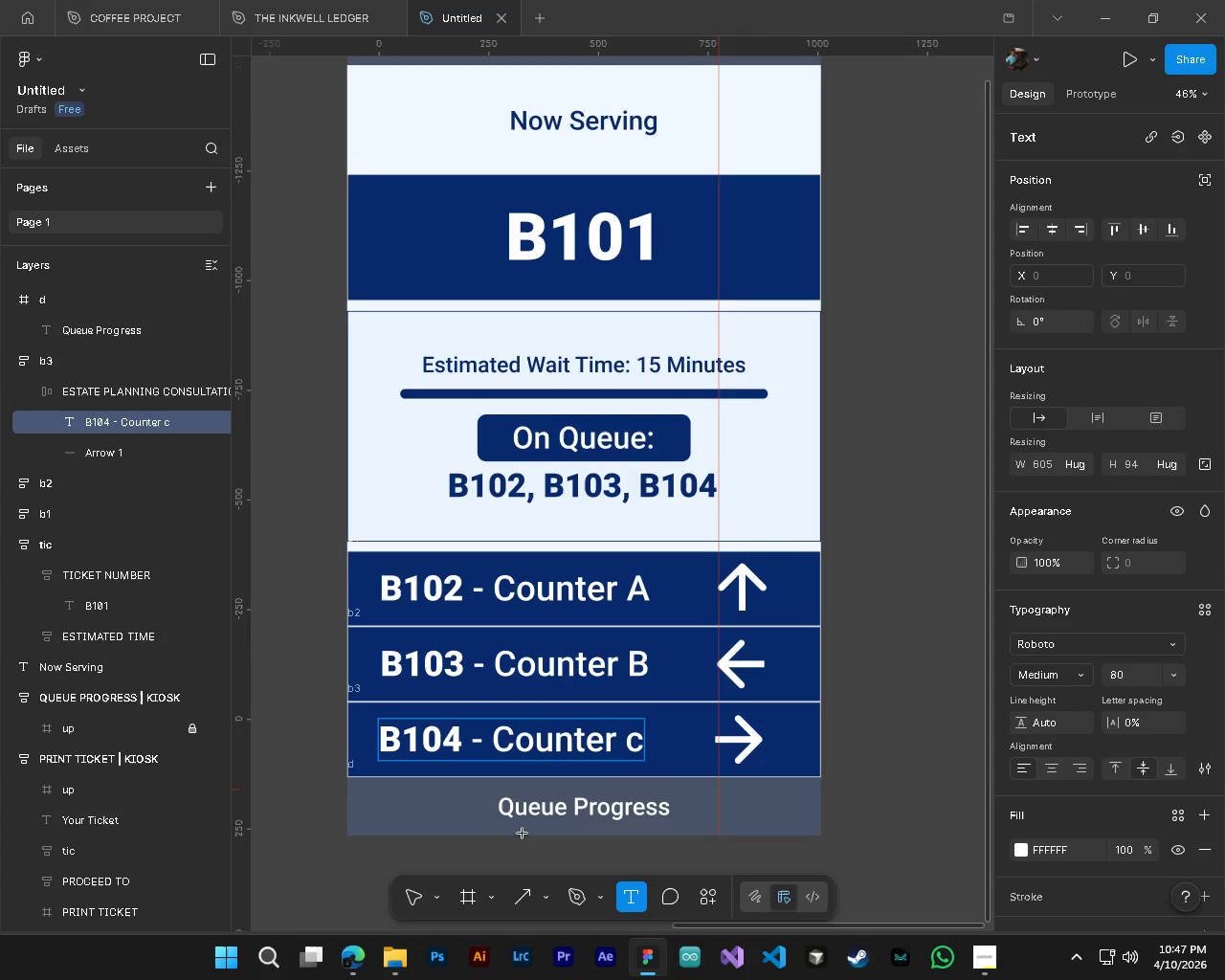 
key(CapsLock)
 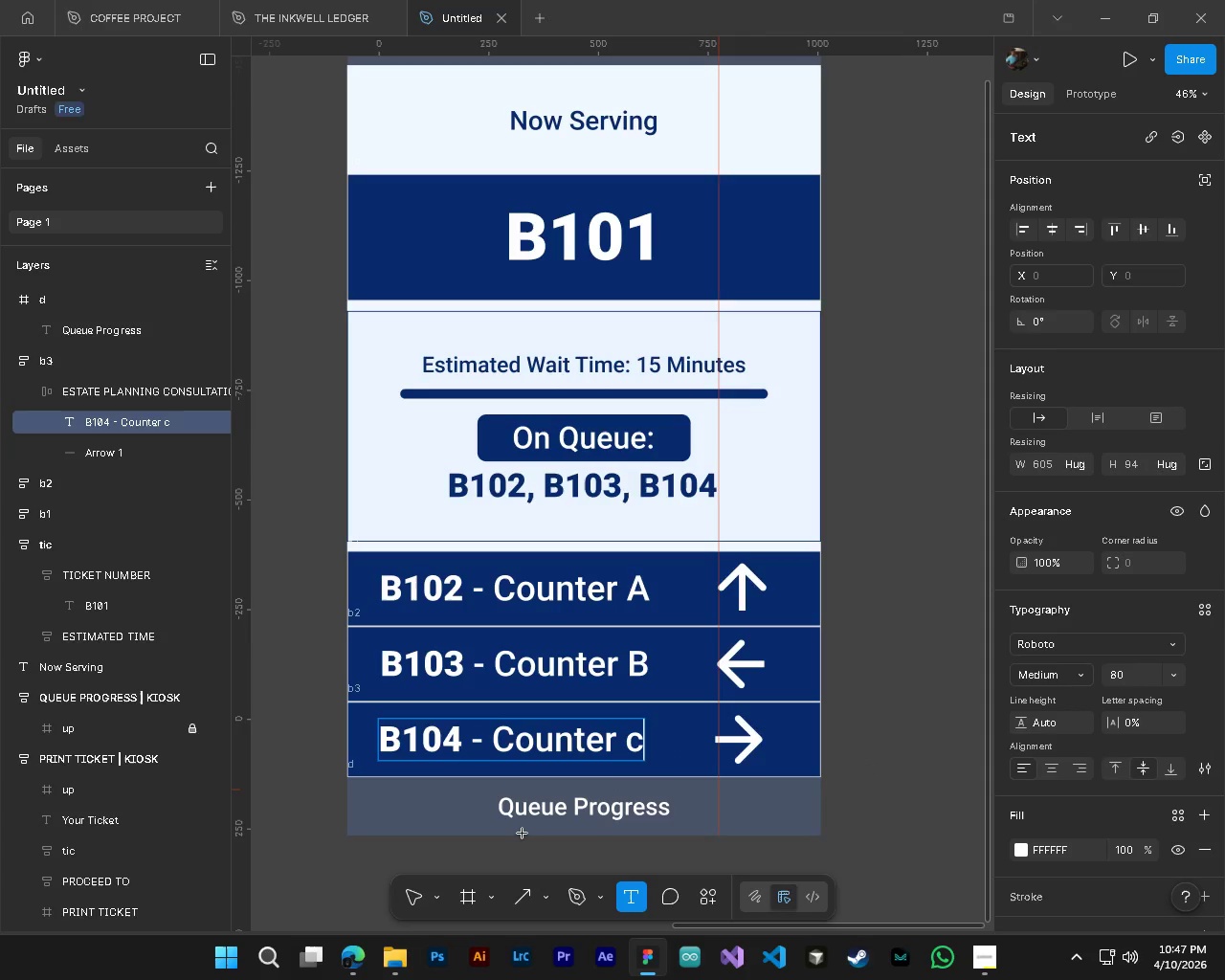 
key(C)
 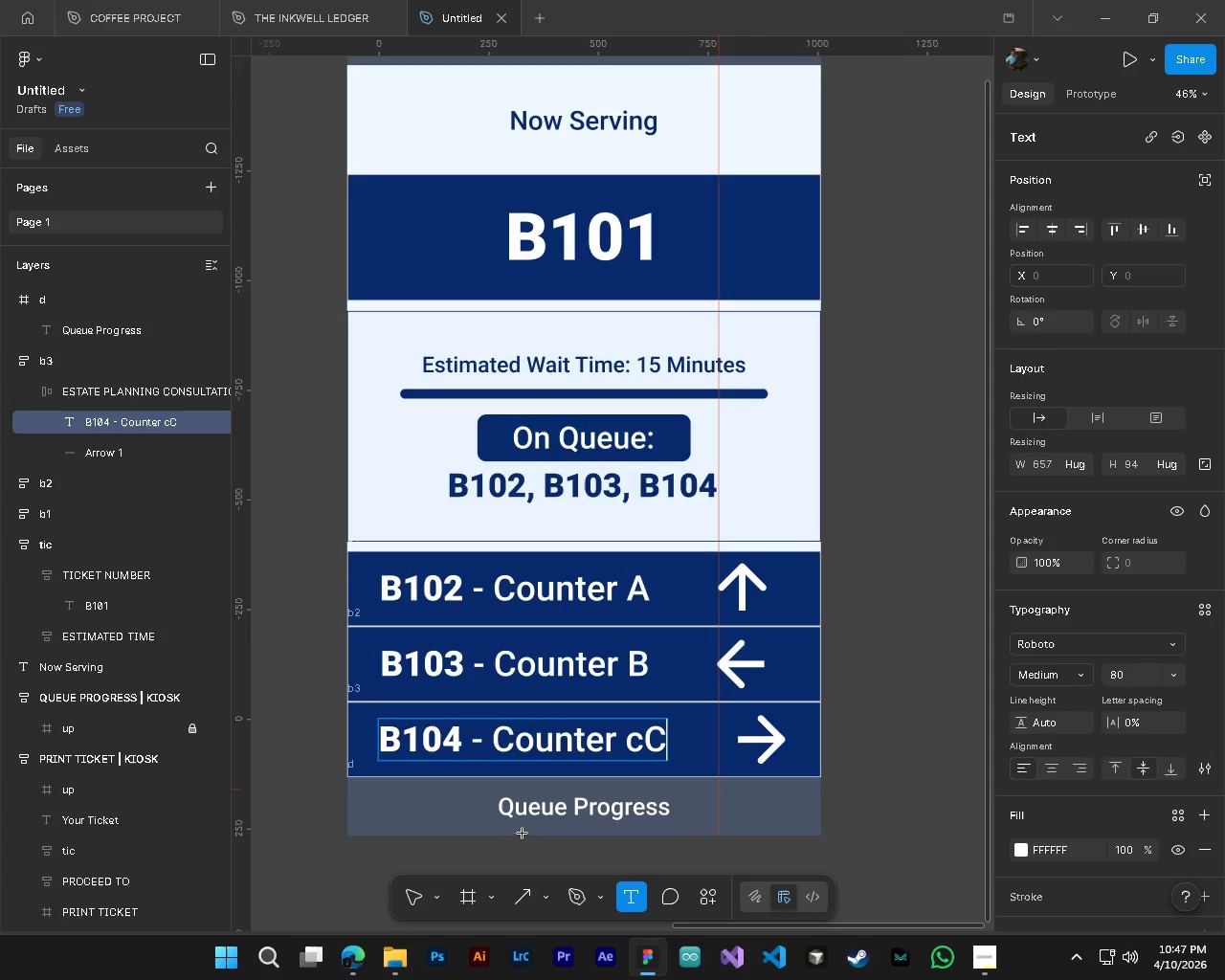 
key(Backspace)
 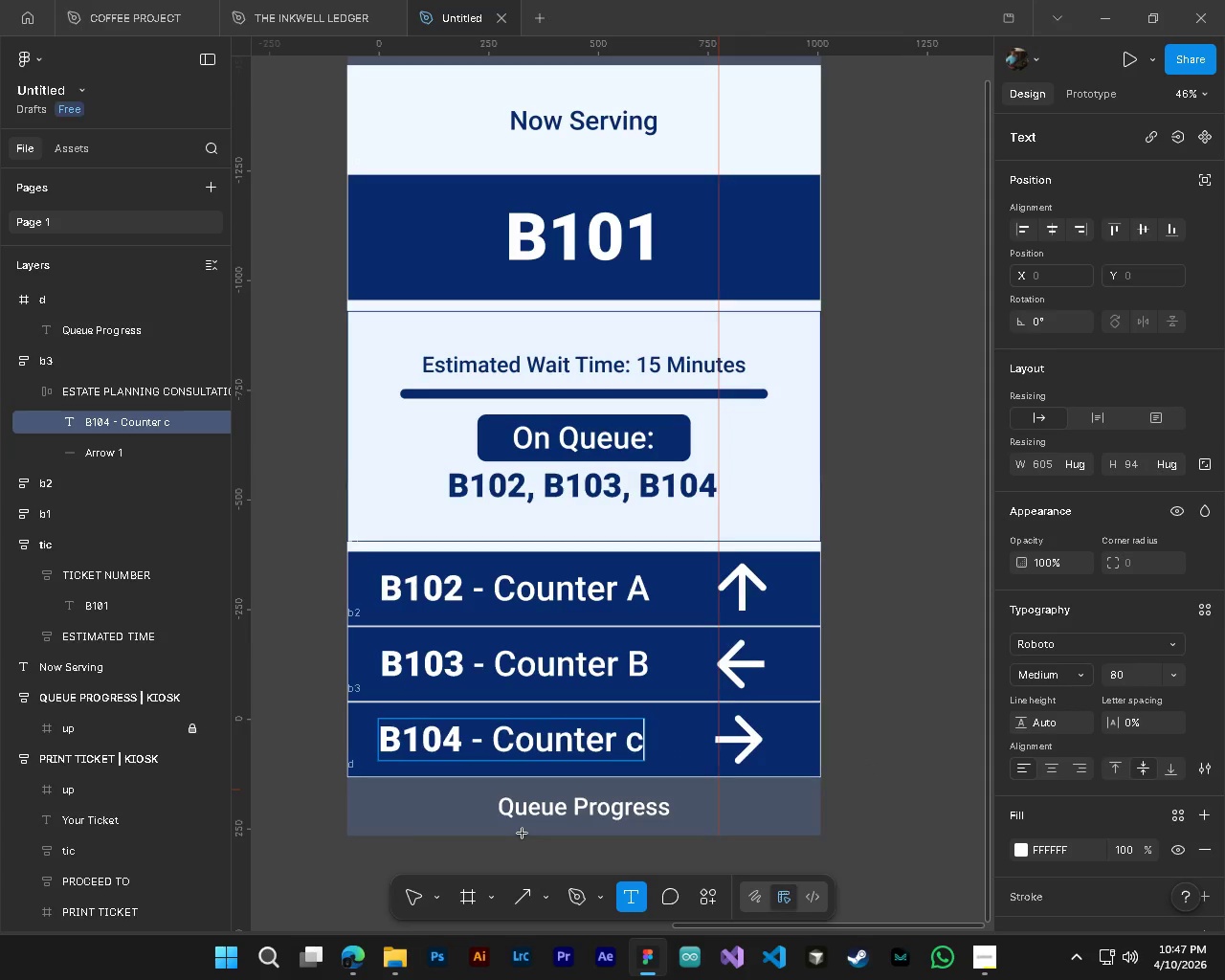 
key(Backspace)
 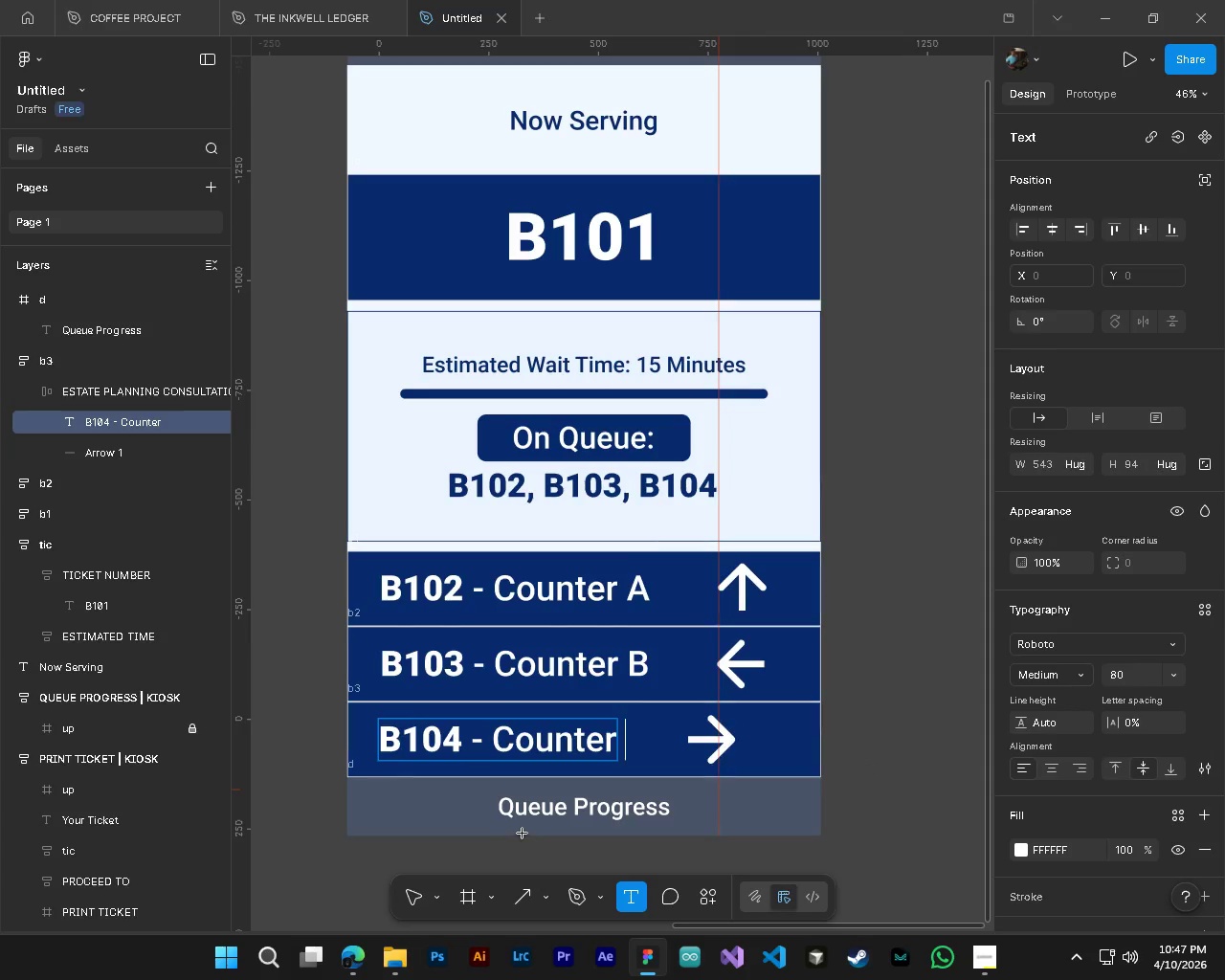 
key(C)
 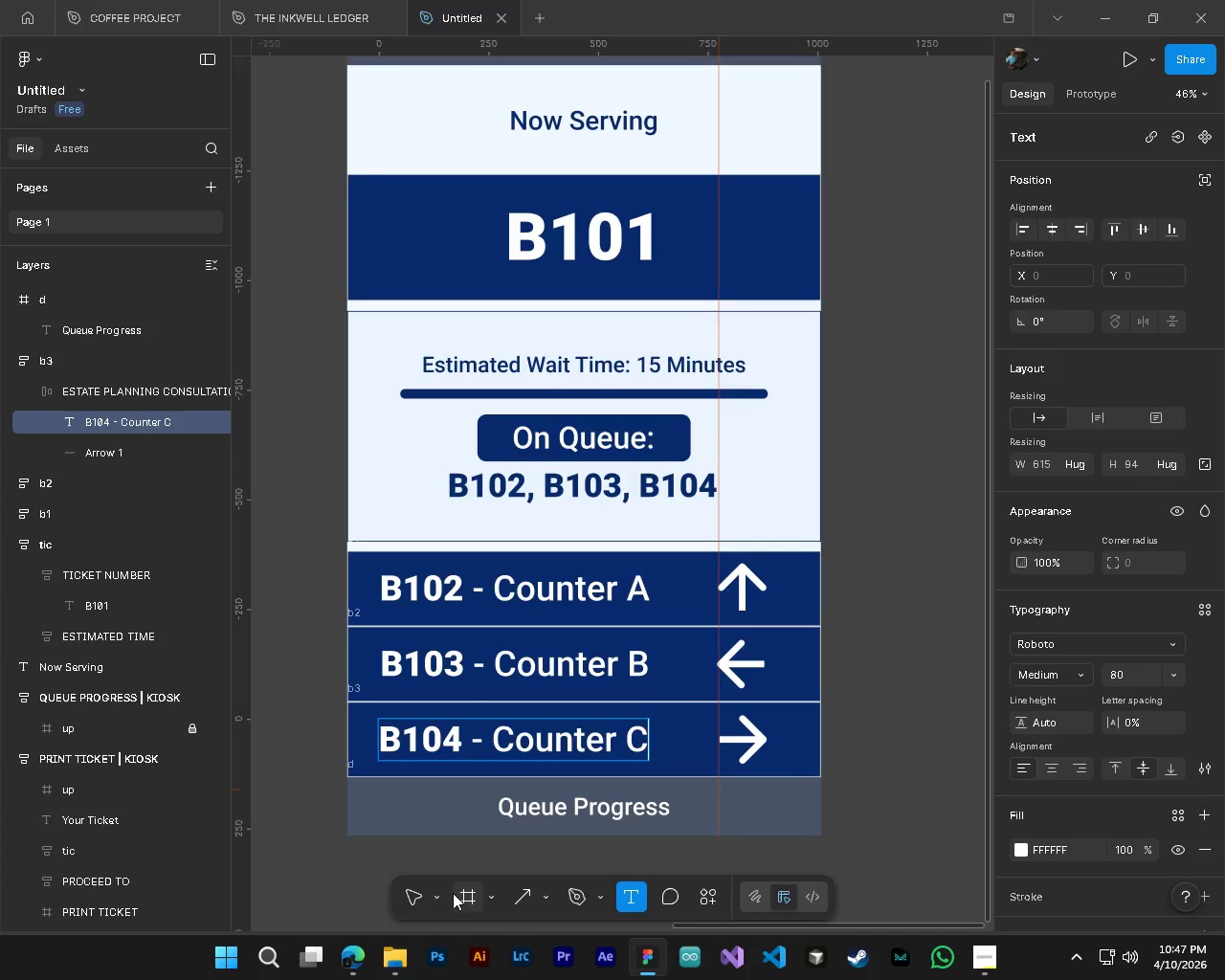 
left_click([411, 898])
 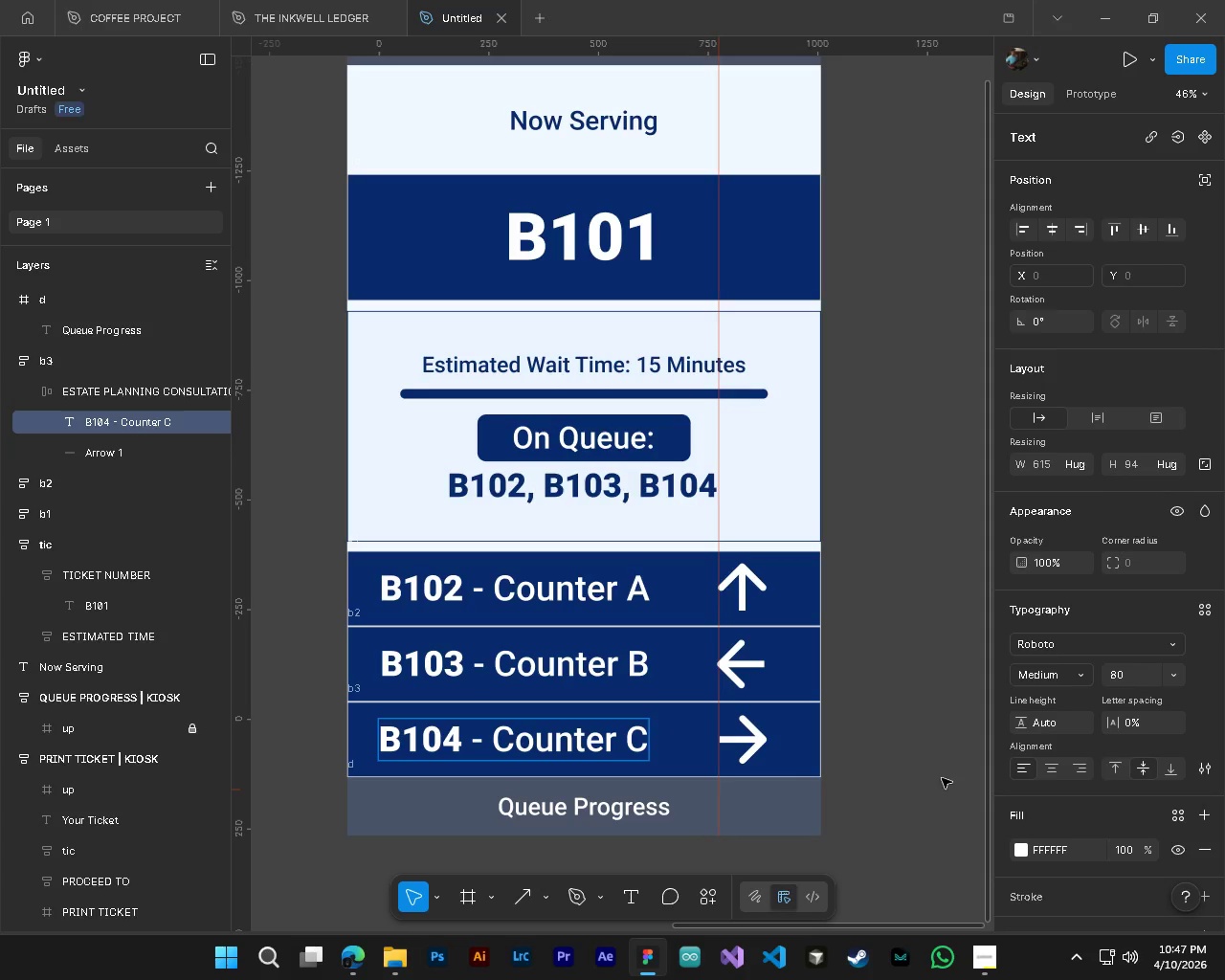 
left_click([913, 778])
 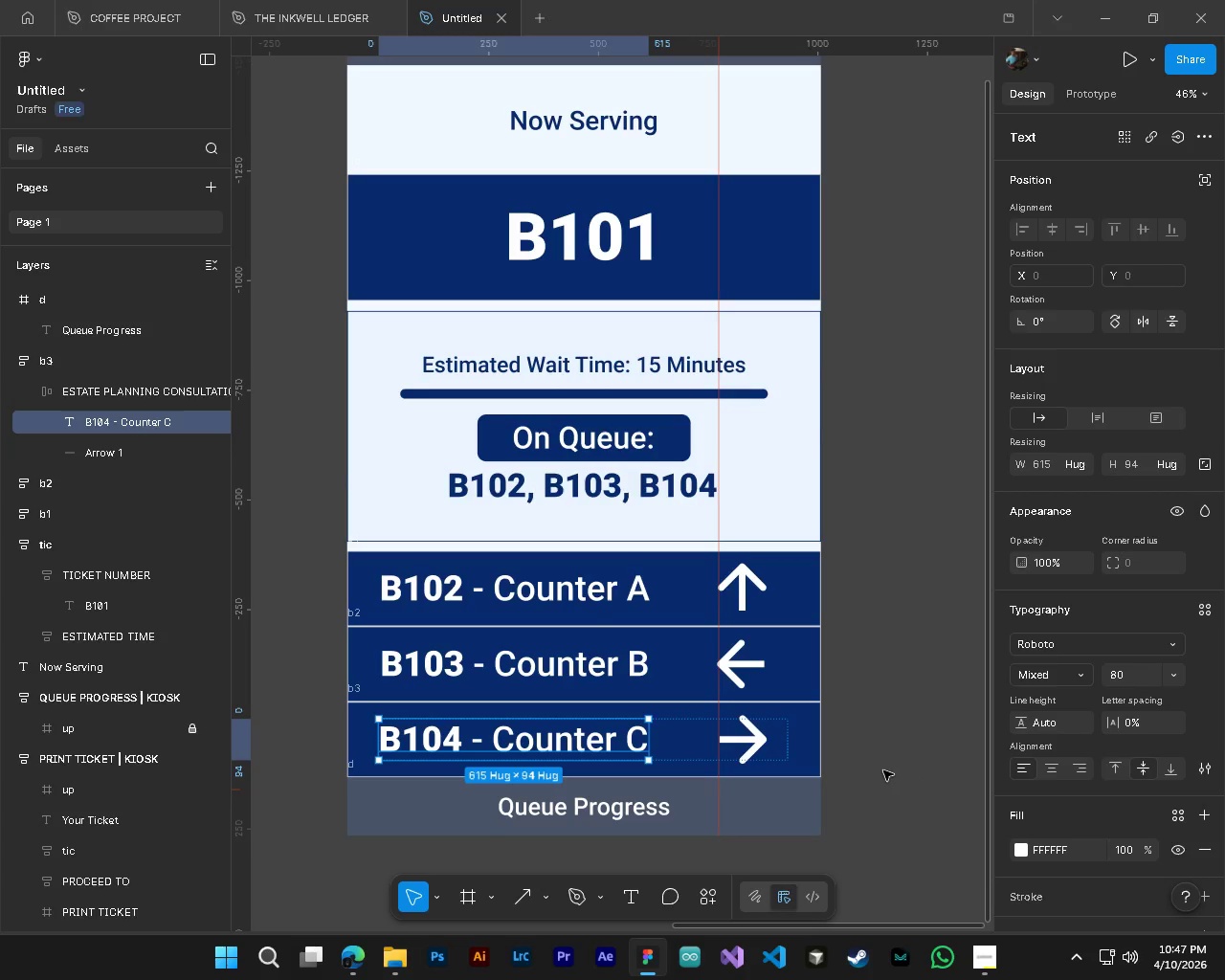 
hold_key(key=AltLeft, duration=0.47)
 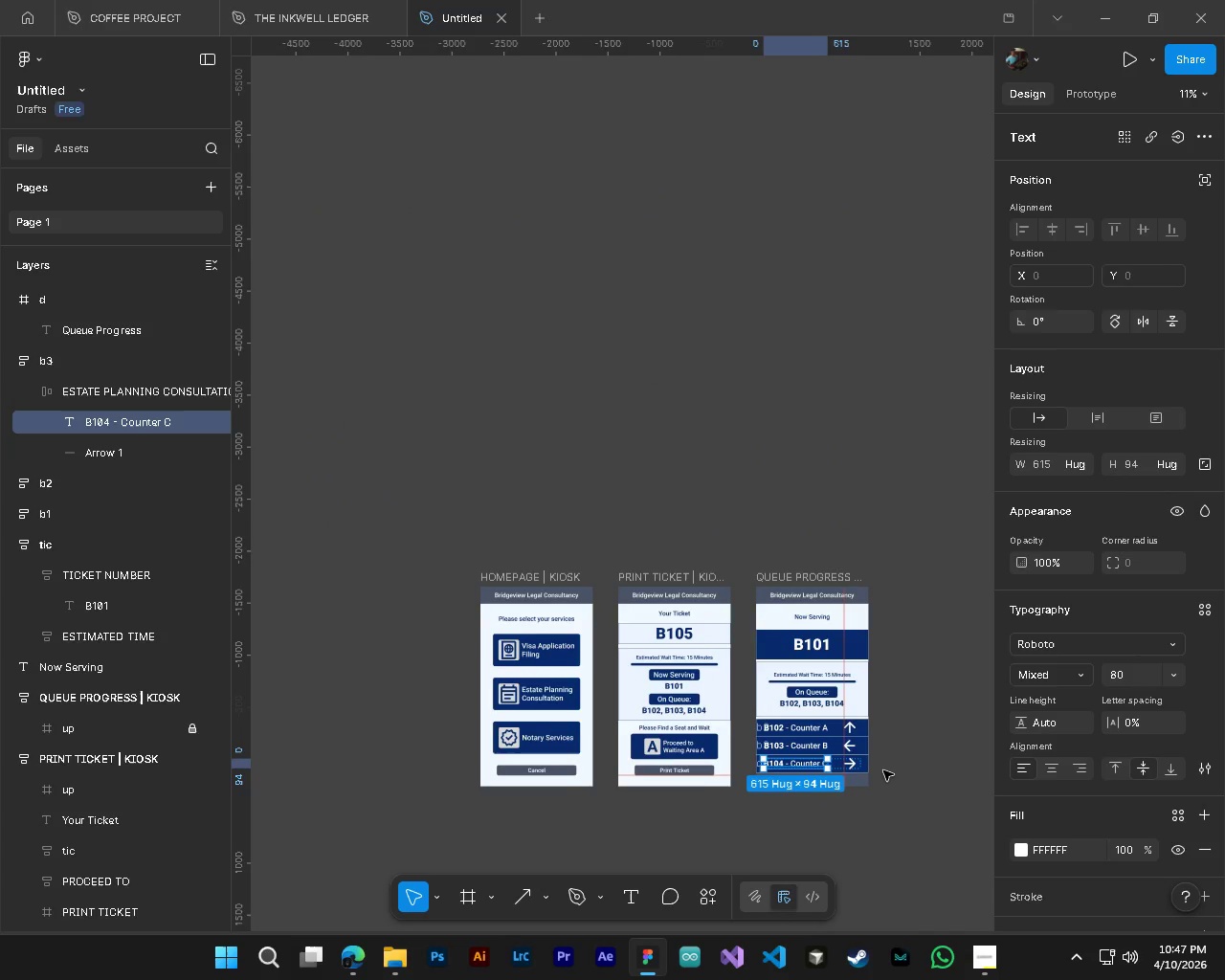 
key(Control+S)
 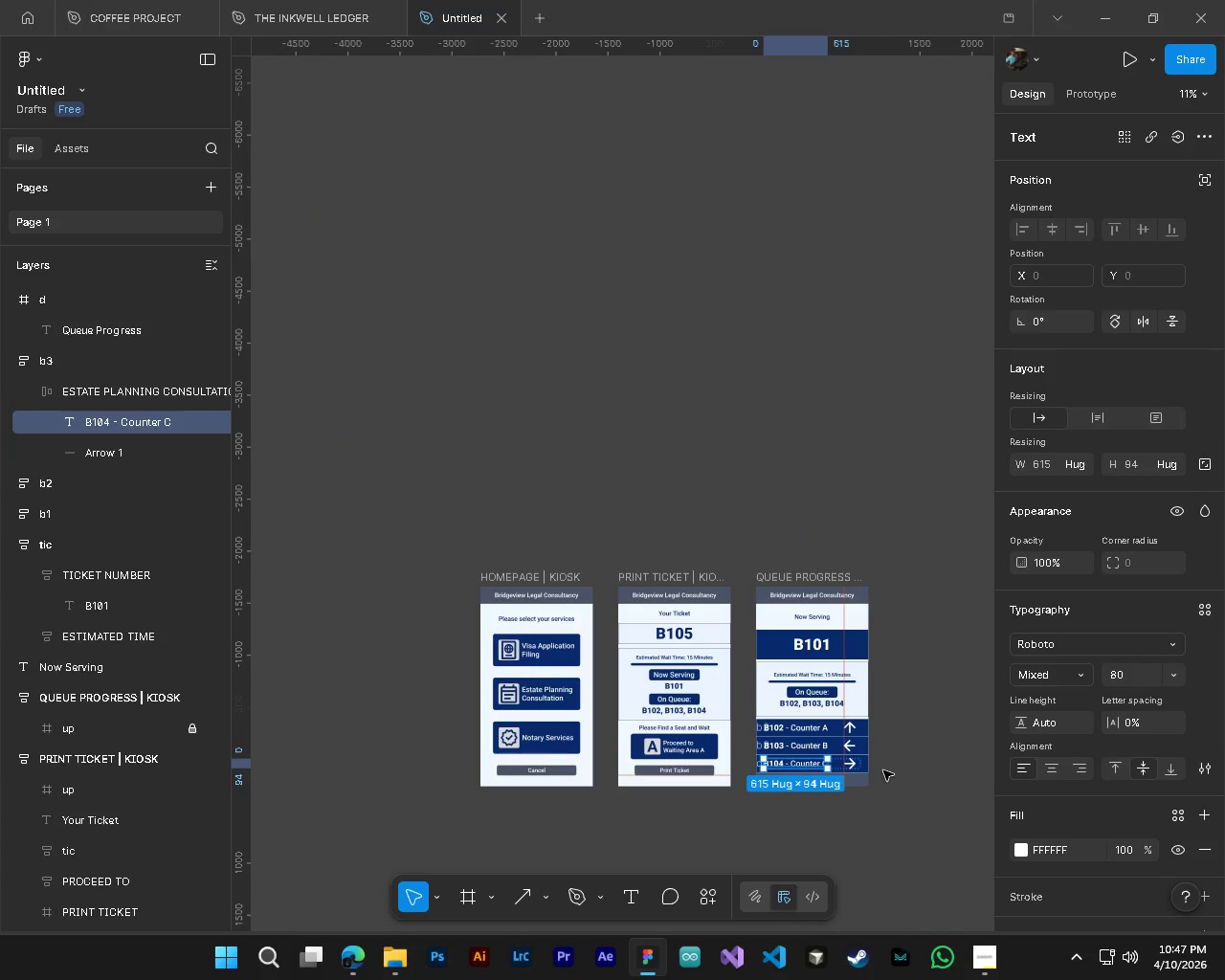 
scroll: coordinate [883, 770], scroll_direction: down, amount: 11.0
 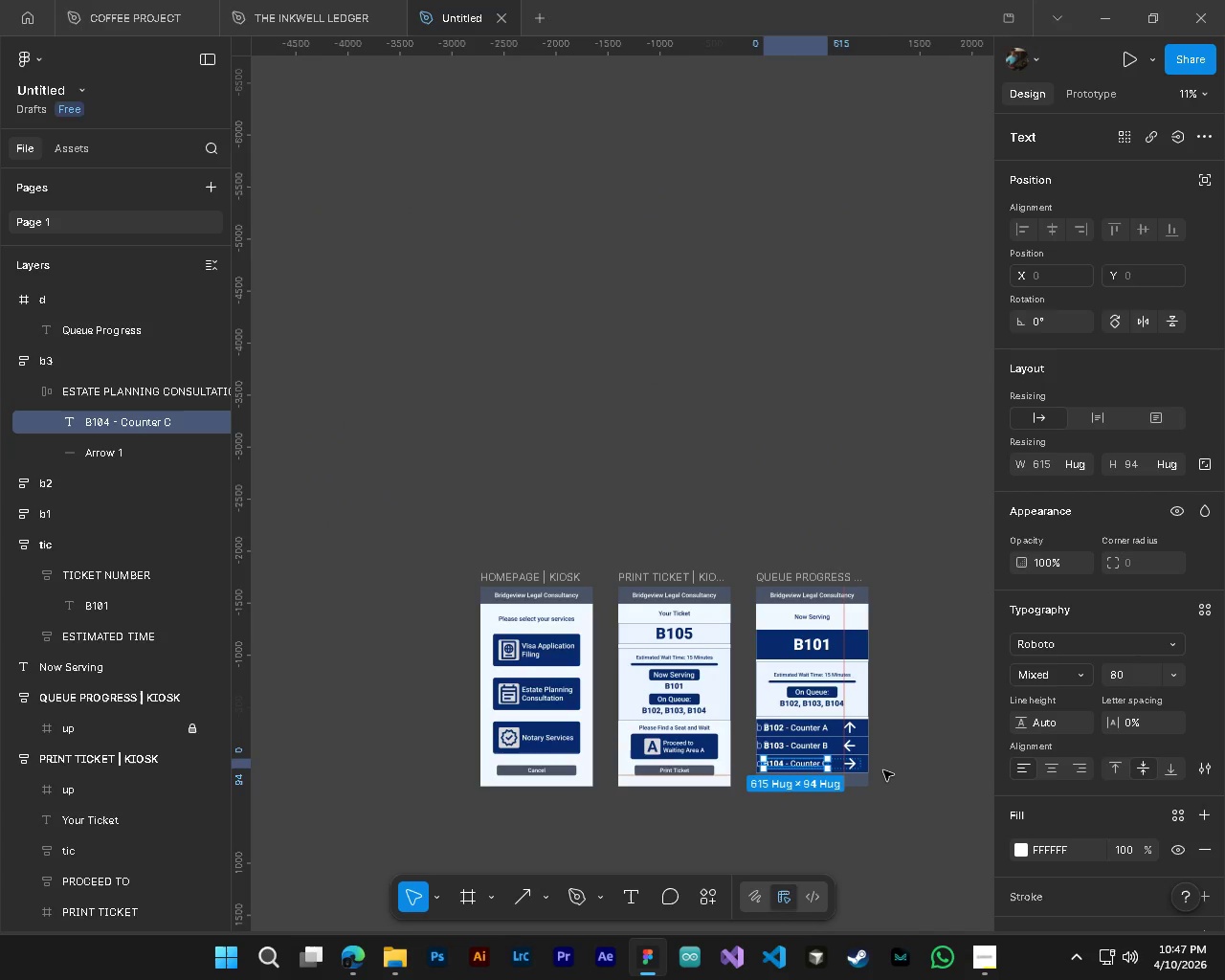 
key(Shift+ShiftLeft)
 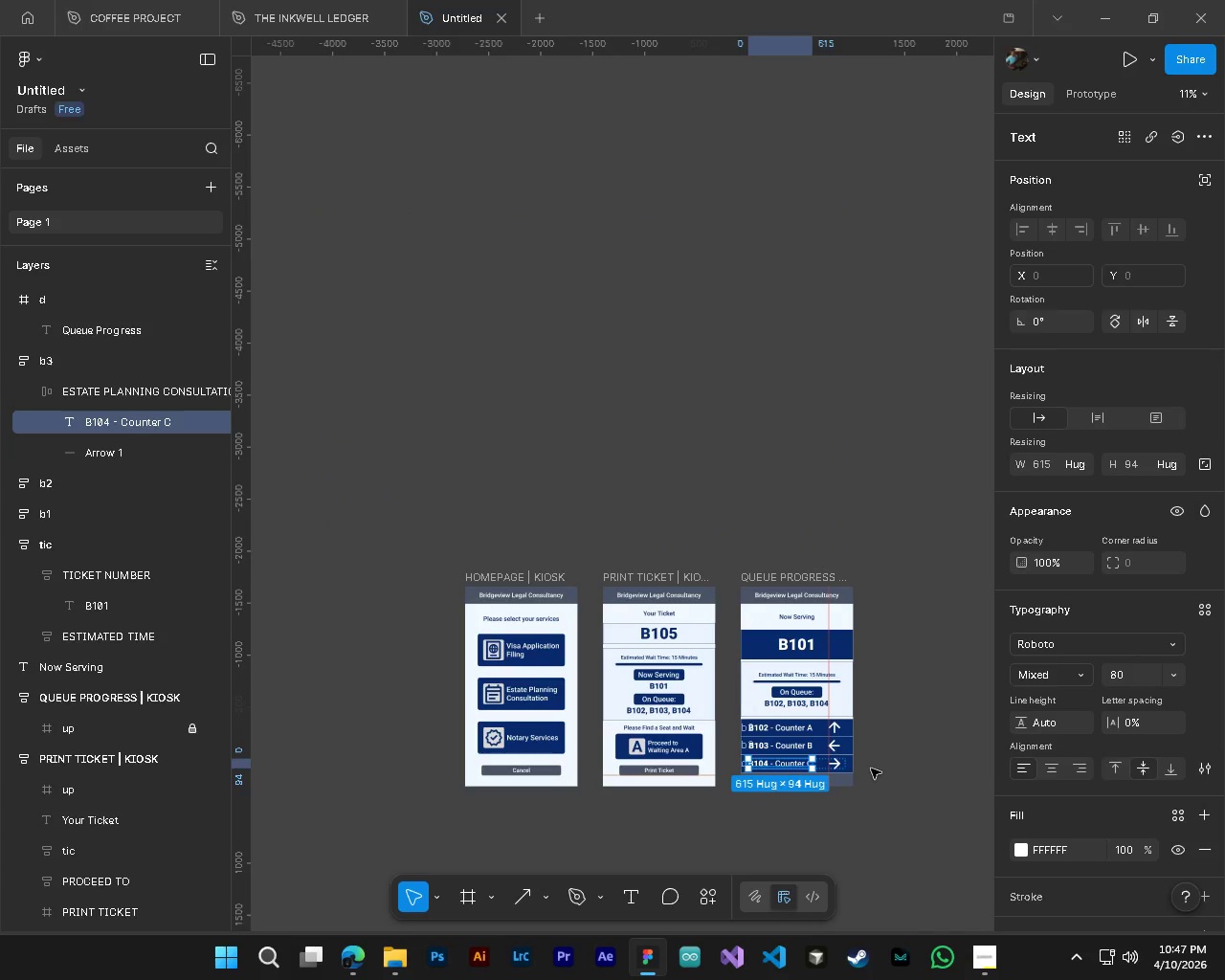 
key(CapsLock)
 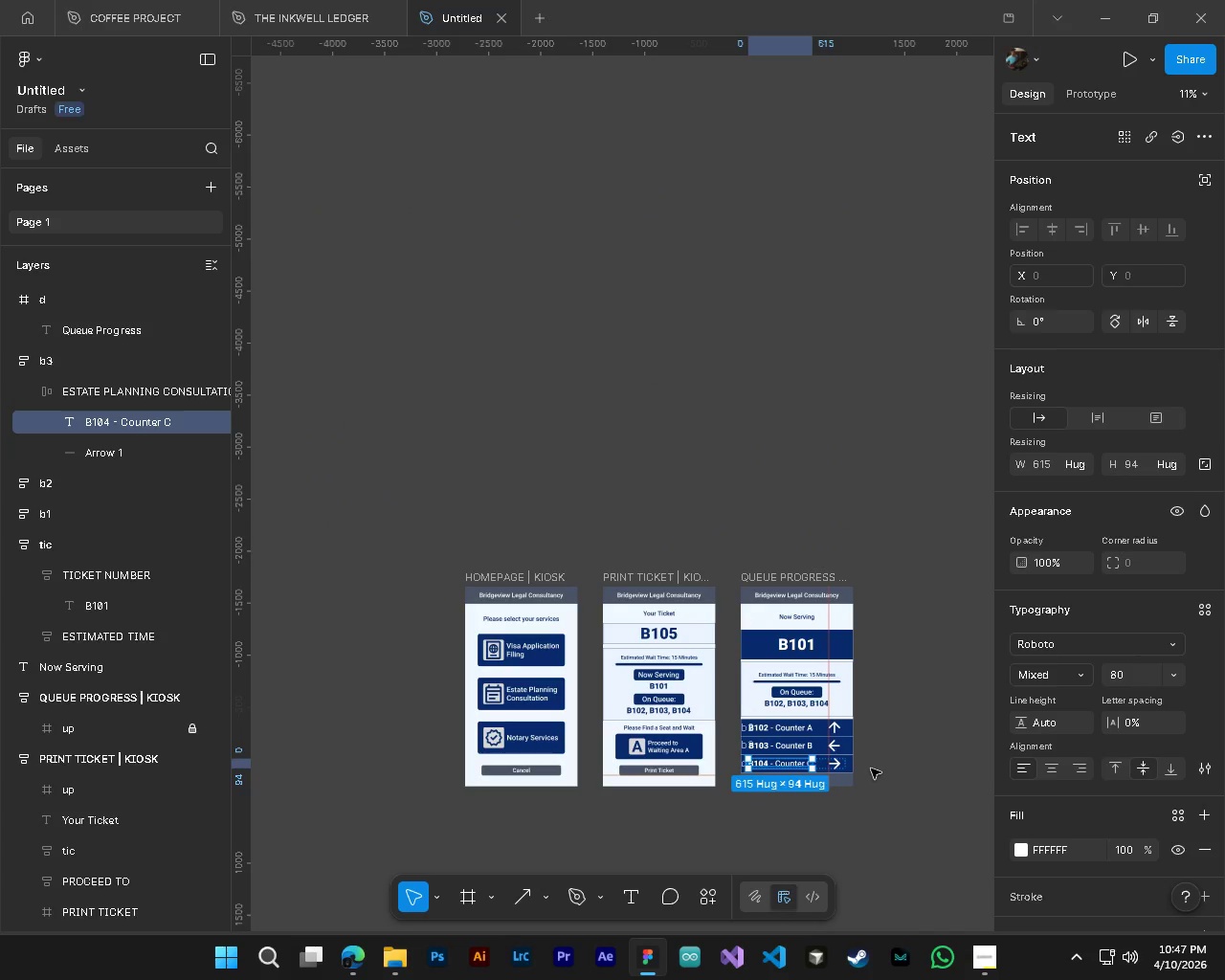 
hold_key(key=ControlLeft, duration=0.45)
hold_key(key=AltLeft, duration=0.42)
scroll: coordinate [905, 764], scroll_direction: up, amount: 5.0
 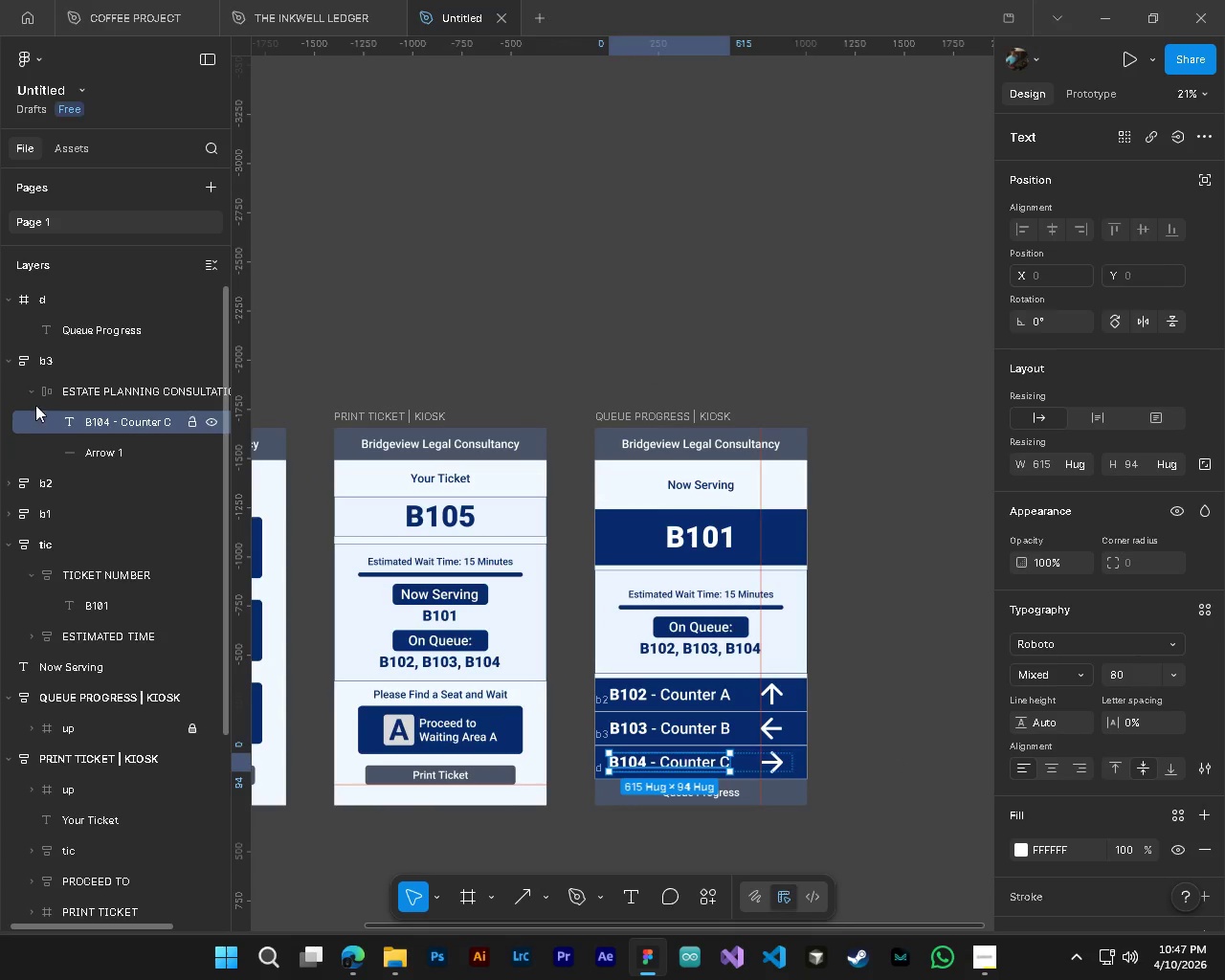 
left_click([30, 398])
 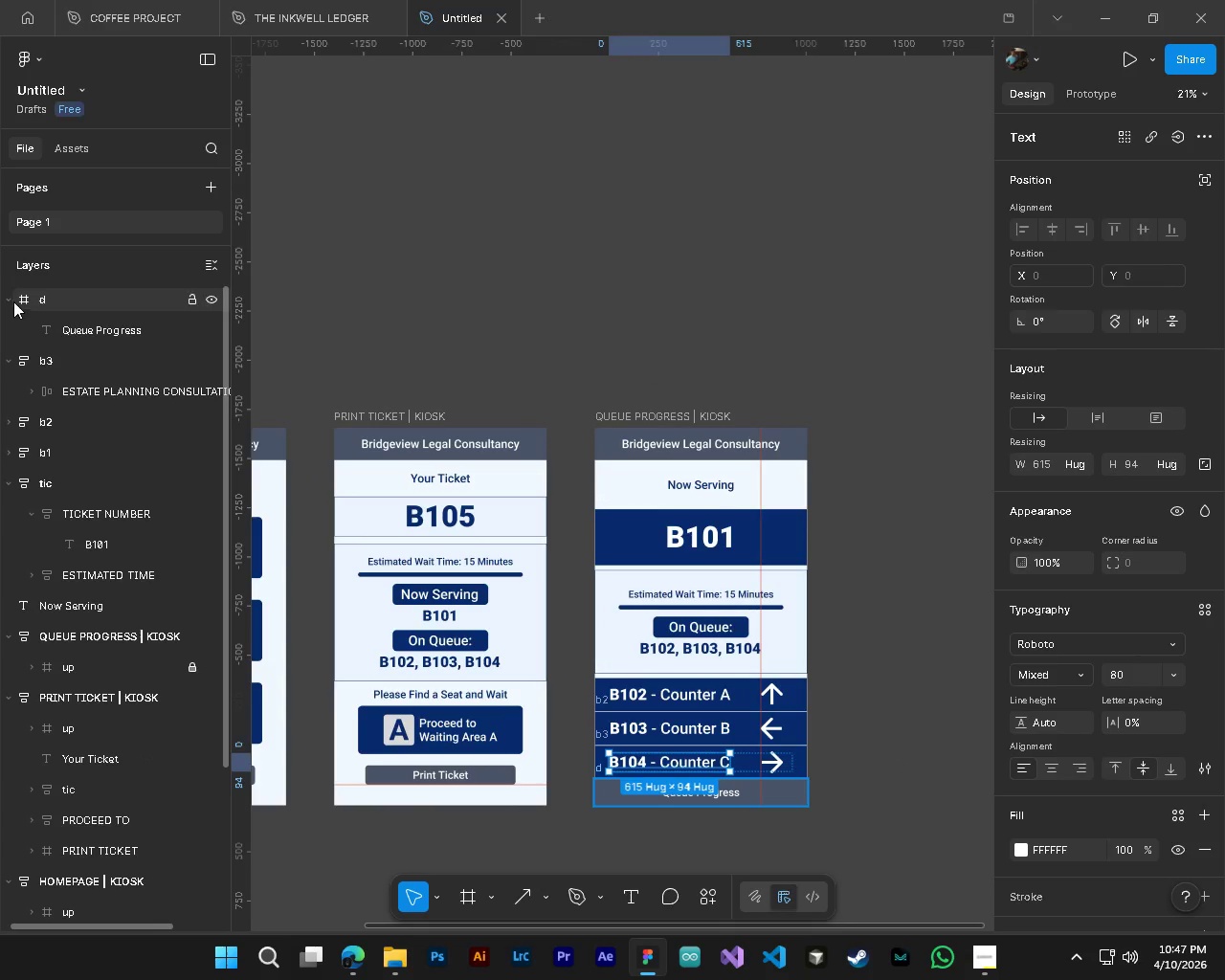 
left_click([14, 301])
 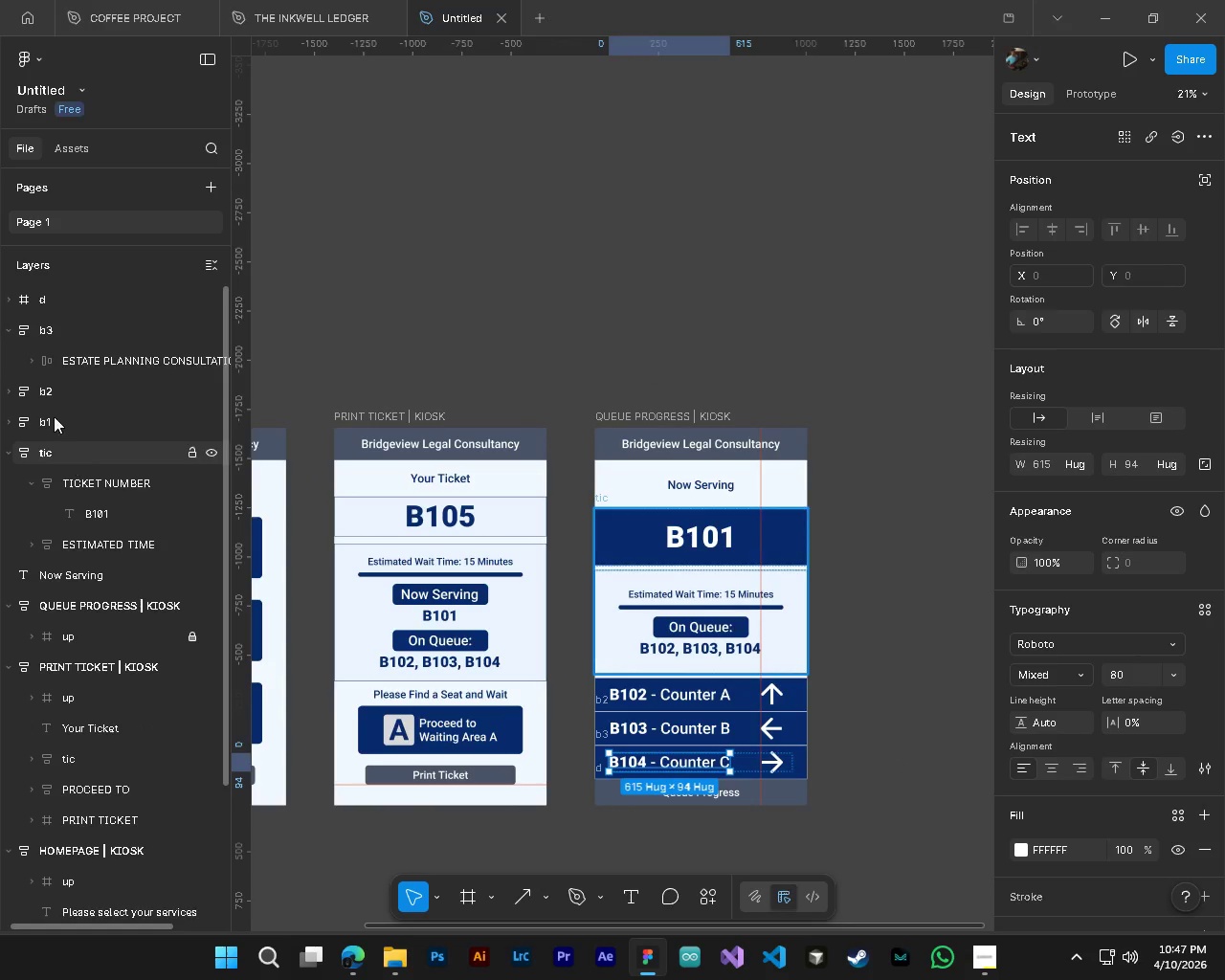 
left_click([11, 324])
 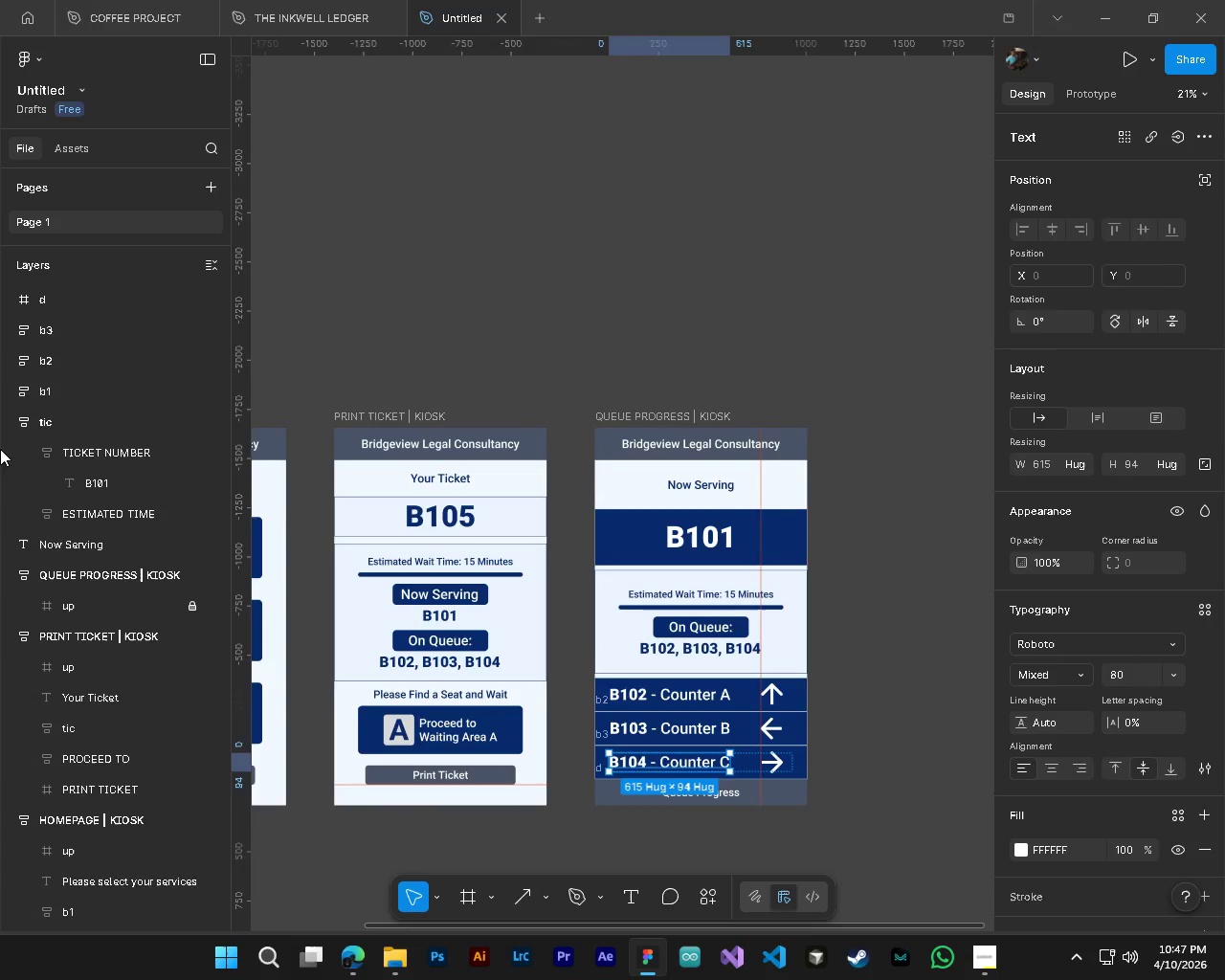 
left_click([6, 430])
 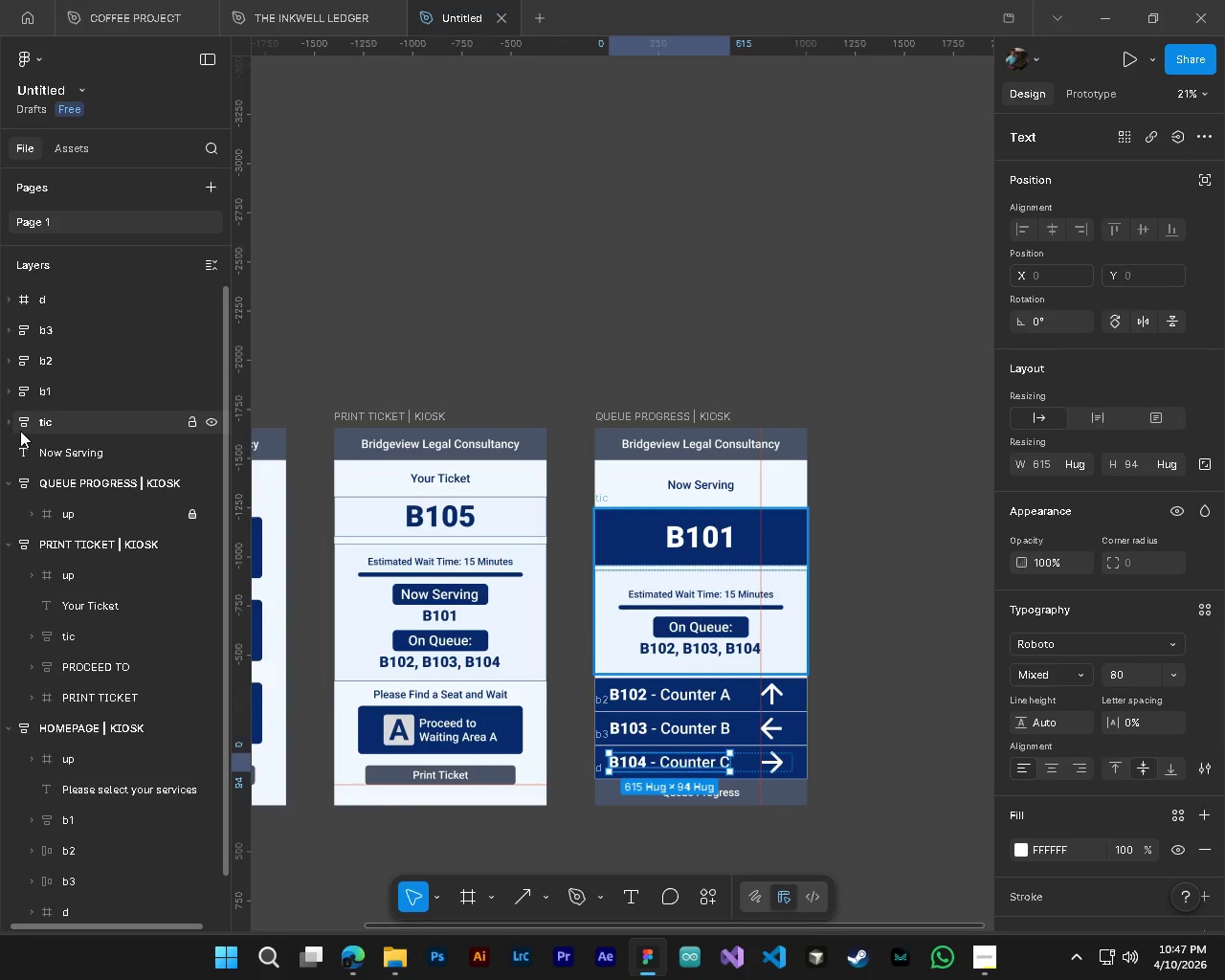 
hold_key(key=ShiftLeft, duration=1.5)
left_click([93, 460])
 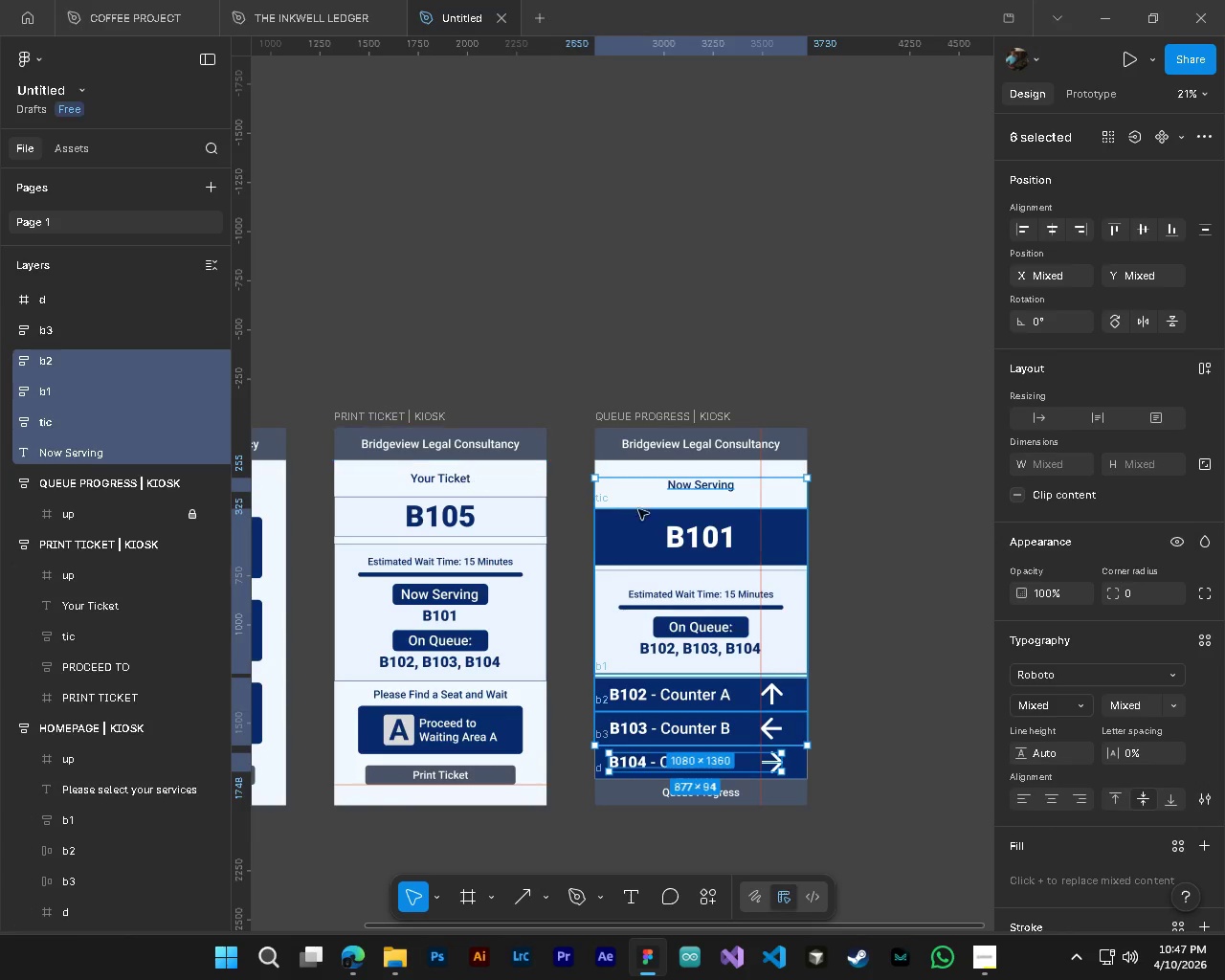 
left_click([913, 465])
 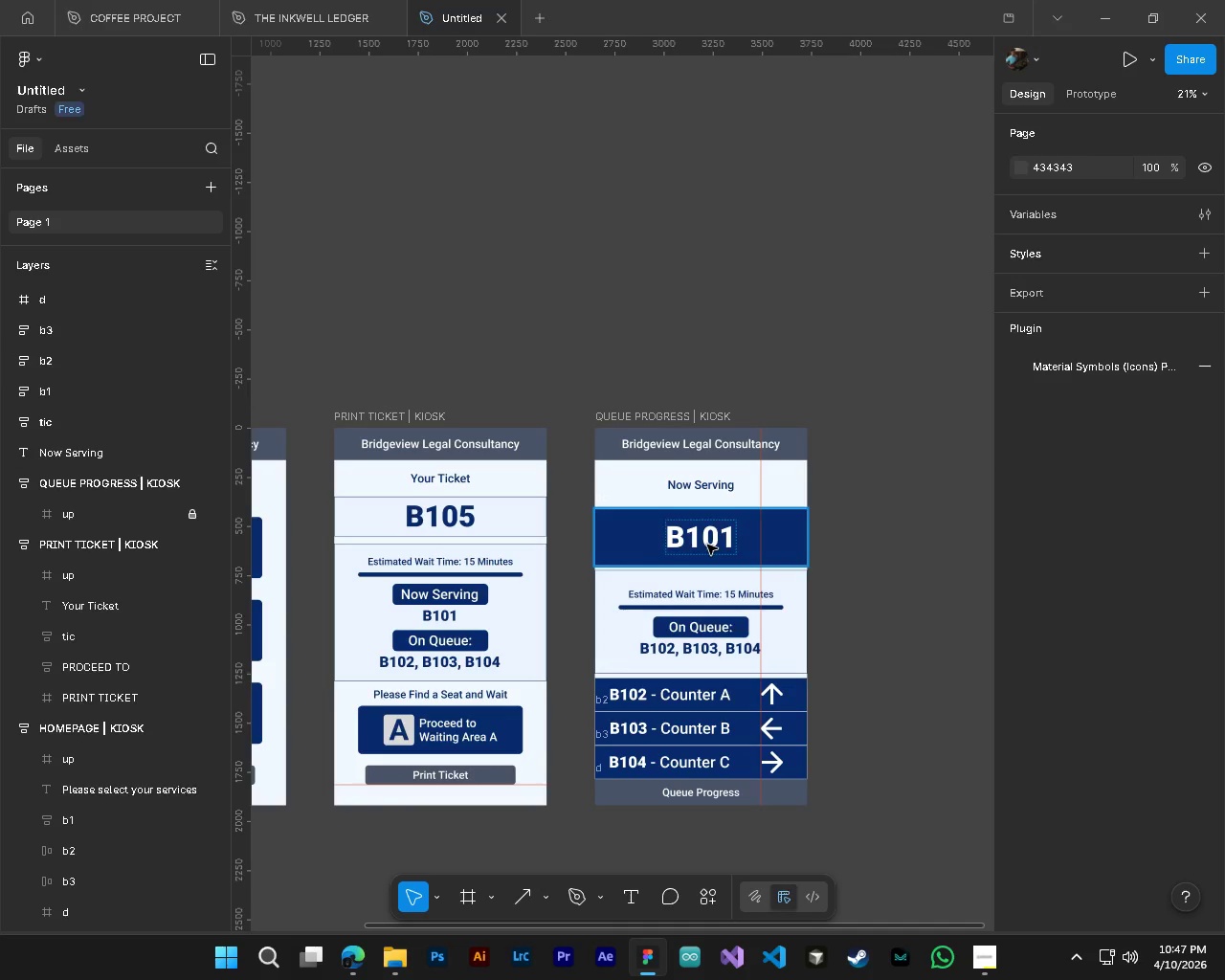 
hold_key(key=ControlLeft, duration=0.42)
hold_key(key=AltLeft, duration=0.38)
scroll: coordinate [731, 527], scroll_direction: up, amount: 5.0
 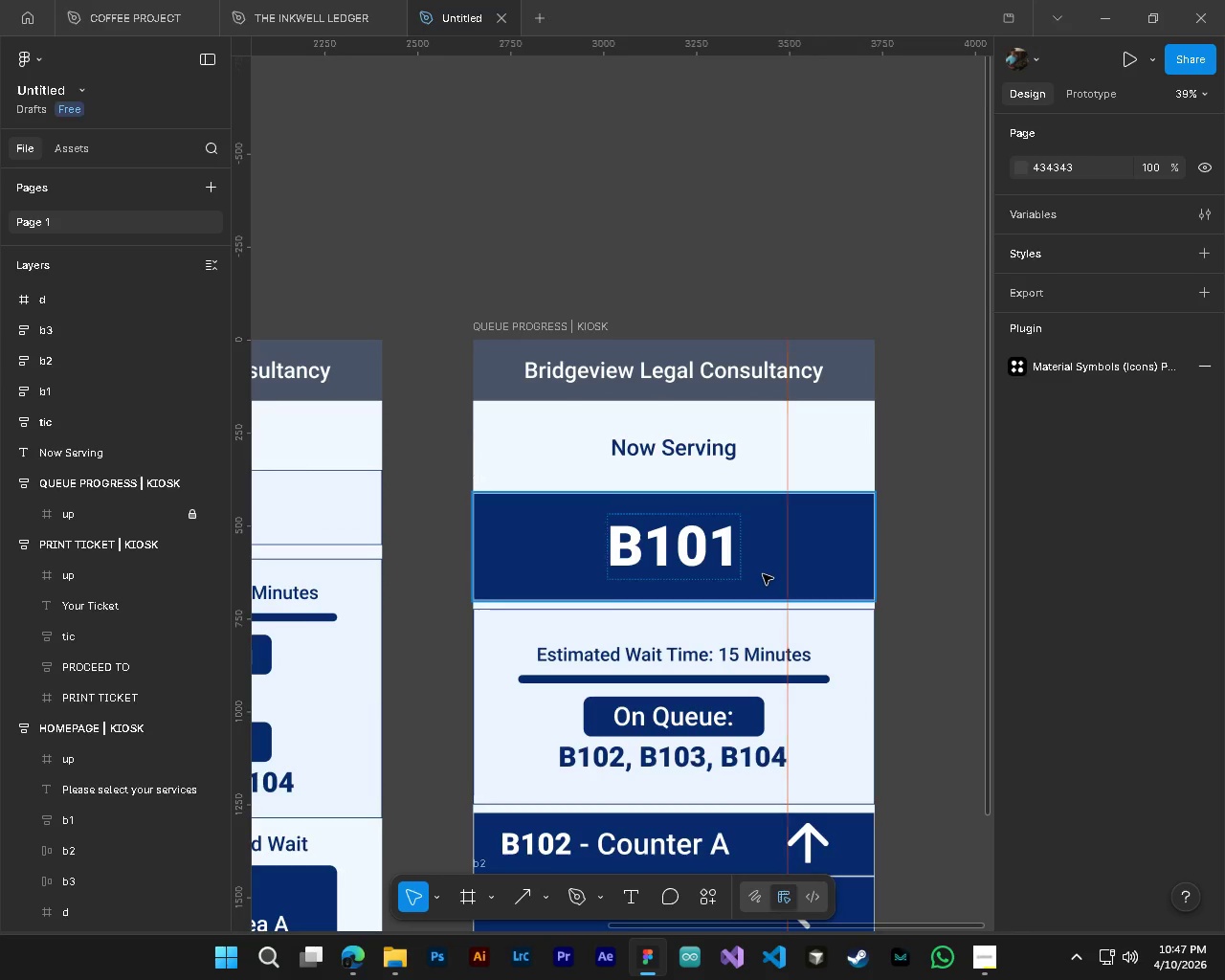 
left_click([763, 574])
 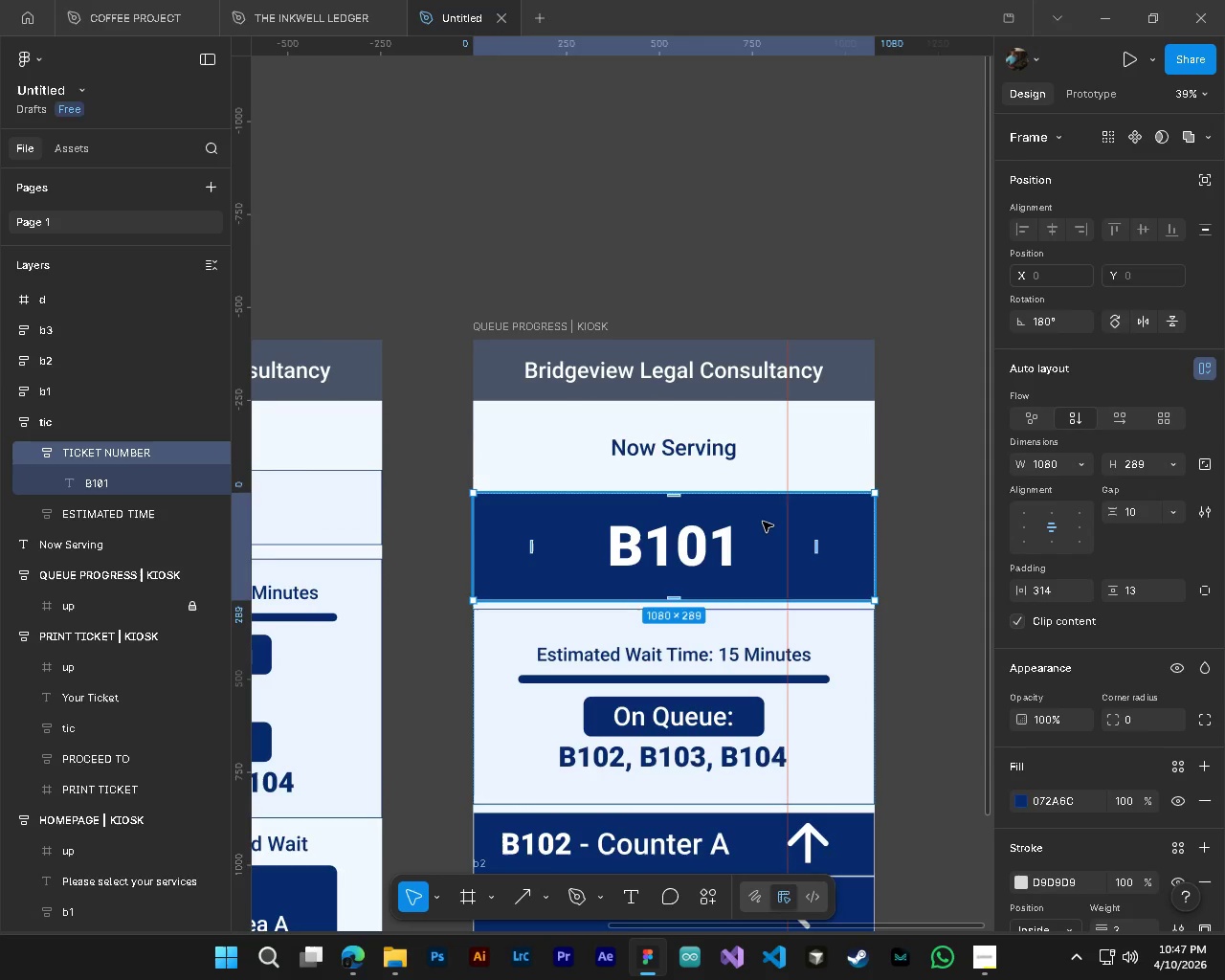 
left_click_drag(start_coordinate=[763, 522], to_coordinate=[759, 497])
 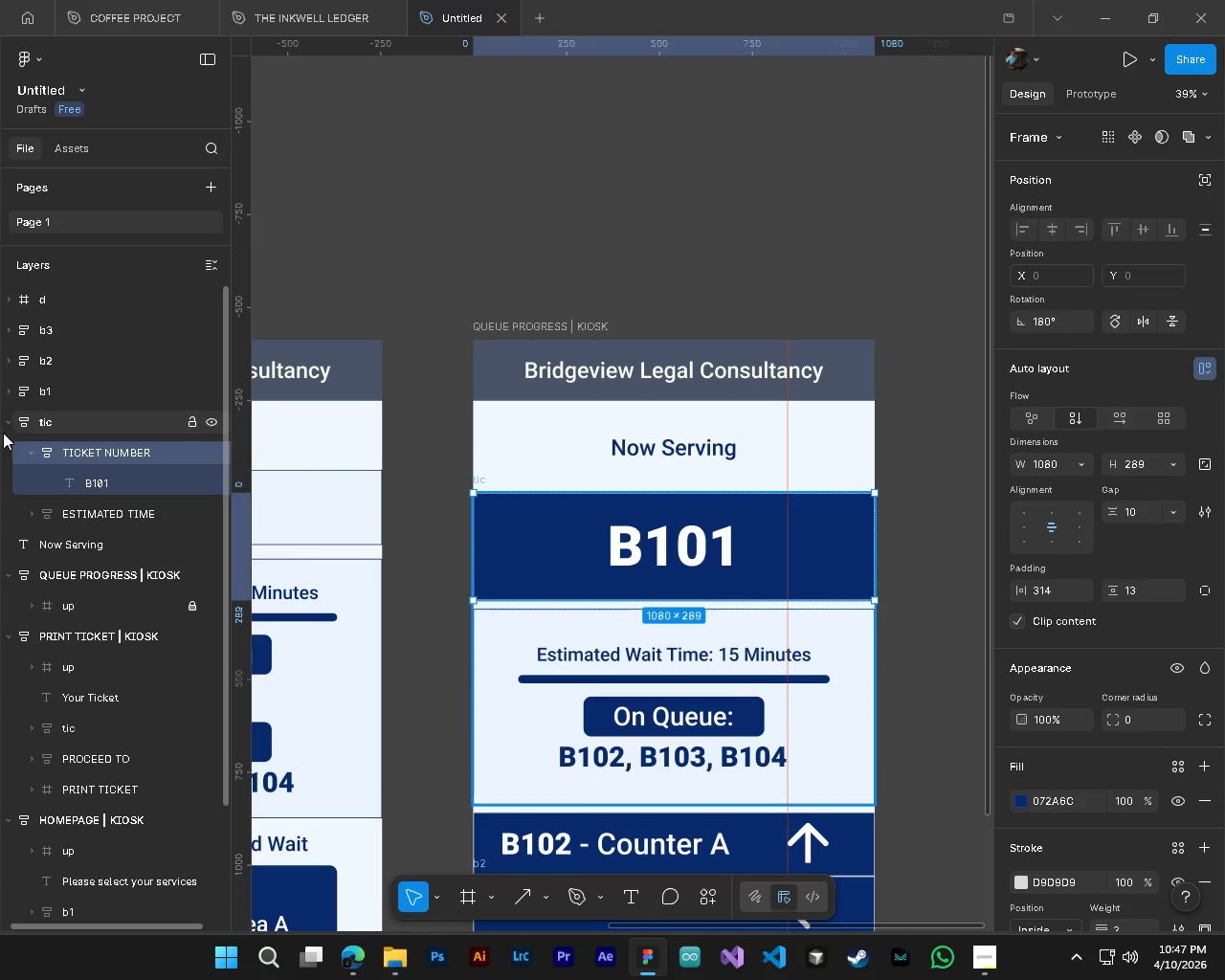 
left_click([9, 422])
 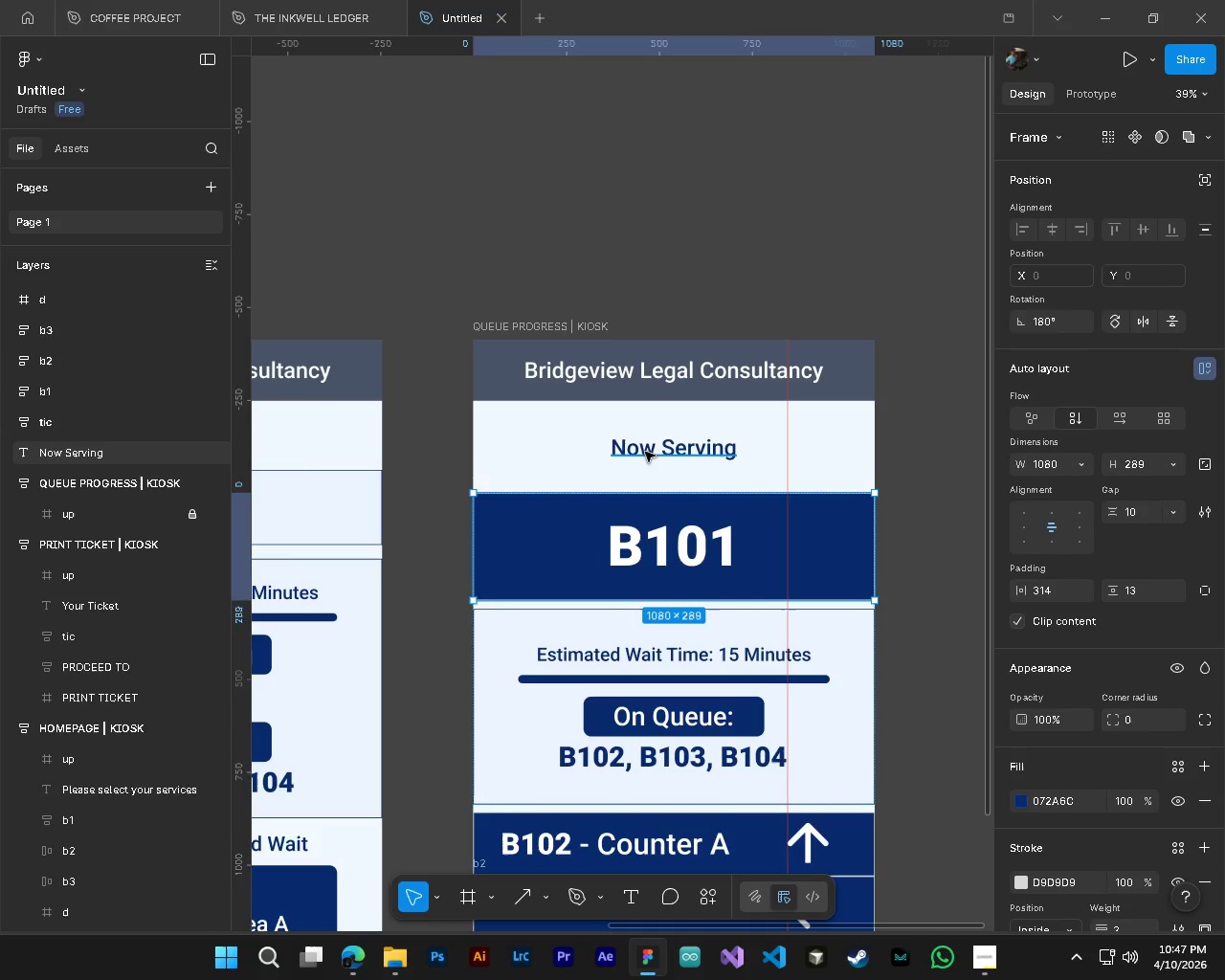 
key(Alt+AltLeft)
 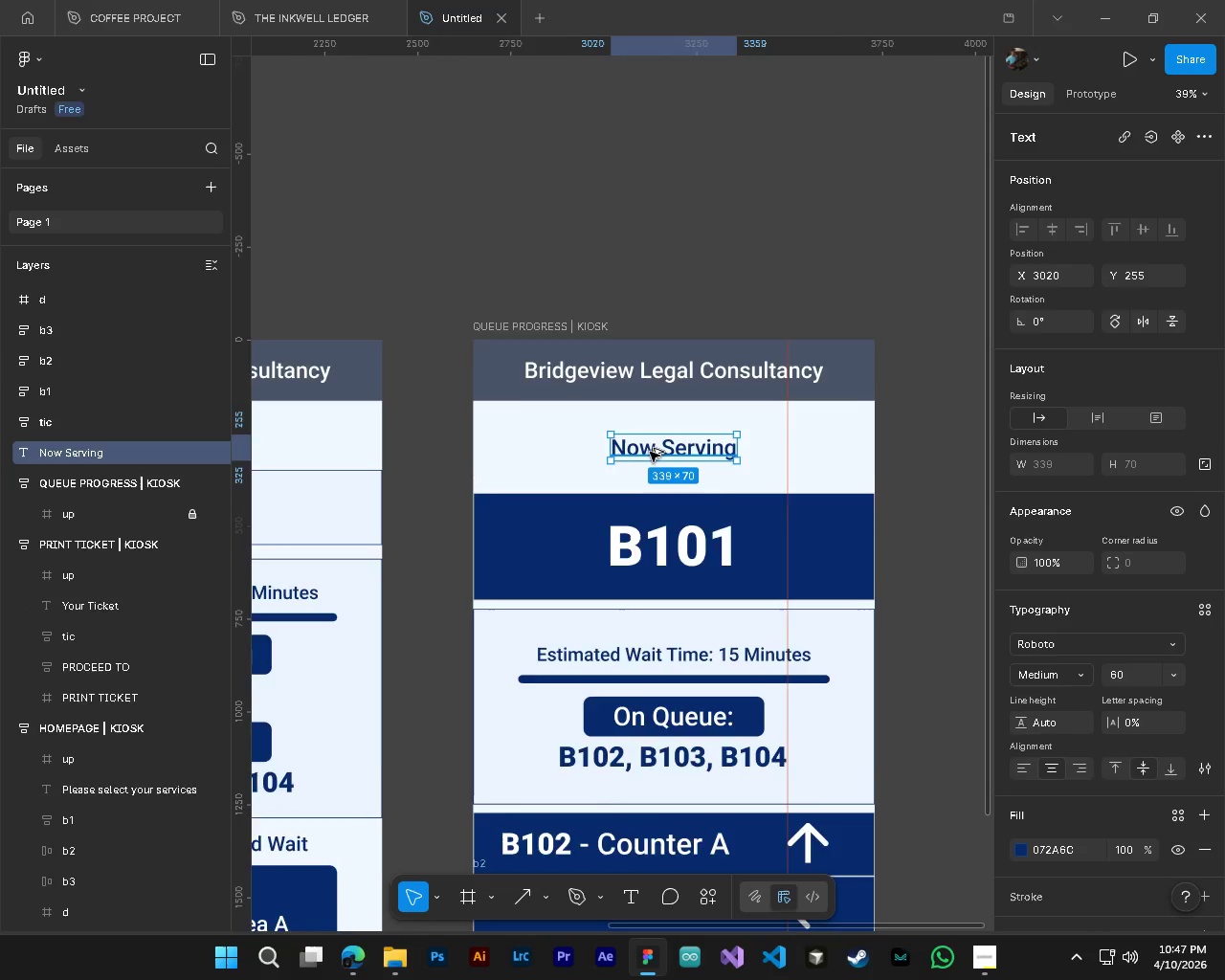 
key(Alt+Control+ControlLeft)
 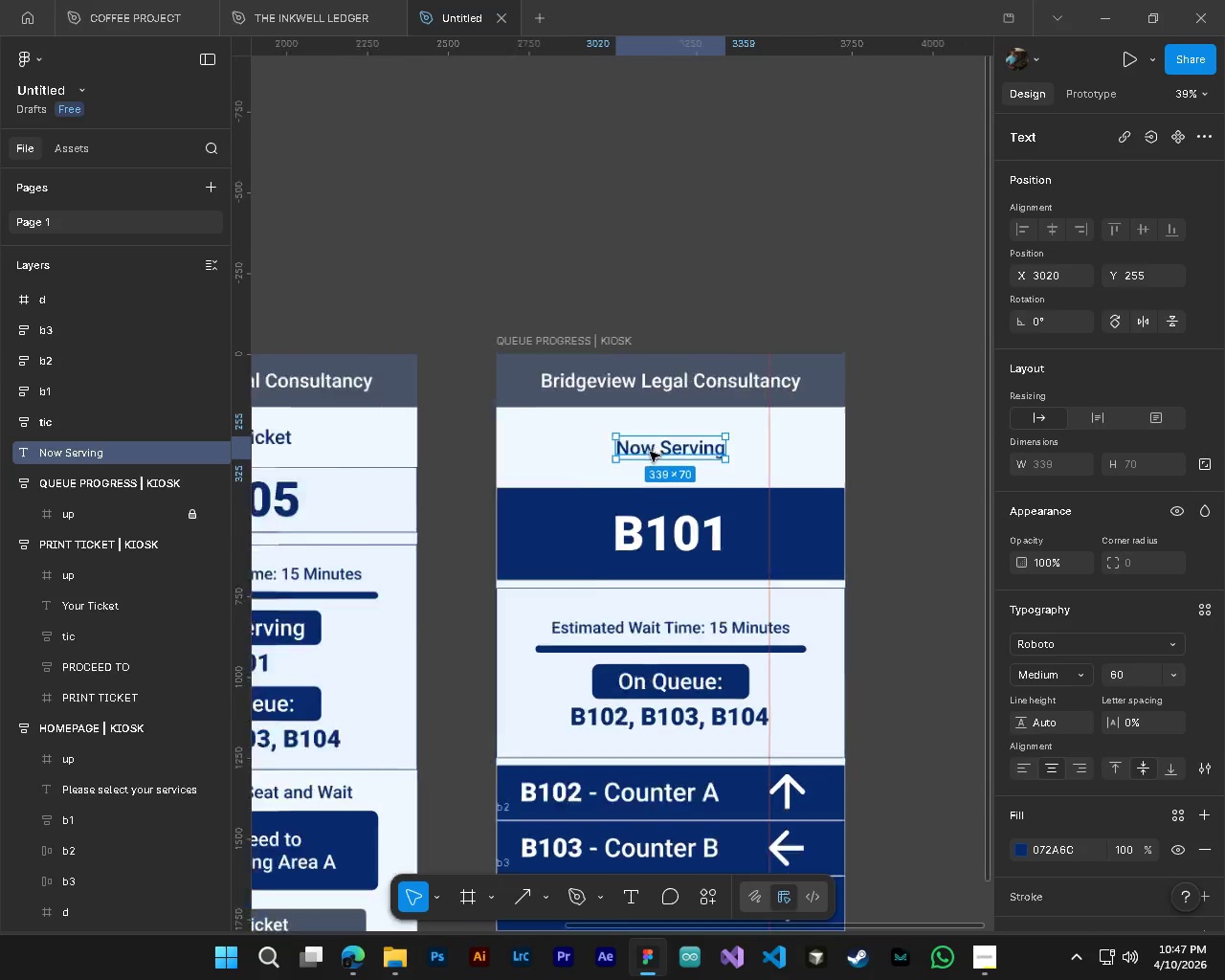 
key(Shift+ShiftLeft)
 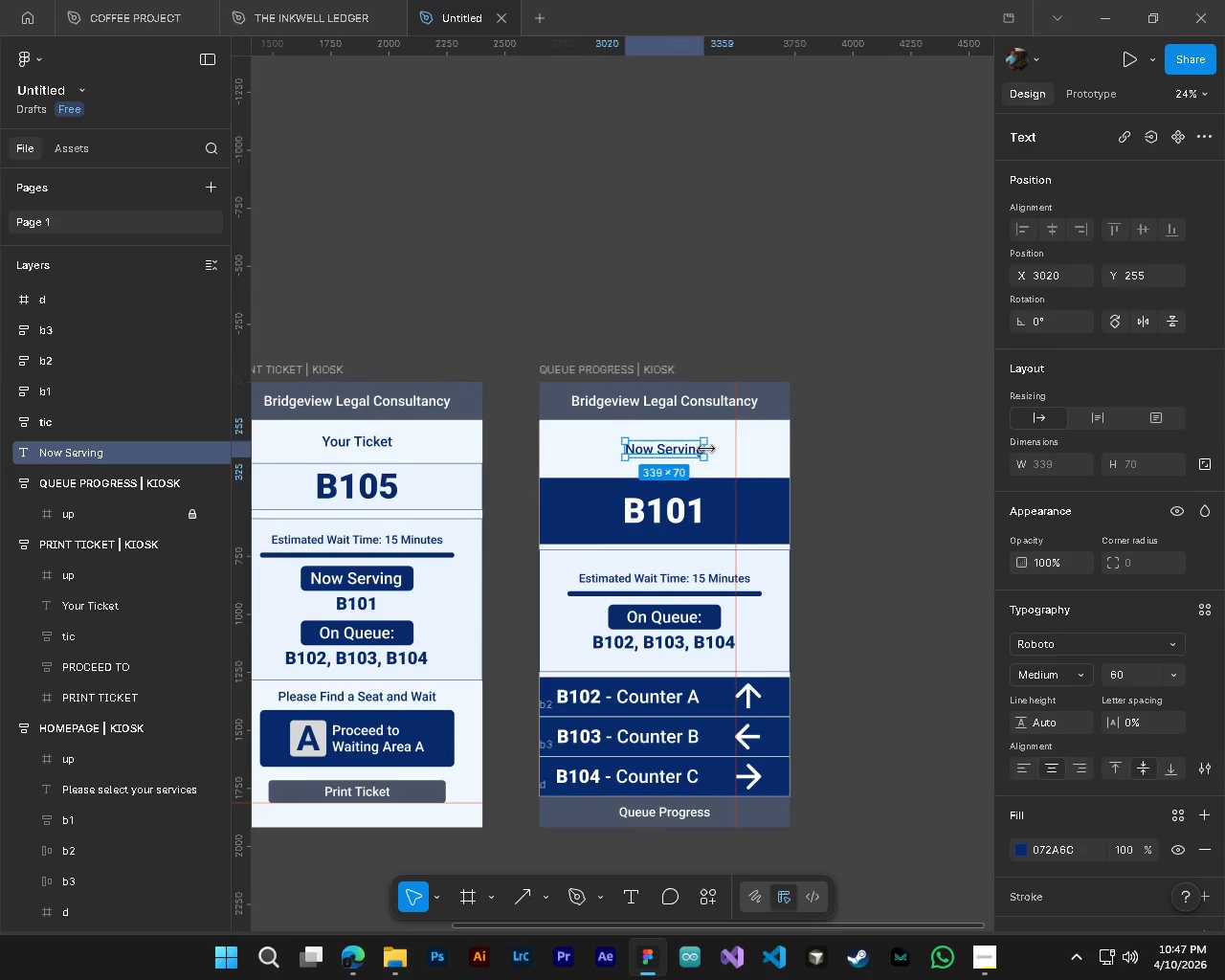 
scroll: coordinate [650, 452], scroll_direction: down, amount: 4.0
 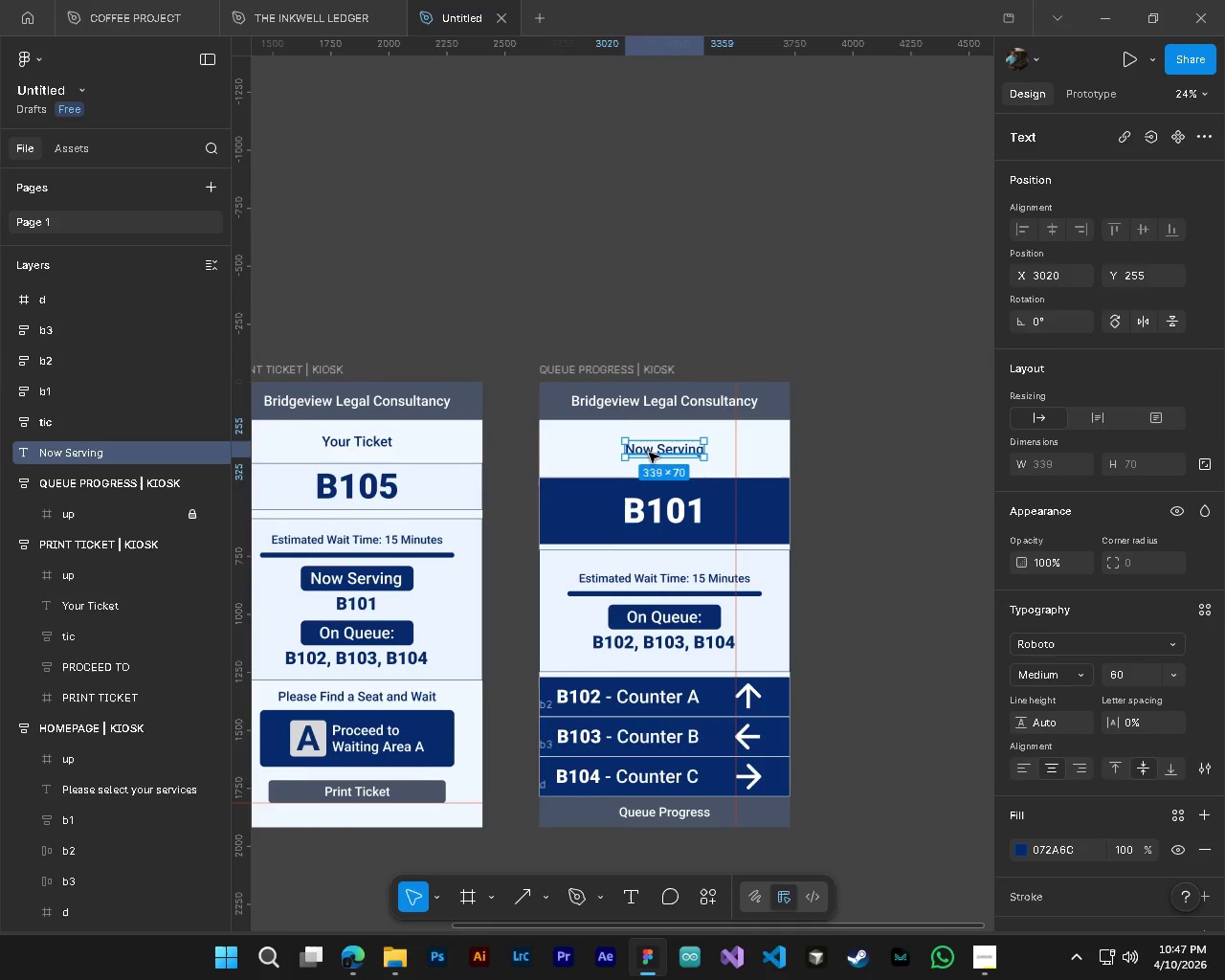 
key(Control+ControlLeft)
 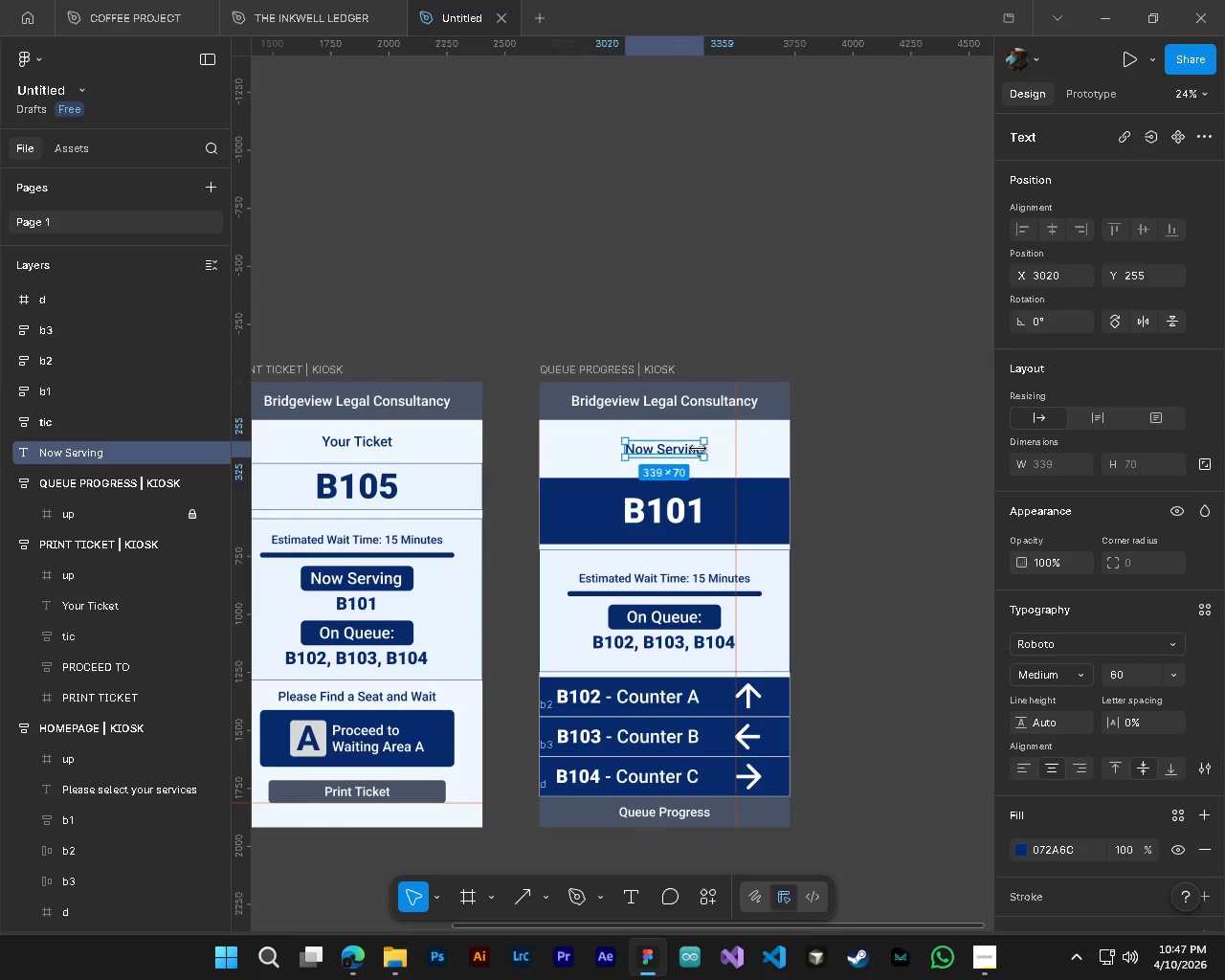 
key(Alt+Control+AltLeft)
 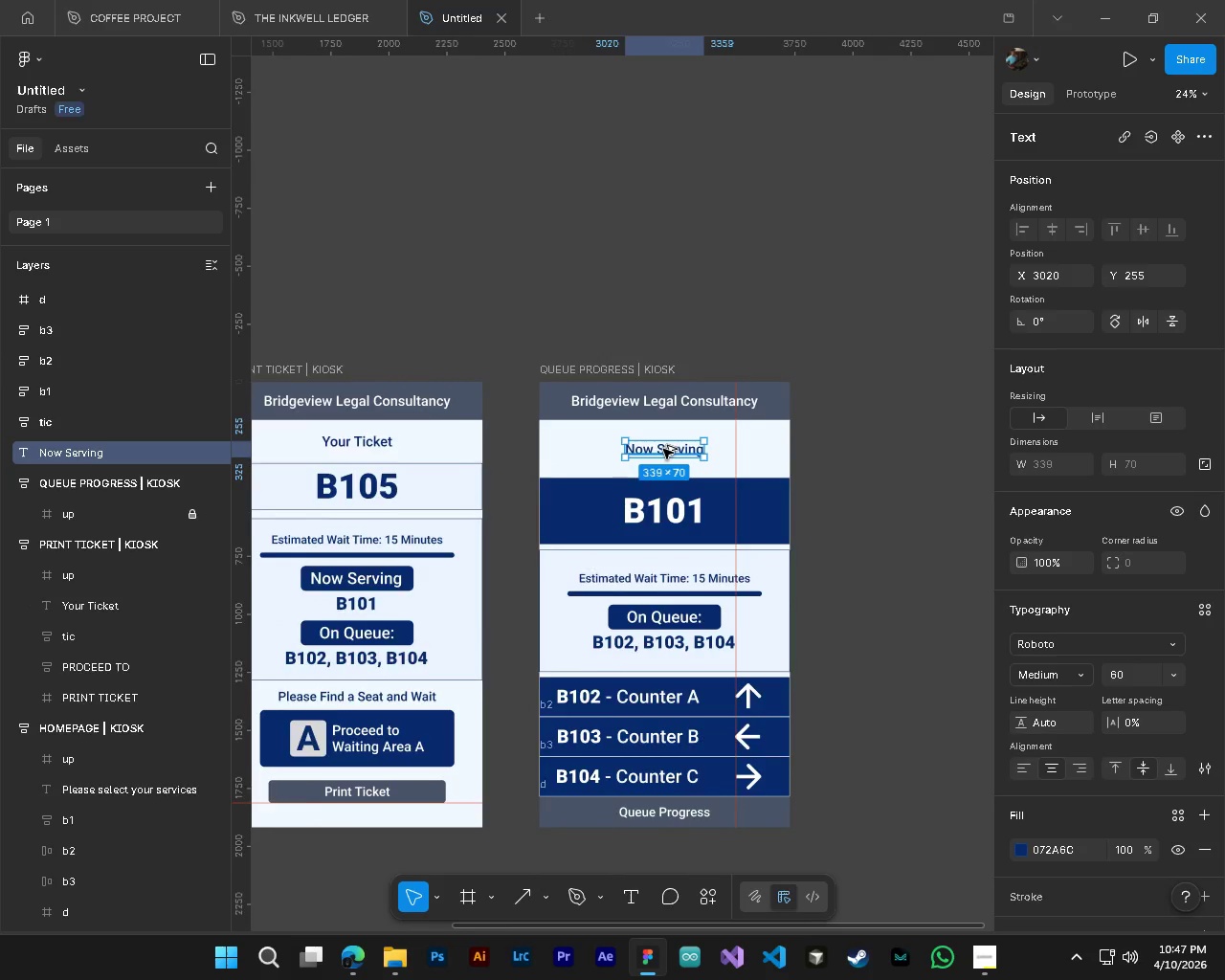 
scroll: coordinate [663, 449], scroll_direction: up, amount: 2.0
 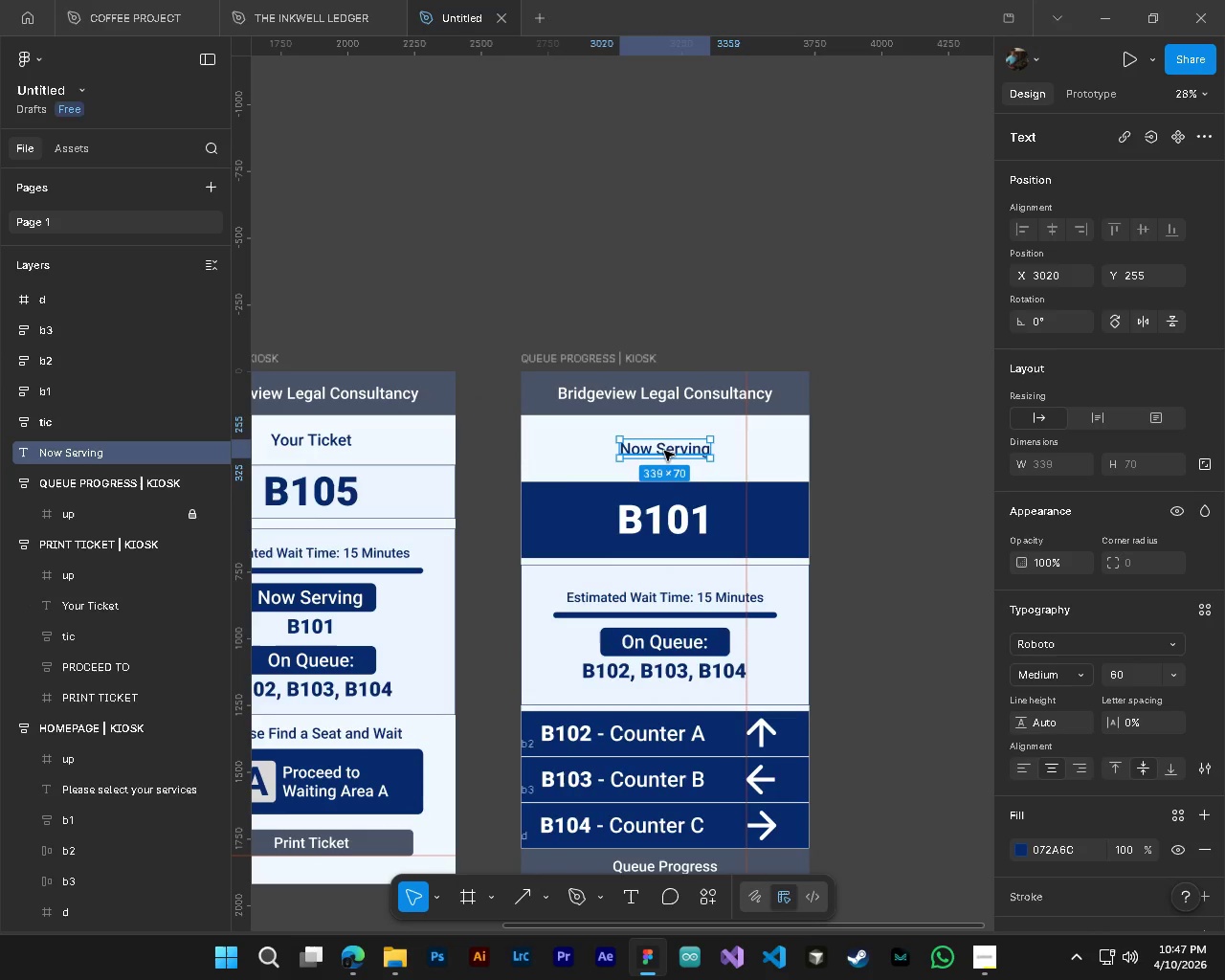 
left_click_drag(start_coordinate=[664, 451], to_coordinate=[666, 444])
 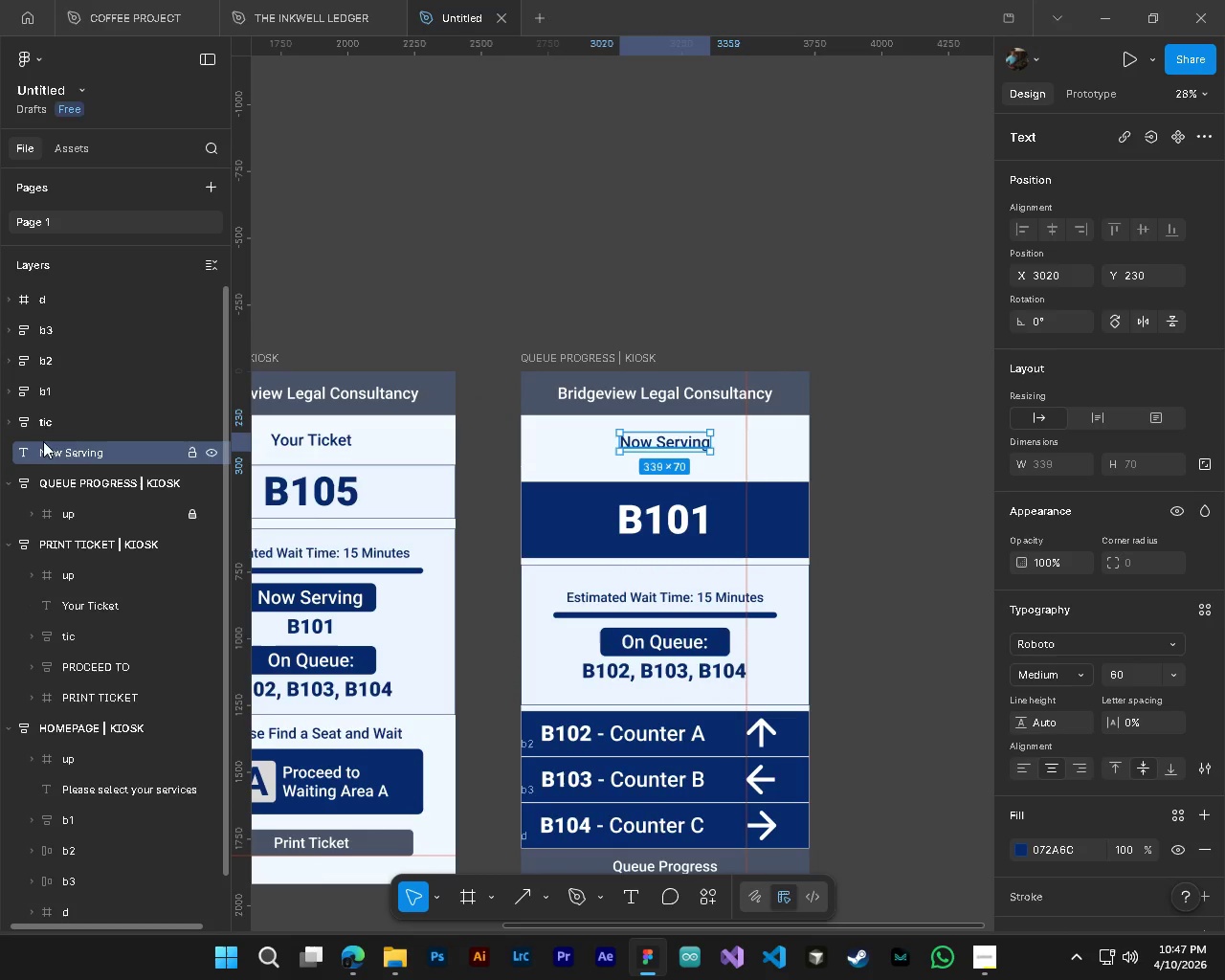 
left_click([67, 430])
 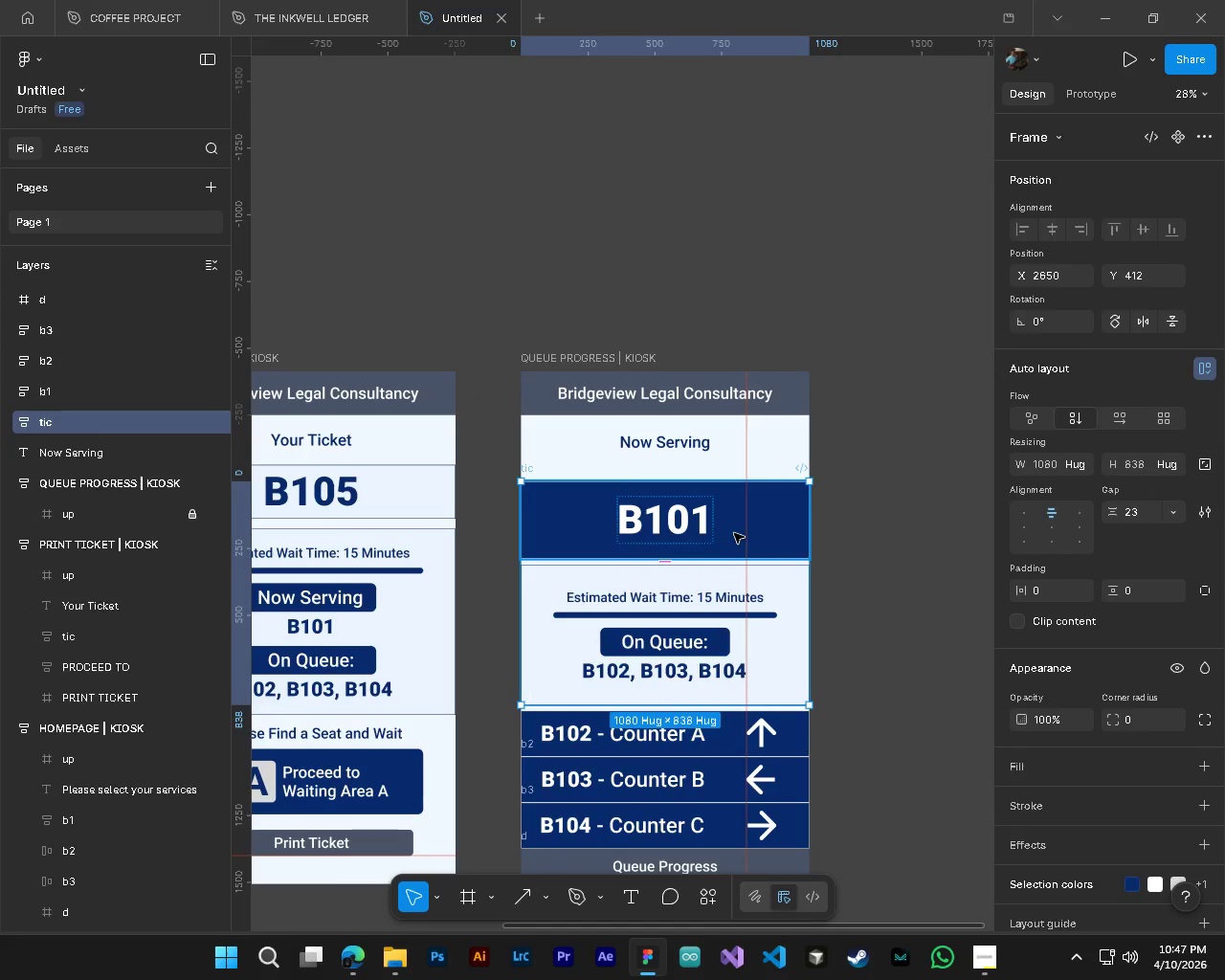 
left_click_drag(start_coordinate=[739, 527], to_coordinate=[742, 517])
 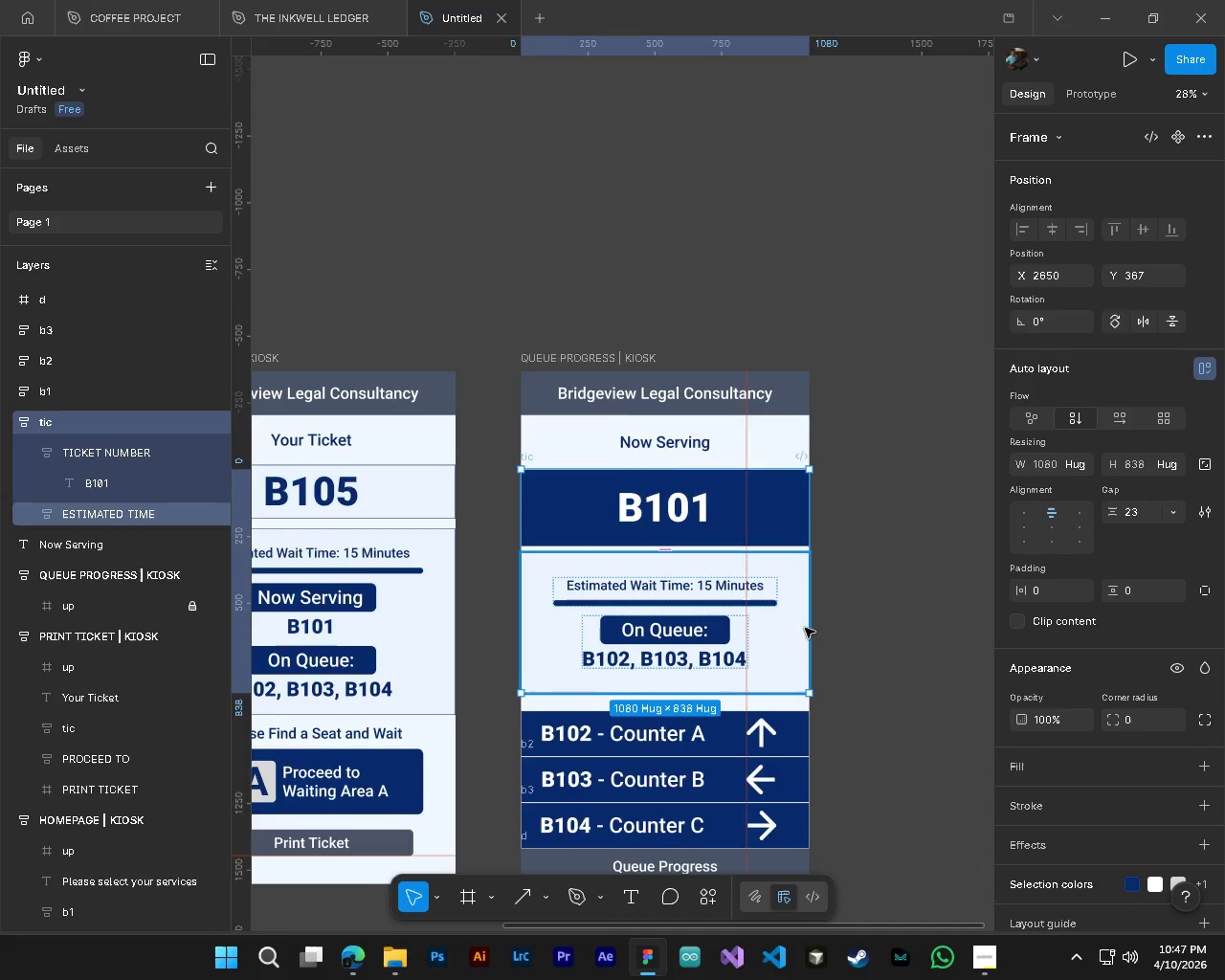 
scroll: coordinate [810, 635], scroll_direction: down, amount: 3.0
 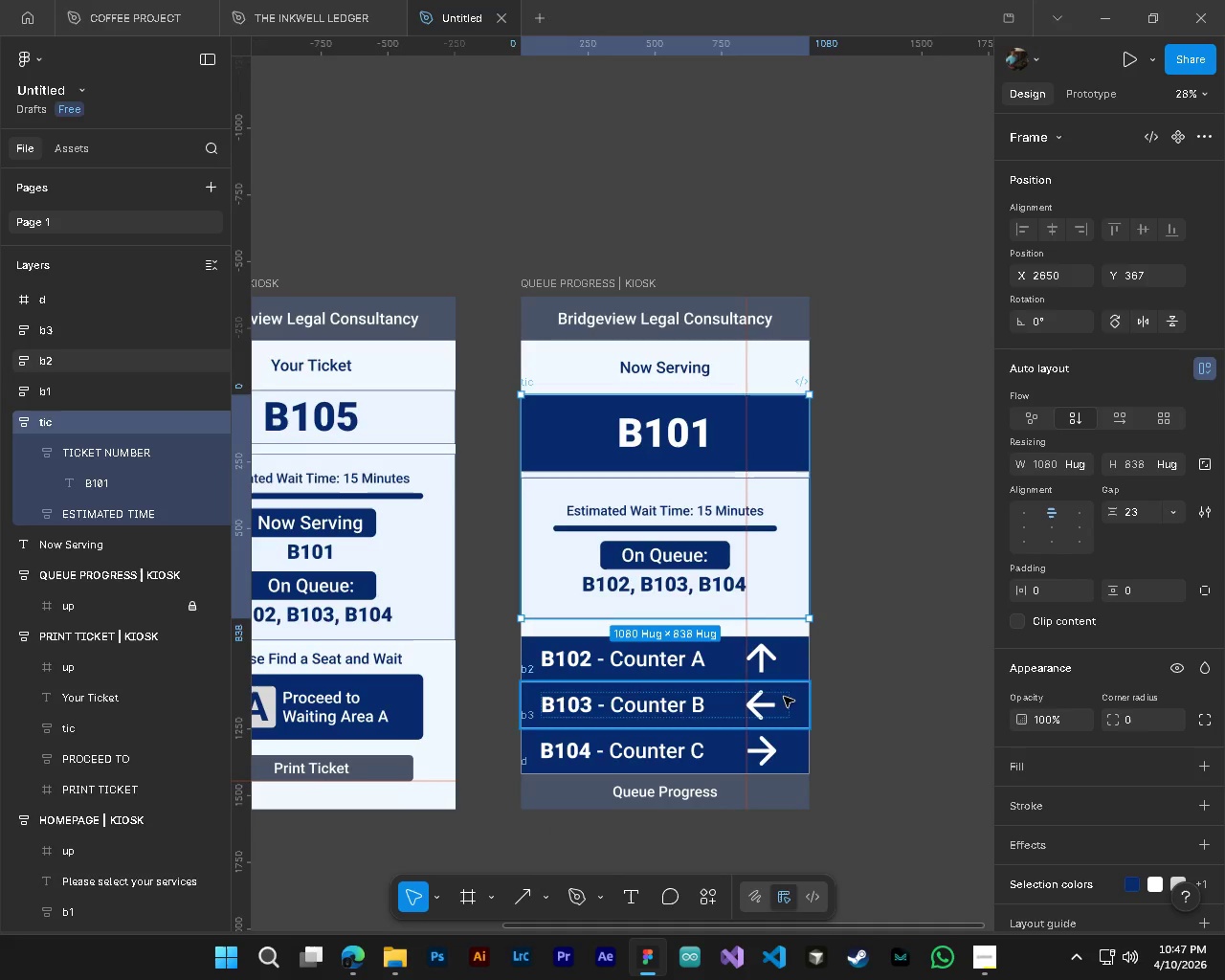 
hold_key(key=AltLeft, duration=0.55)
hold_key(key=ControlLeft, duration=0.53)
scroll: coordinate [789, 721], scroll_direction: up, amount: 3.0
 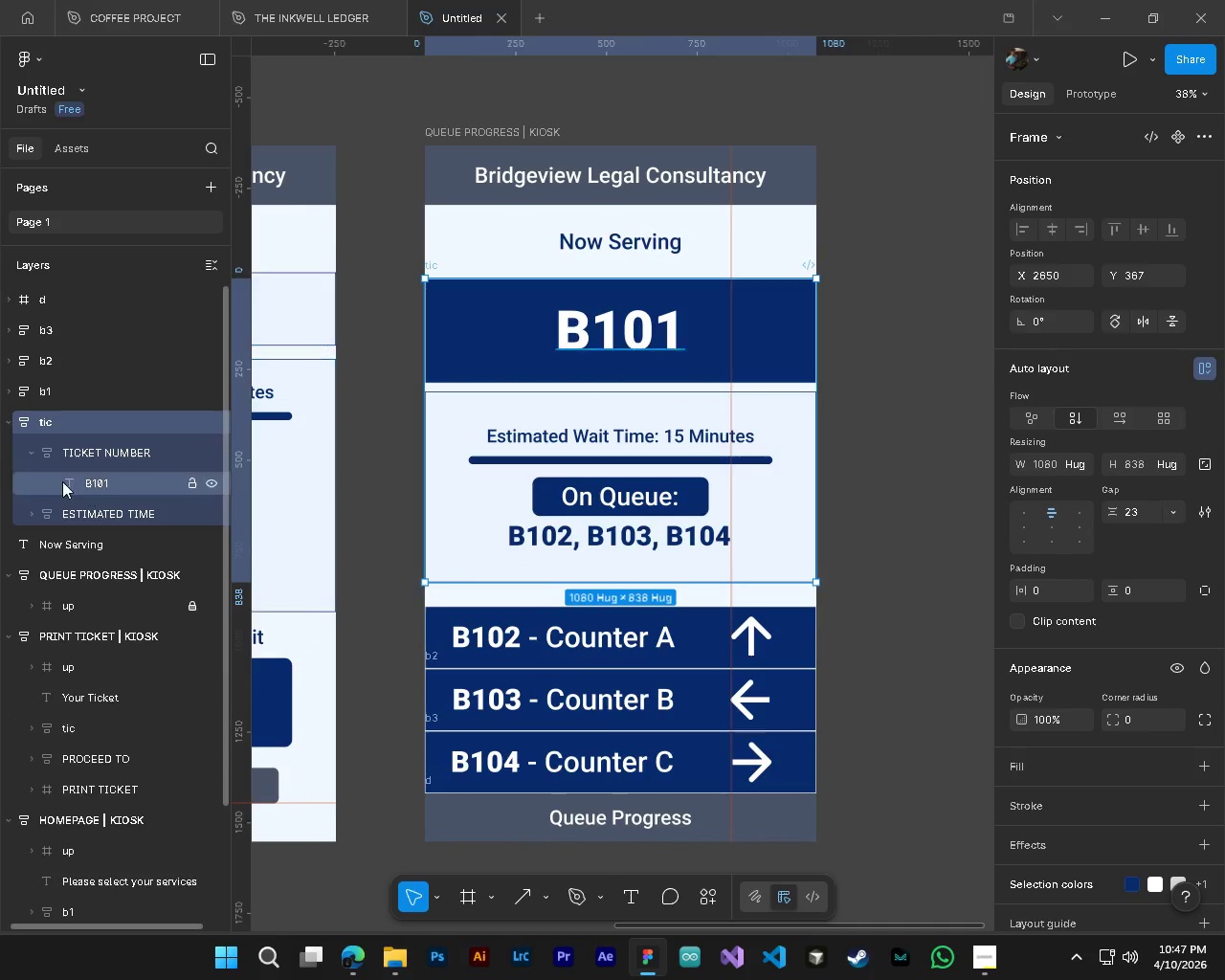 
left_click([11, 419])
 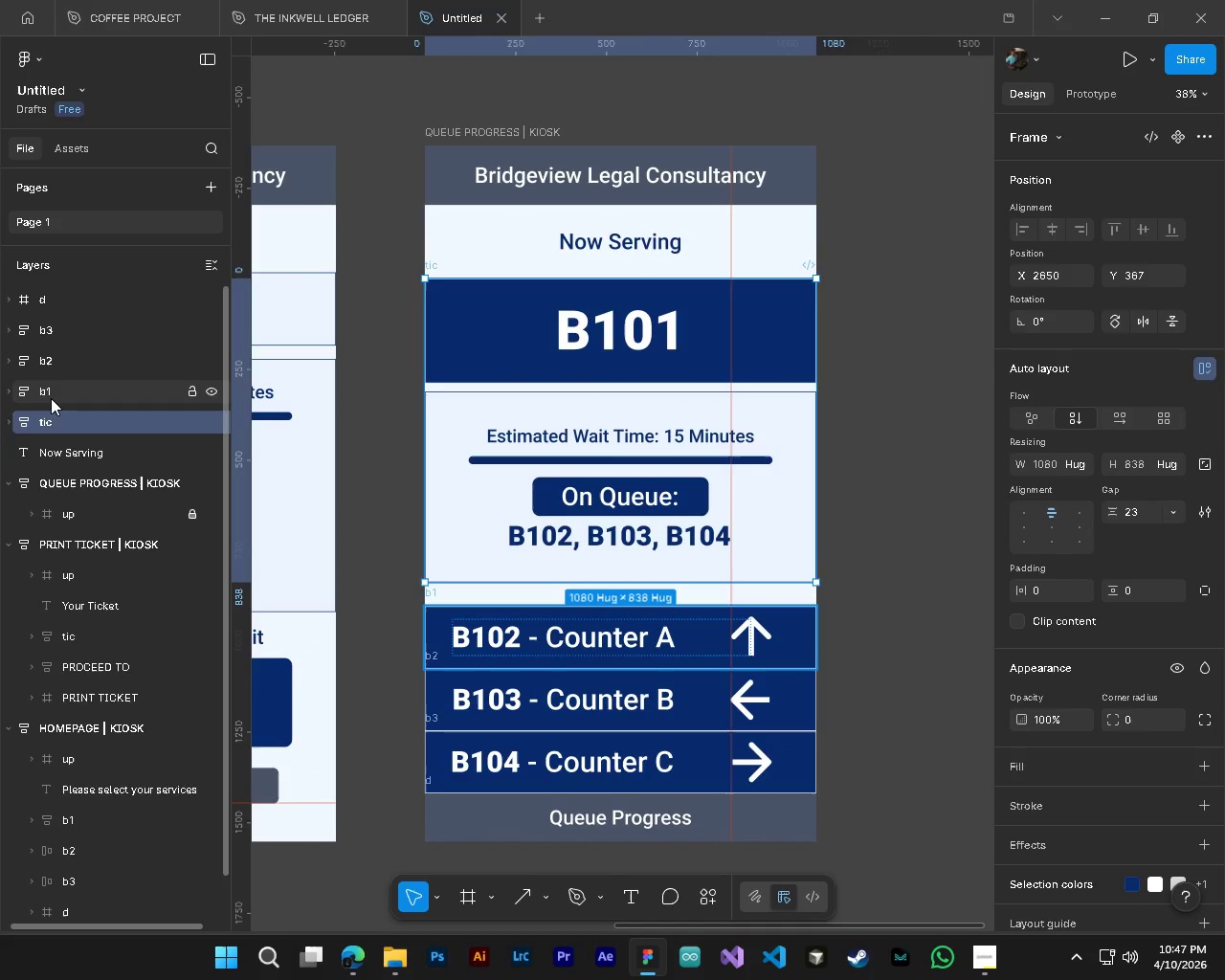 
left_click([51, 398])
 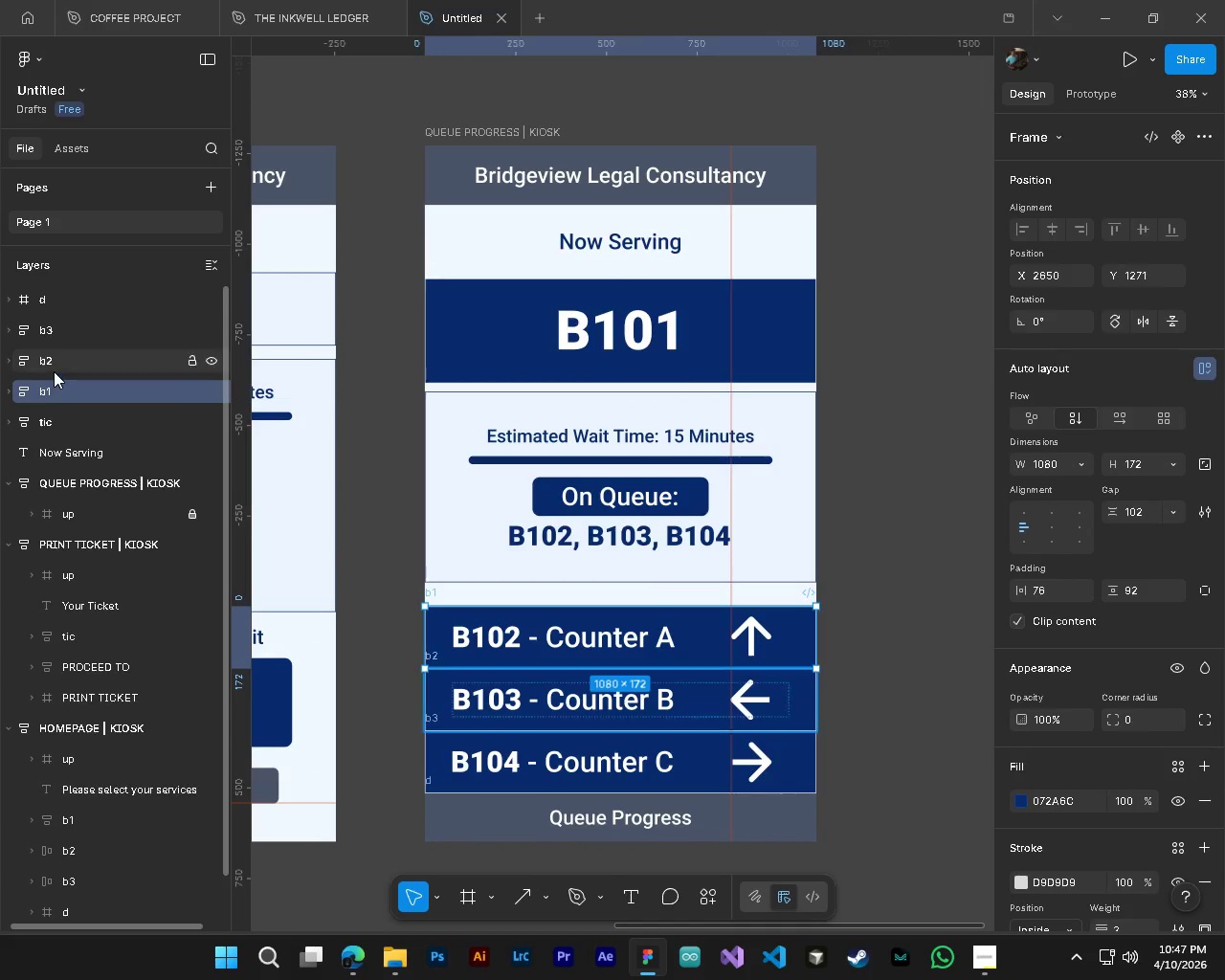 
hold_key(key=ShiftLeft, duration=1.2)
left_click([54, 369])
 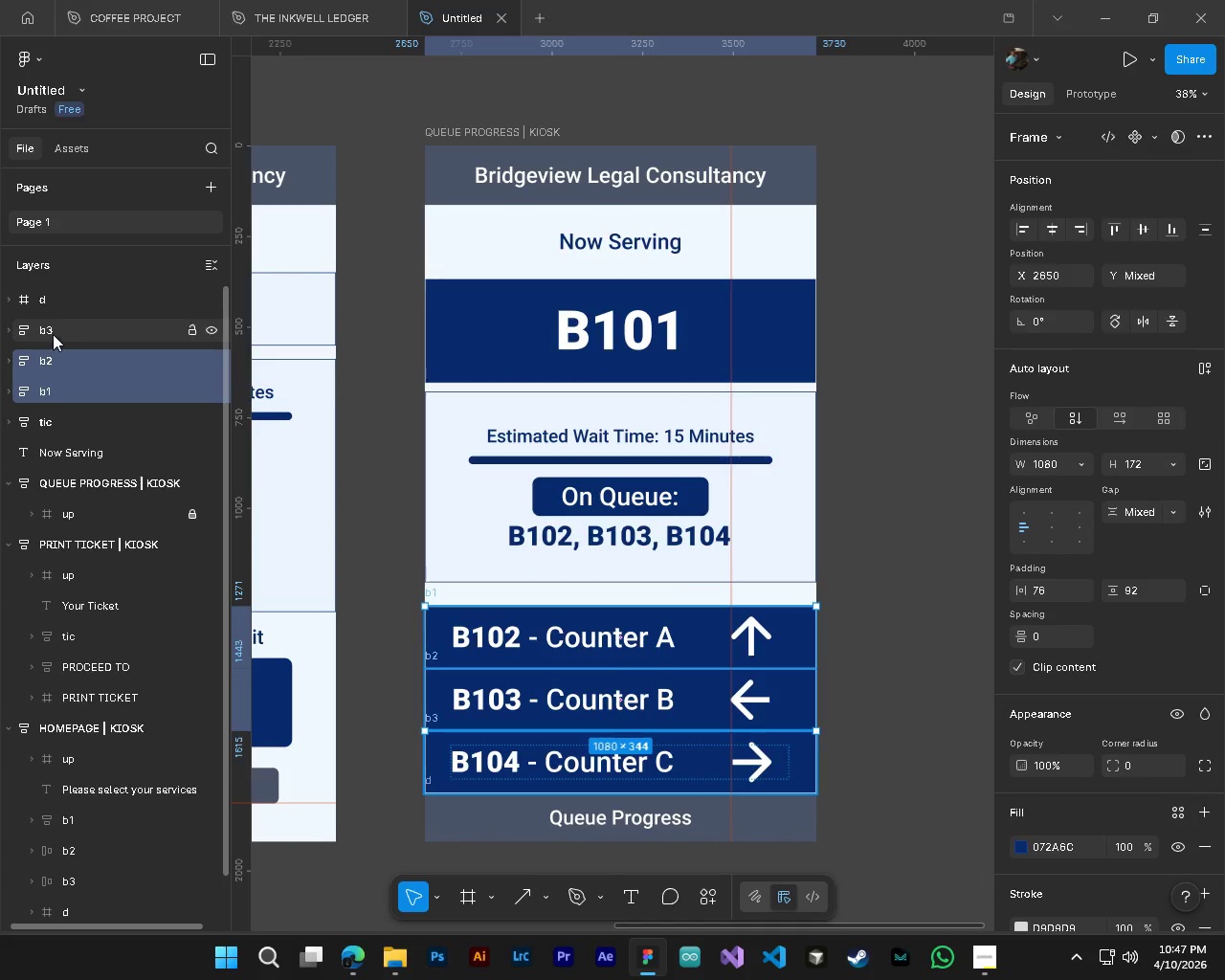 
left_click([53, 334])
 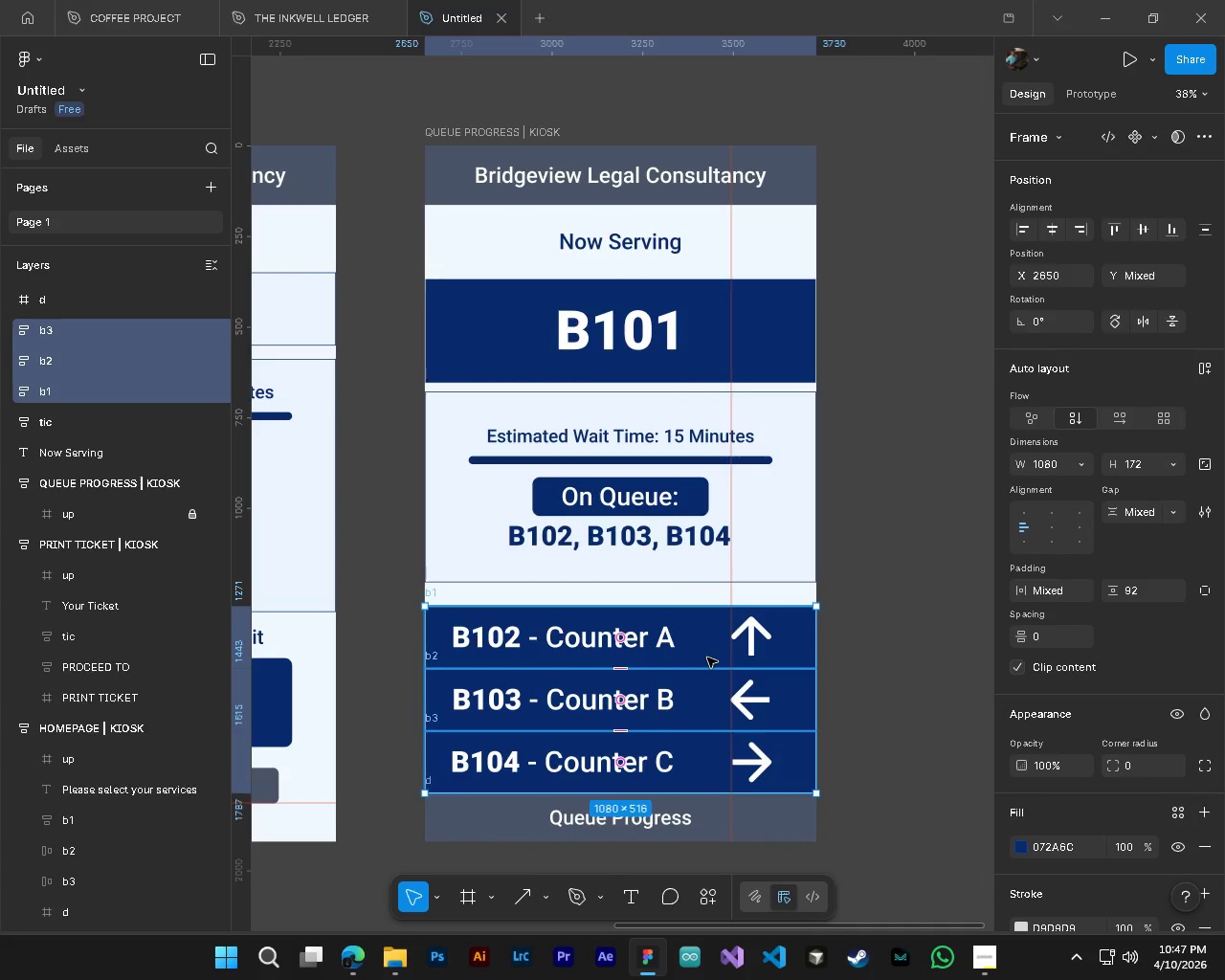 
left_click_drag(start_coordinate=[707, 657], to_coordinate=[709, 645])
 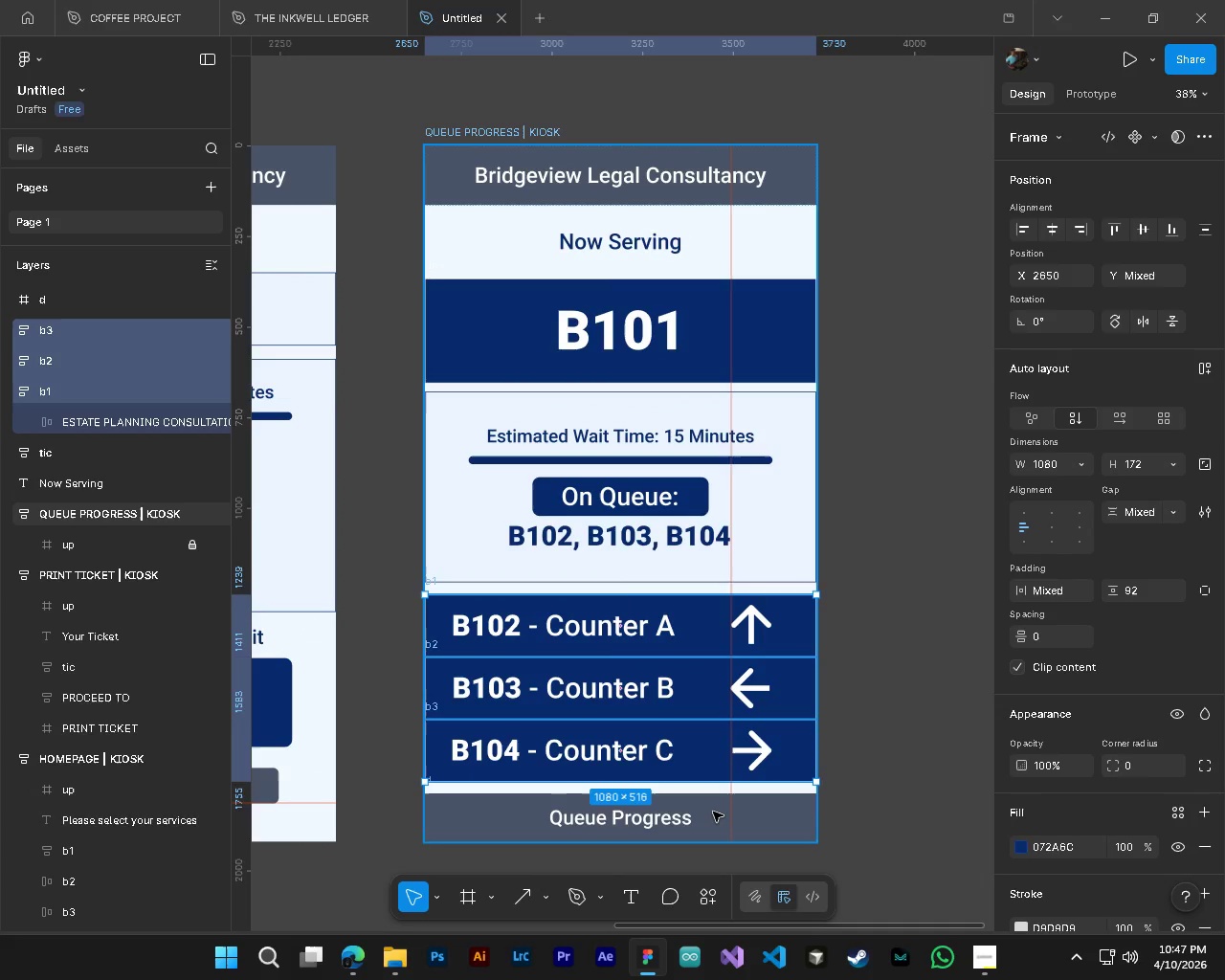 
left_click([713, 812])
 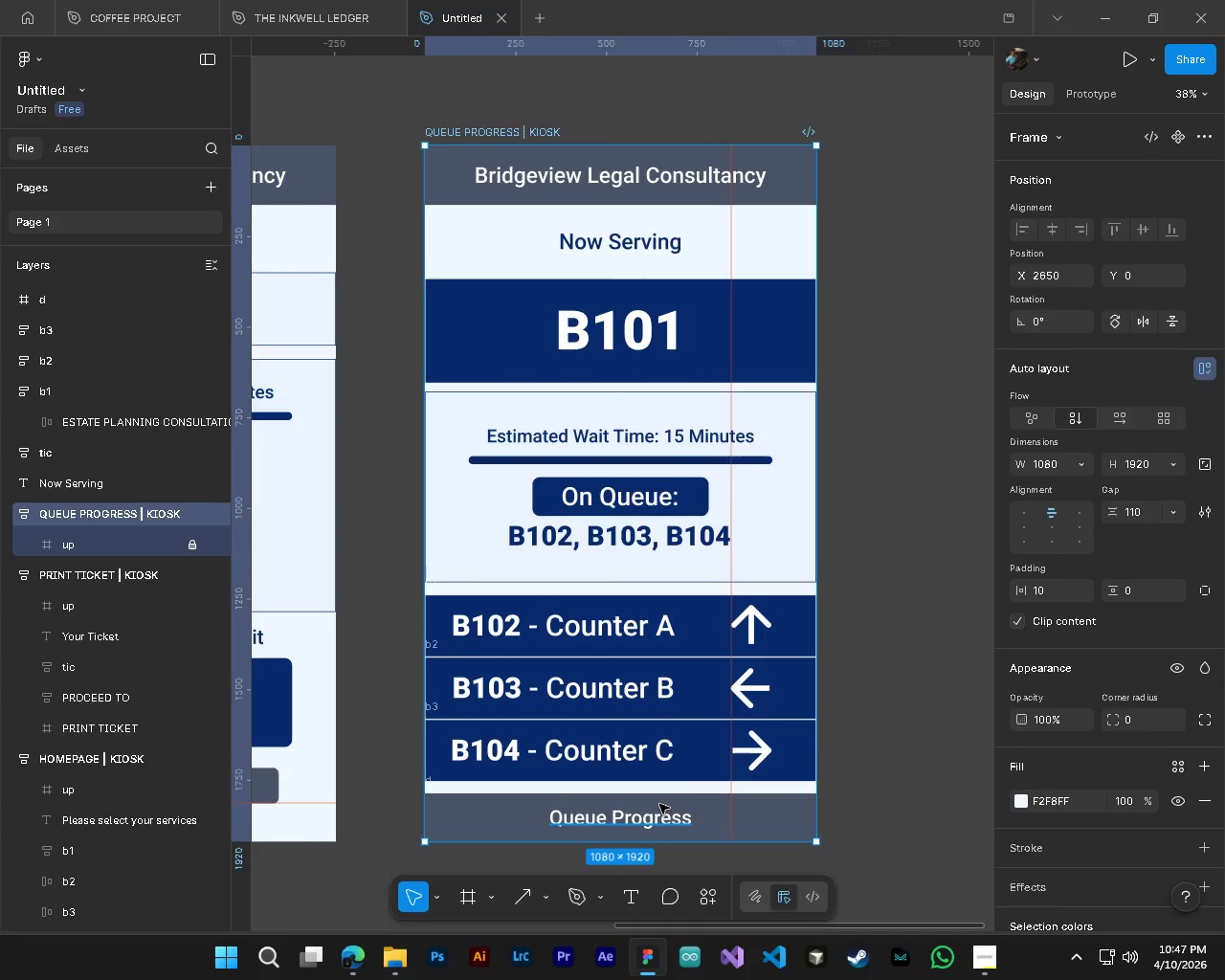 
key(Alt+AltLeft)
 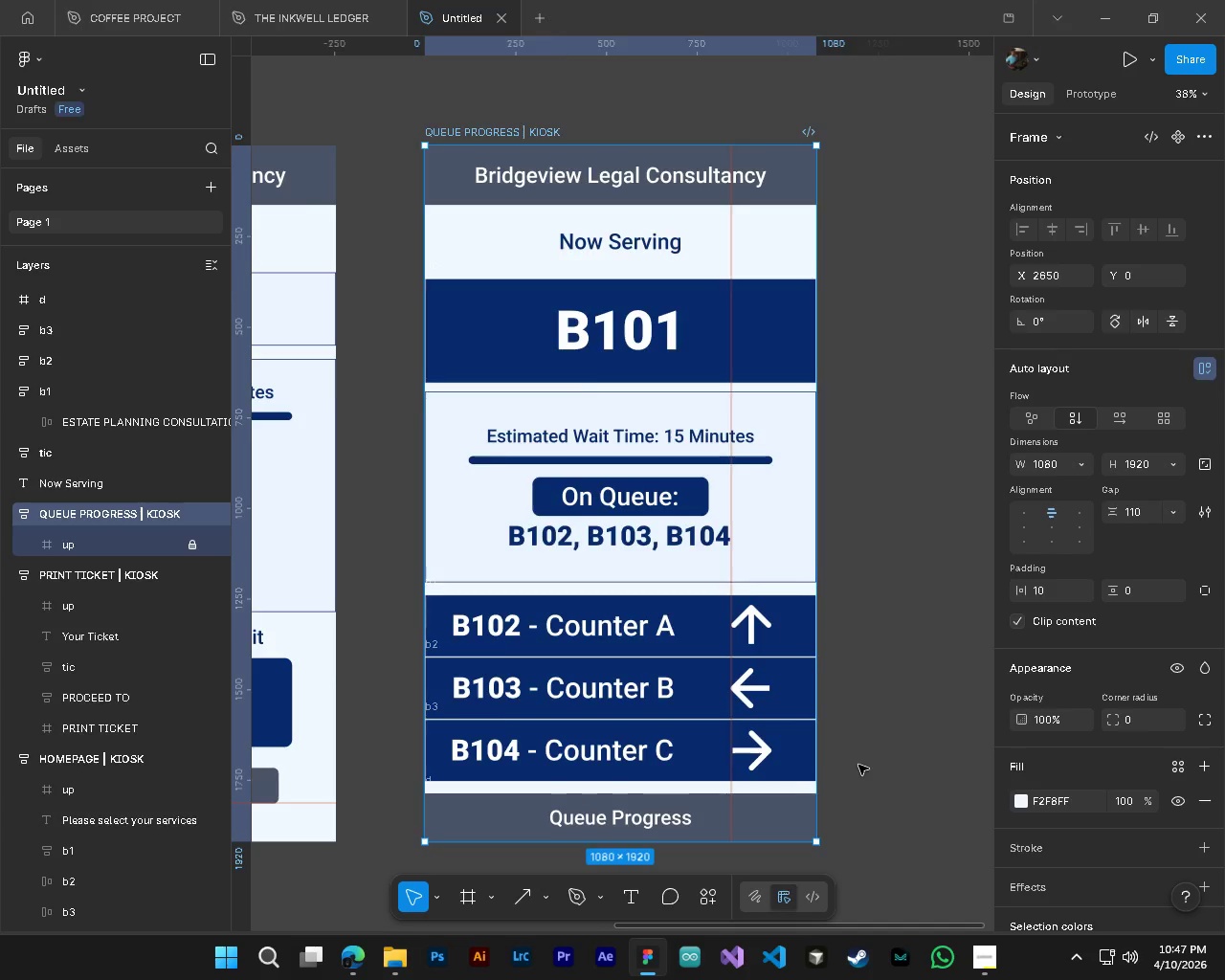 
key(Alt+Control+ControlLeft)
 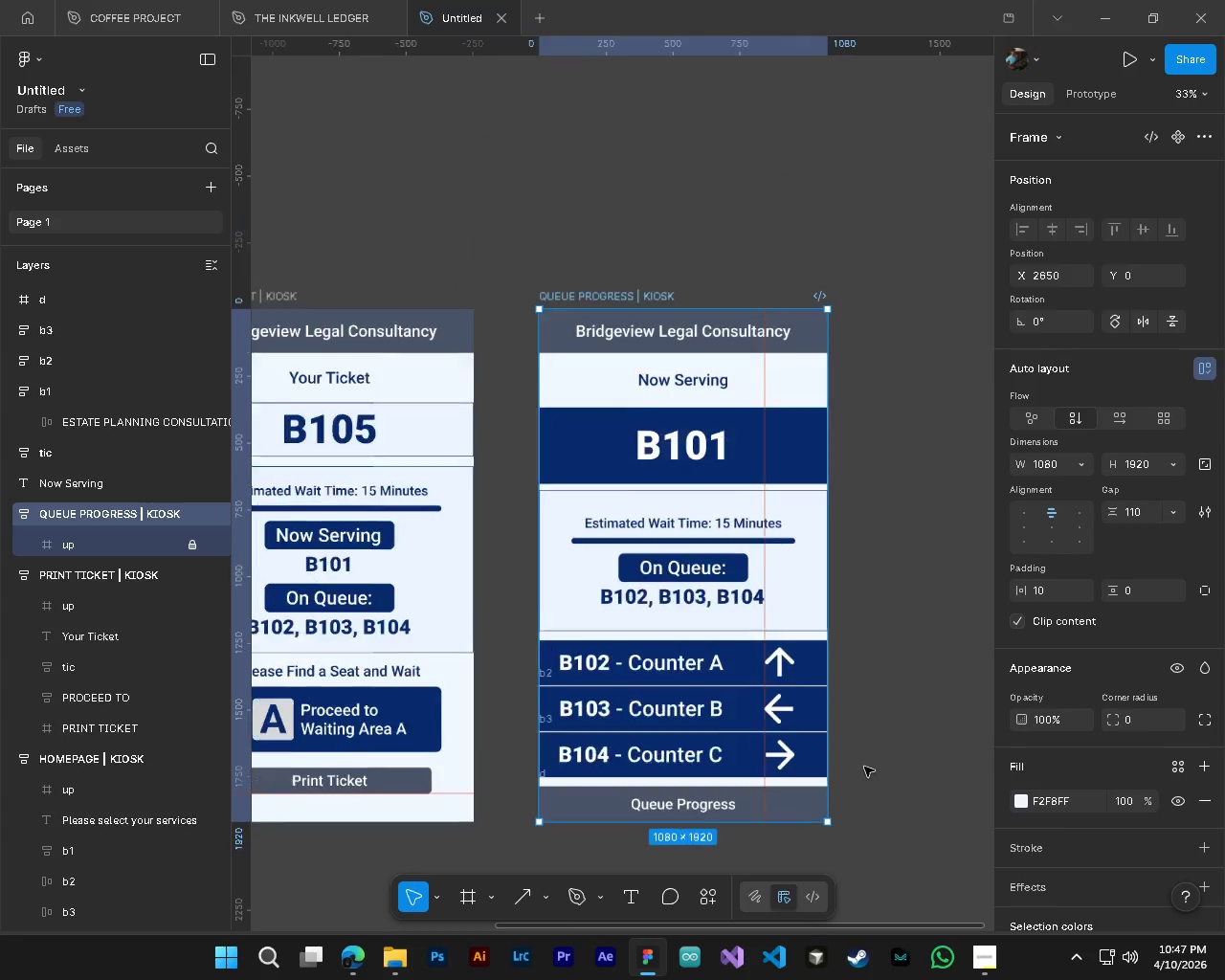 
left_click([876, 771])
 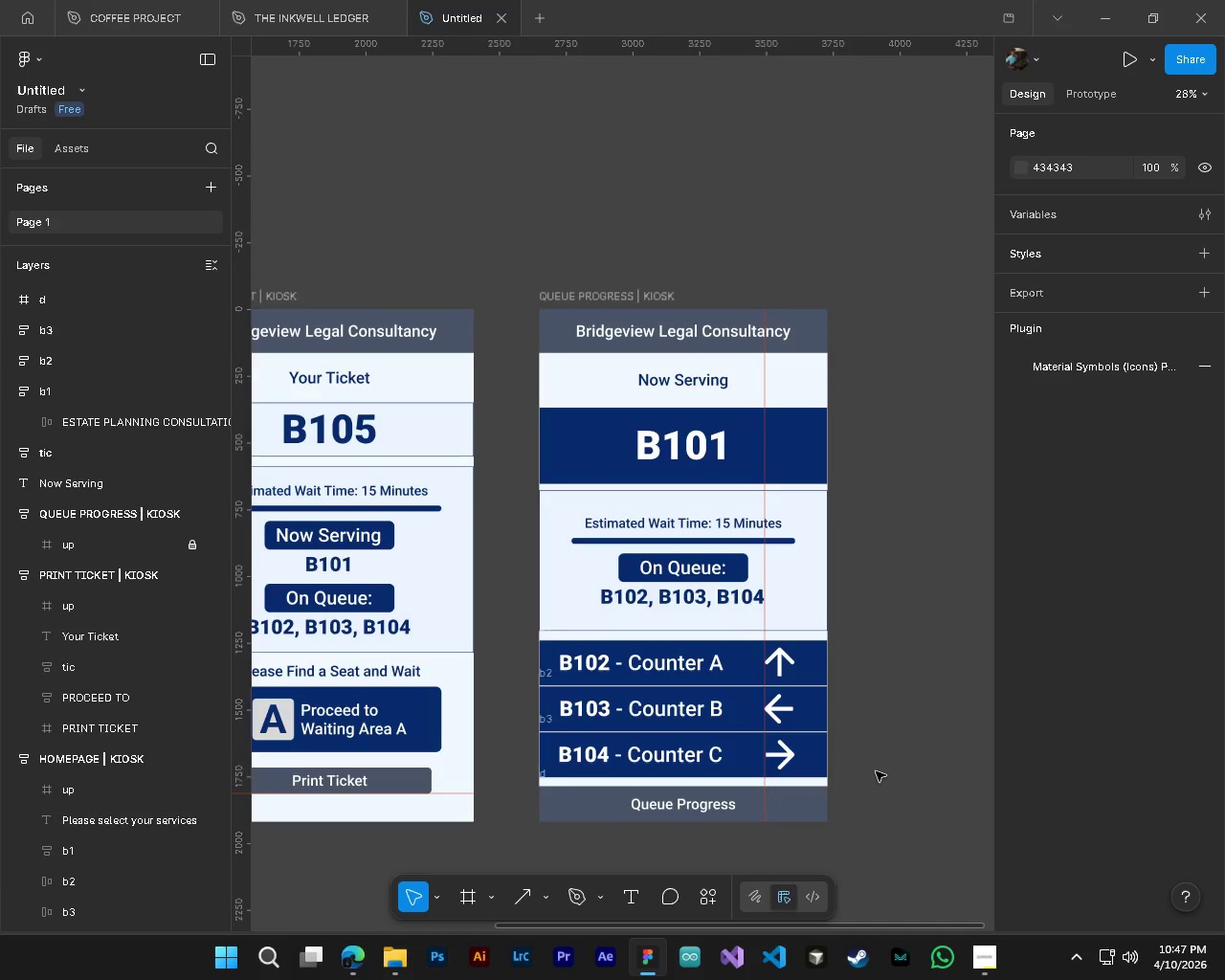 
scroll: coordinate [860, 765], scroll_direction: down, amount: 3.0
 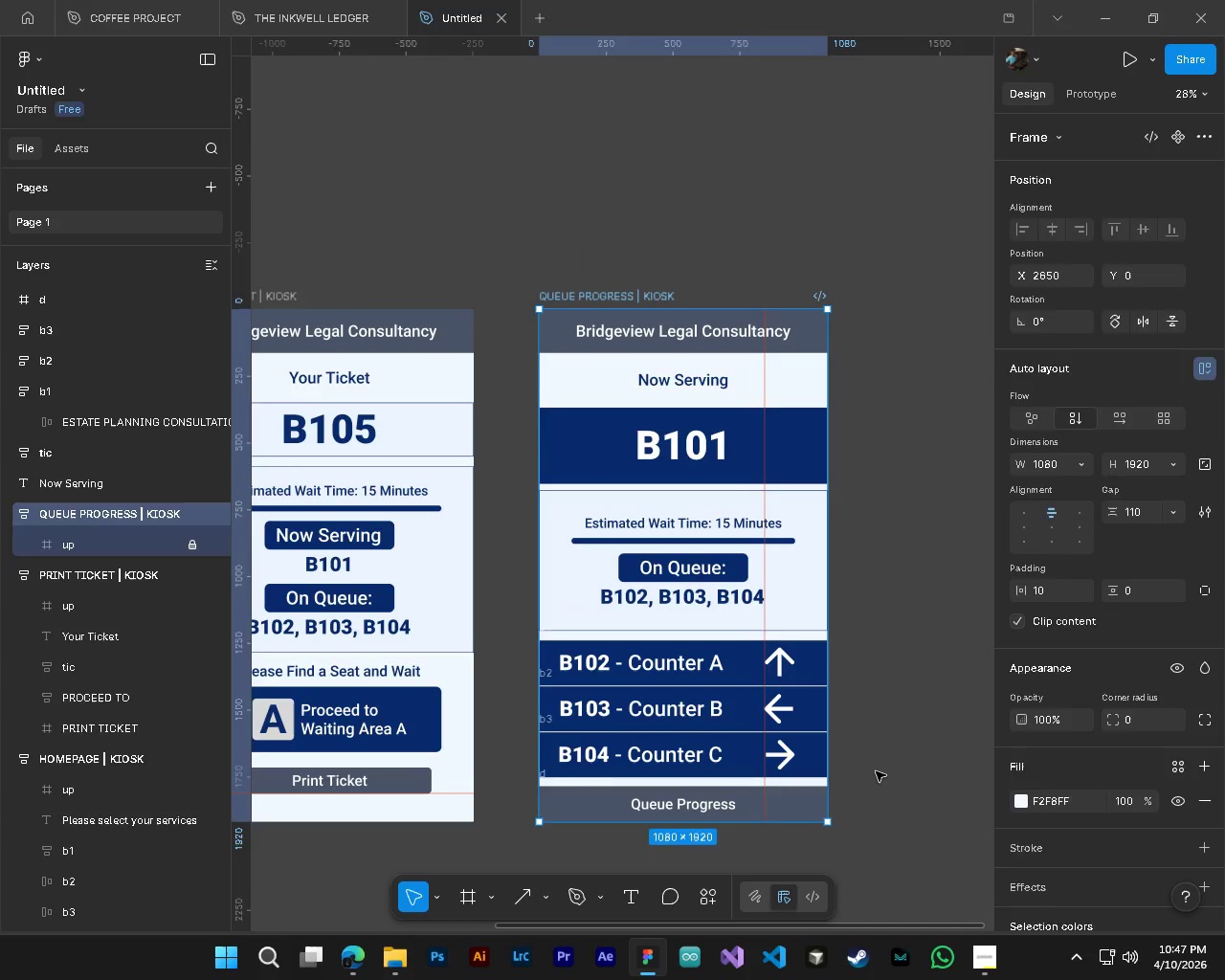 
key(Control+ControlLeft)
 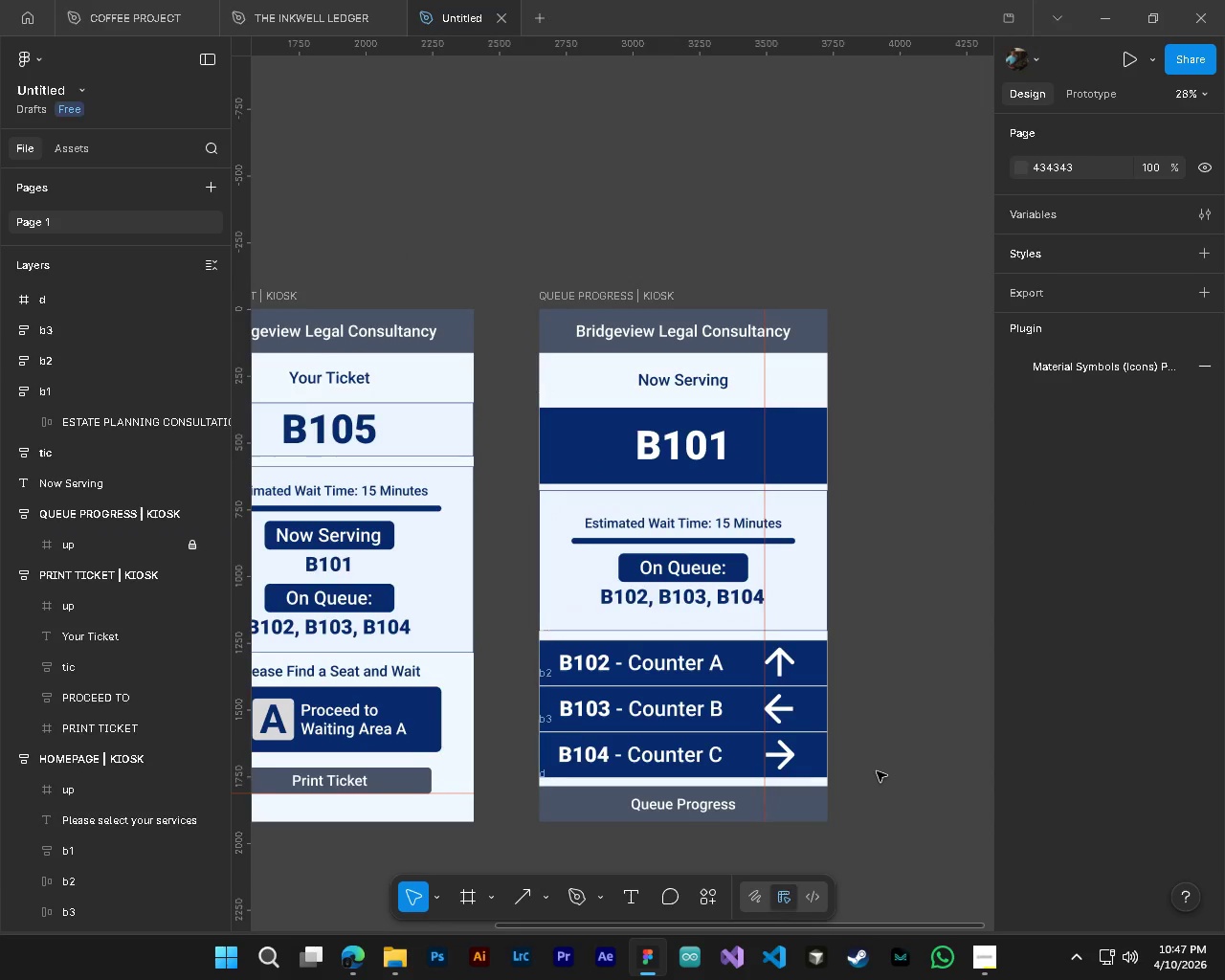 
key(Alt+Control+AltLeft)
 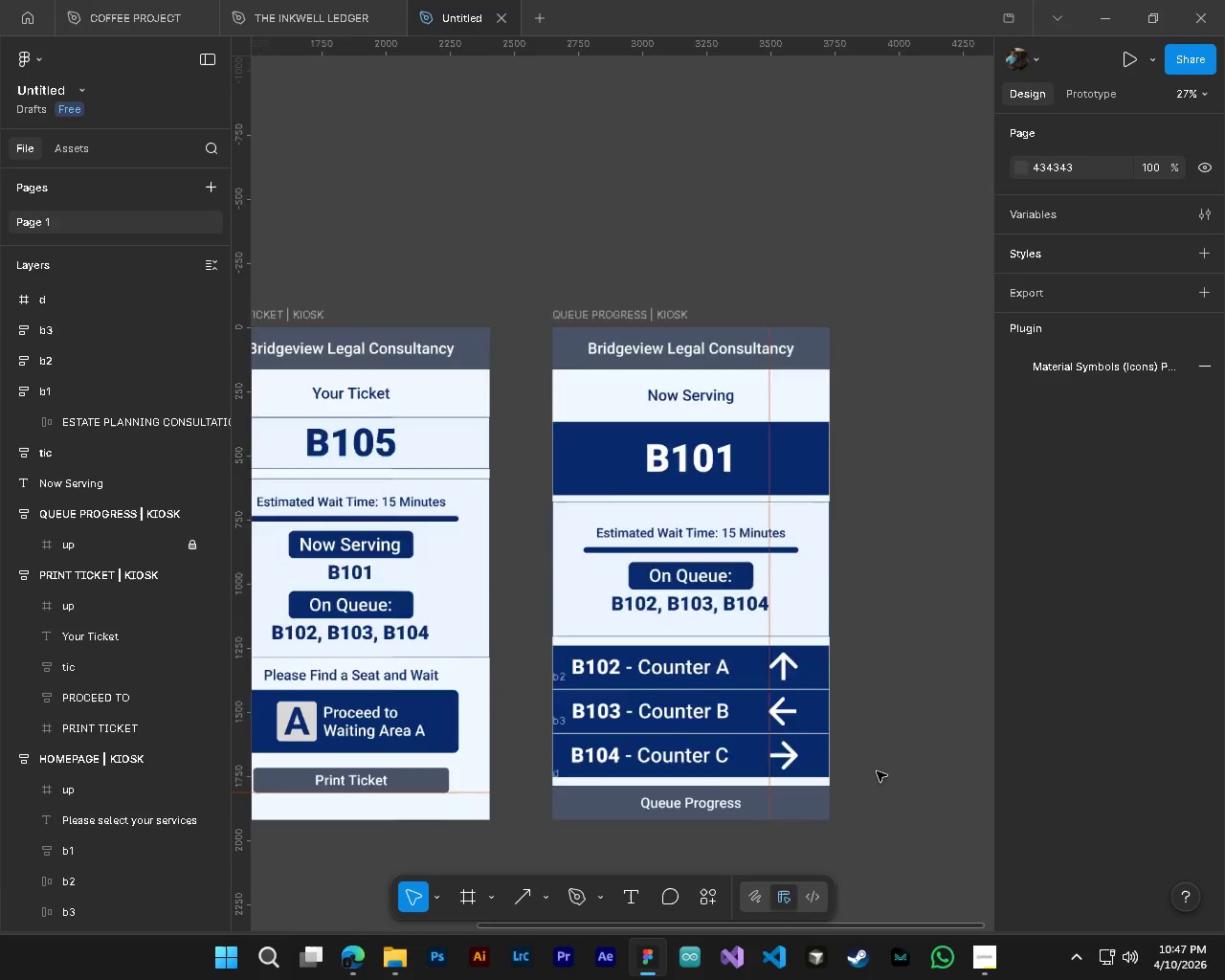 
scroll: coordinate [877, 771], scroll_direction: down, amount: 4.0
 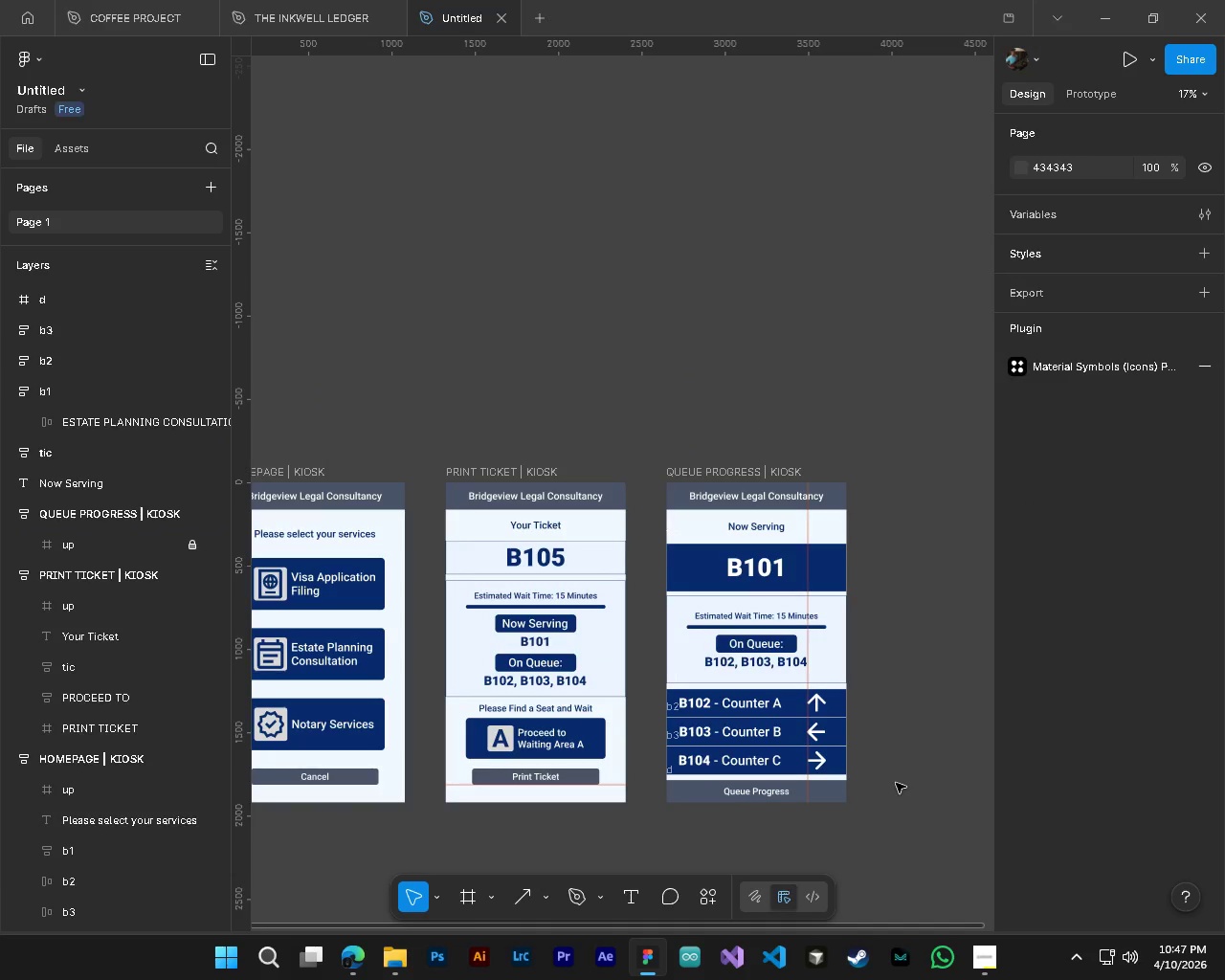 
hold_key(key=ControlLeft, duration=1.76)
hold_key(key=AltLeft, duration=1.5)
scroll: coordinate [632, 832], scroll_direction: up, amount: 4.0
 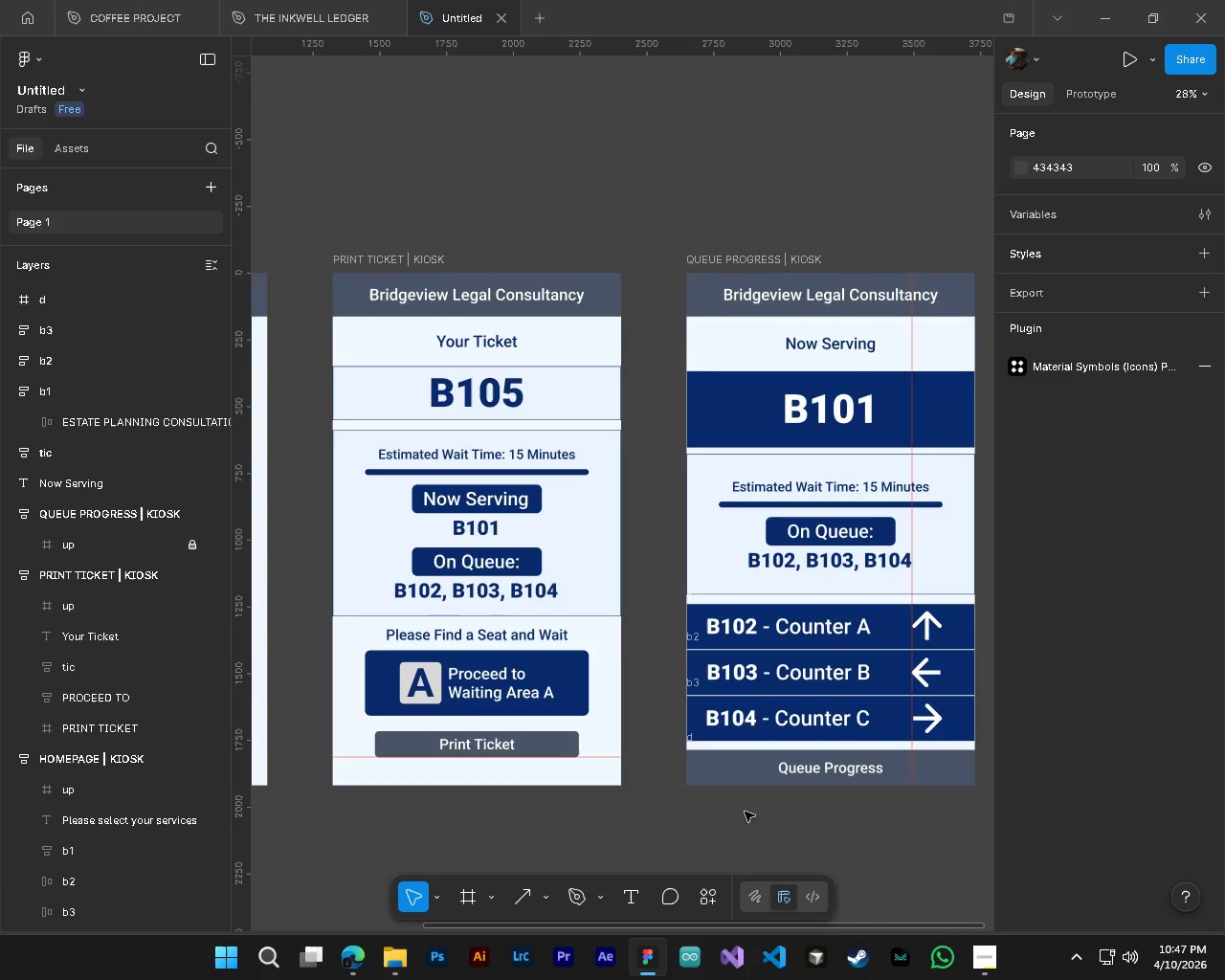 
key(Alt+Control+AltLeft)
 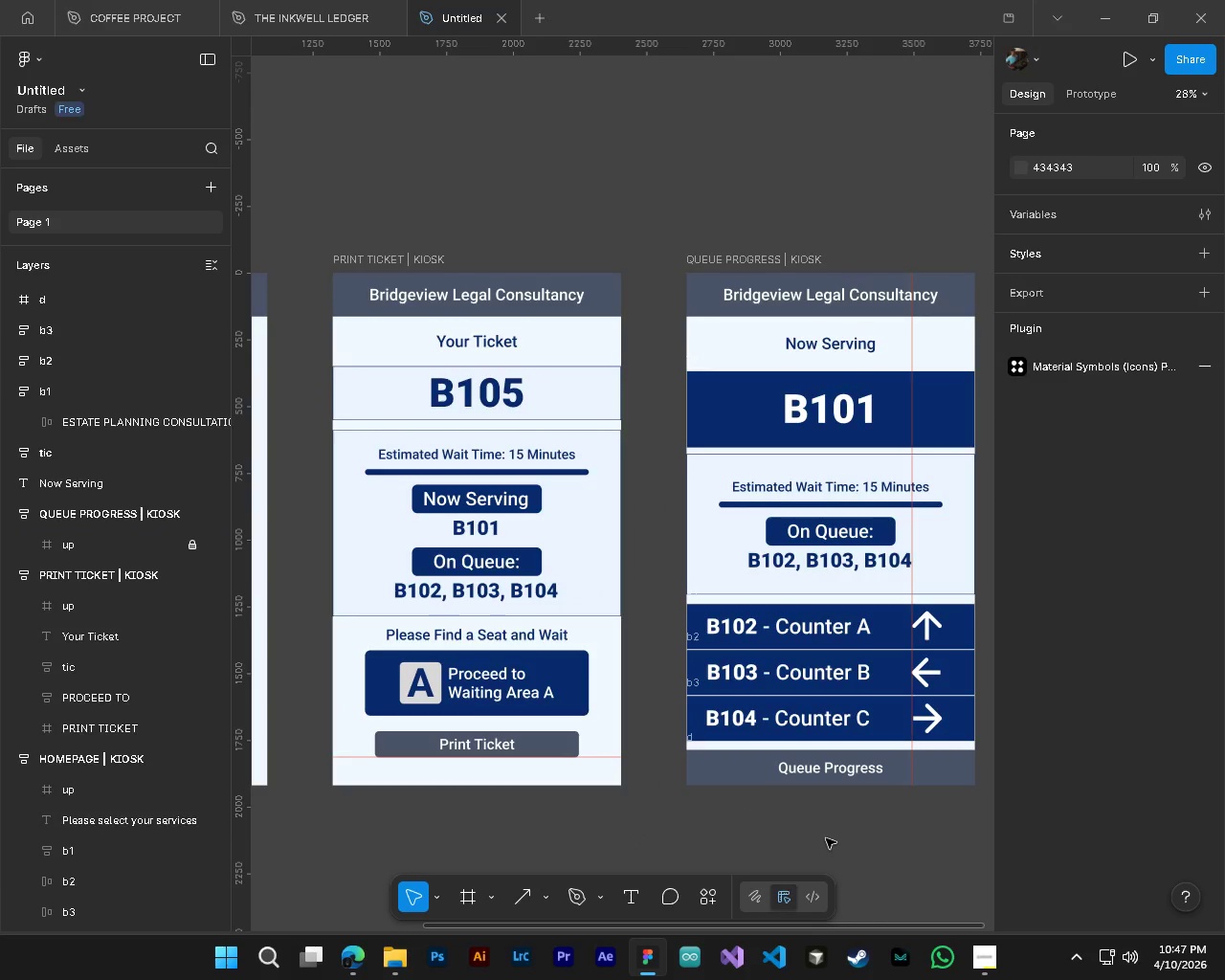 
key(Alt+Control+AltLeft)
 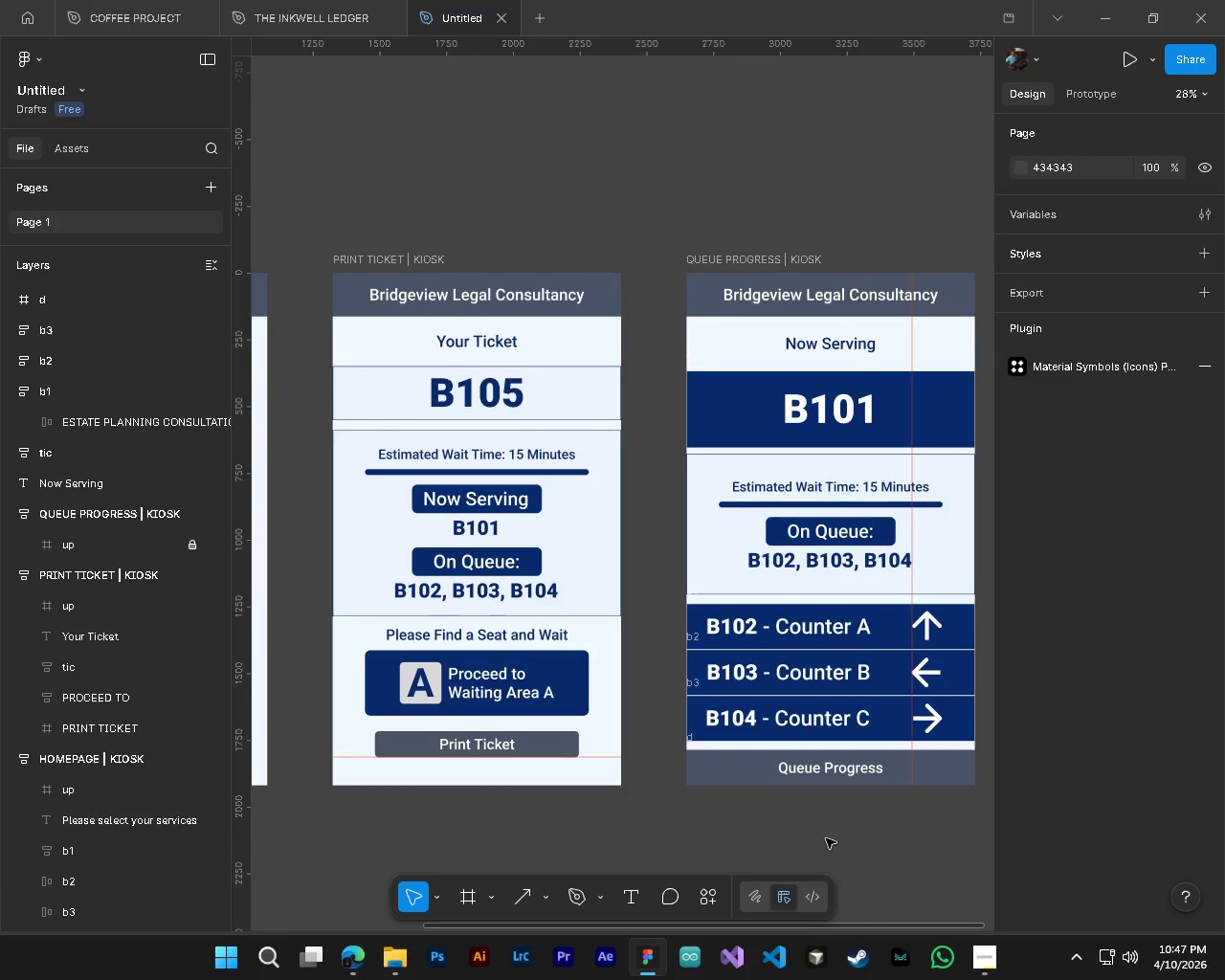 
key(Alt+Control+AltLeft)
 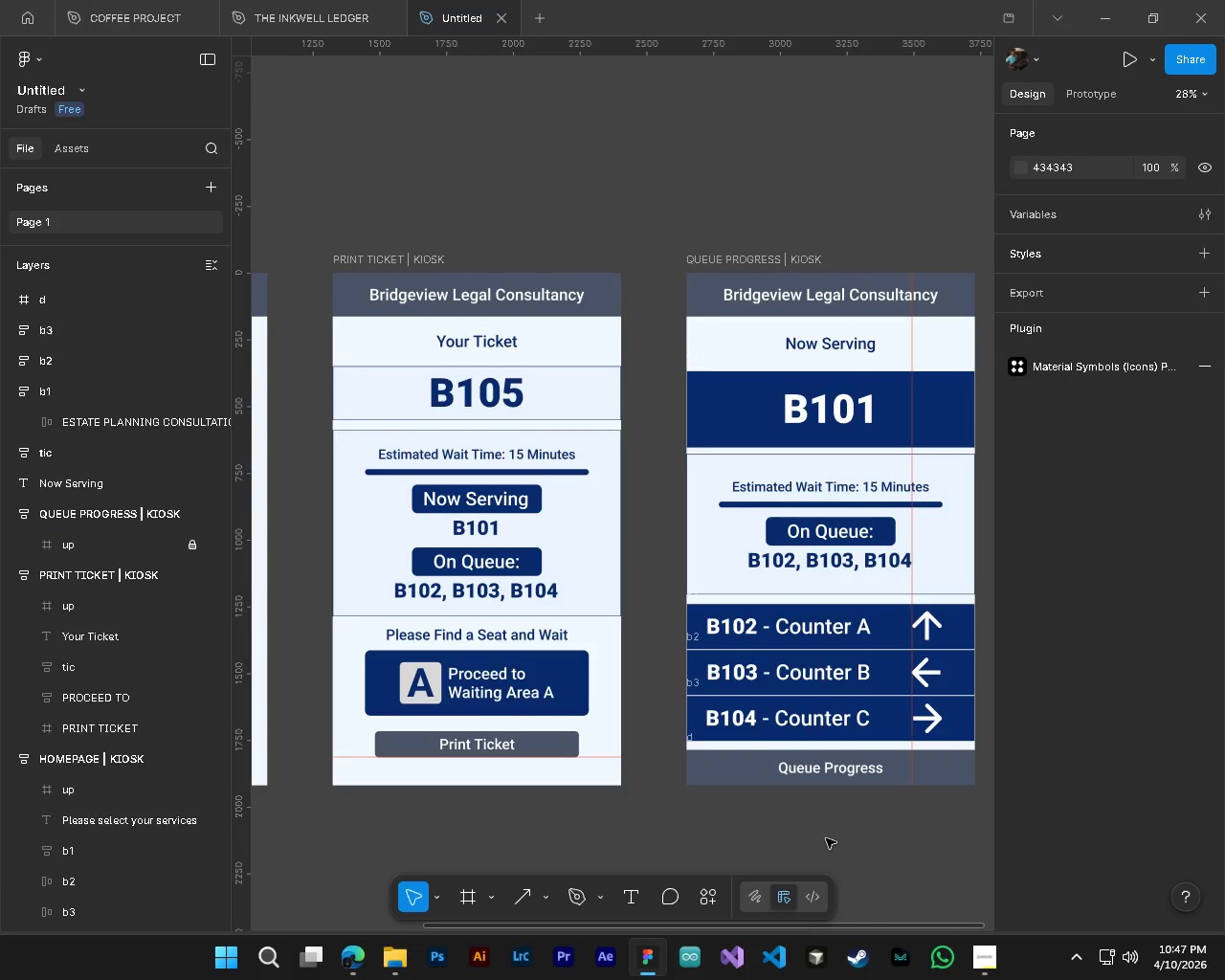 
key(Alt+Control+AltLeft)
 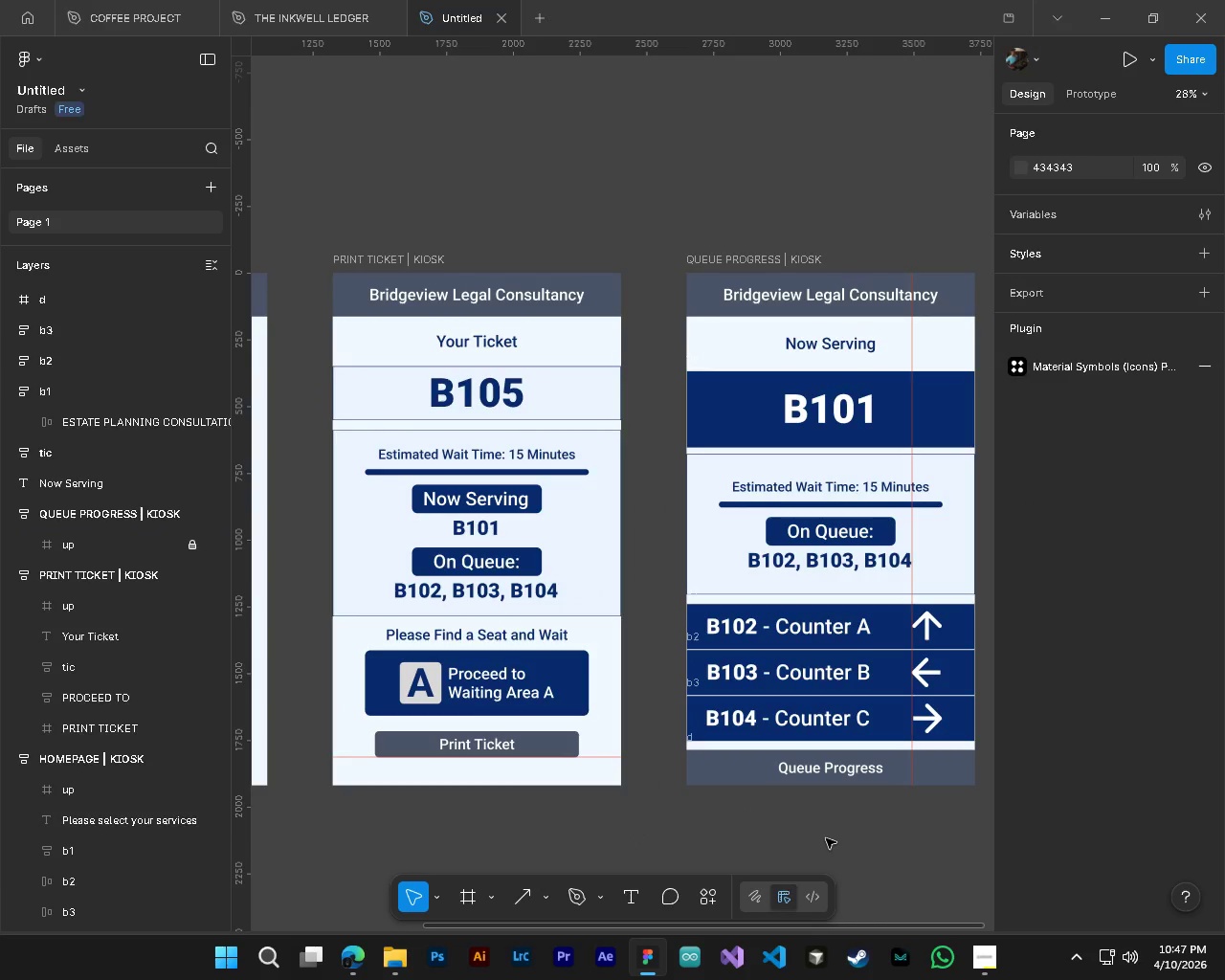 
key(Alt+Control+AltLeft)
 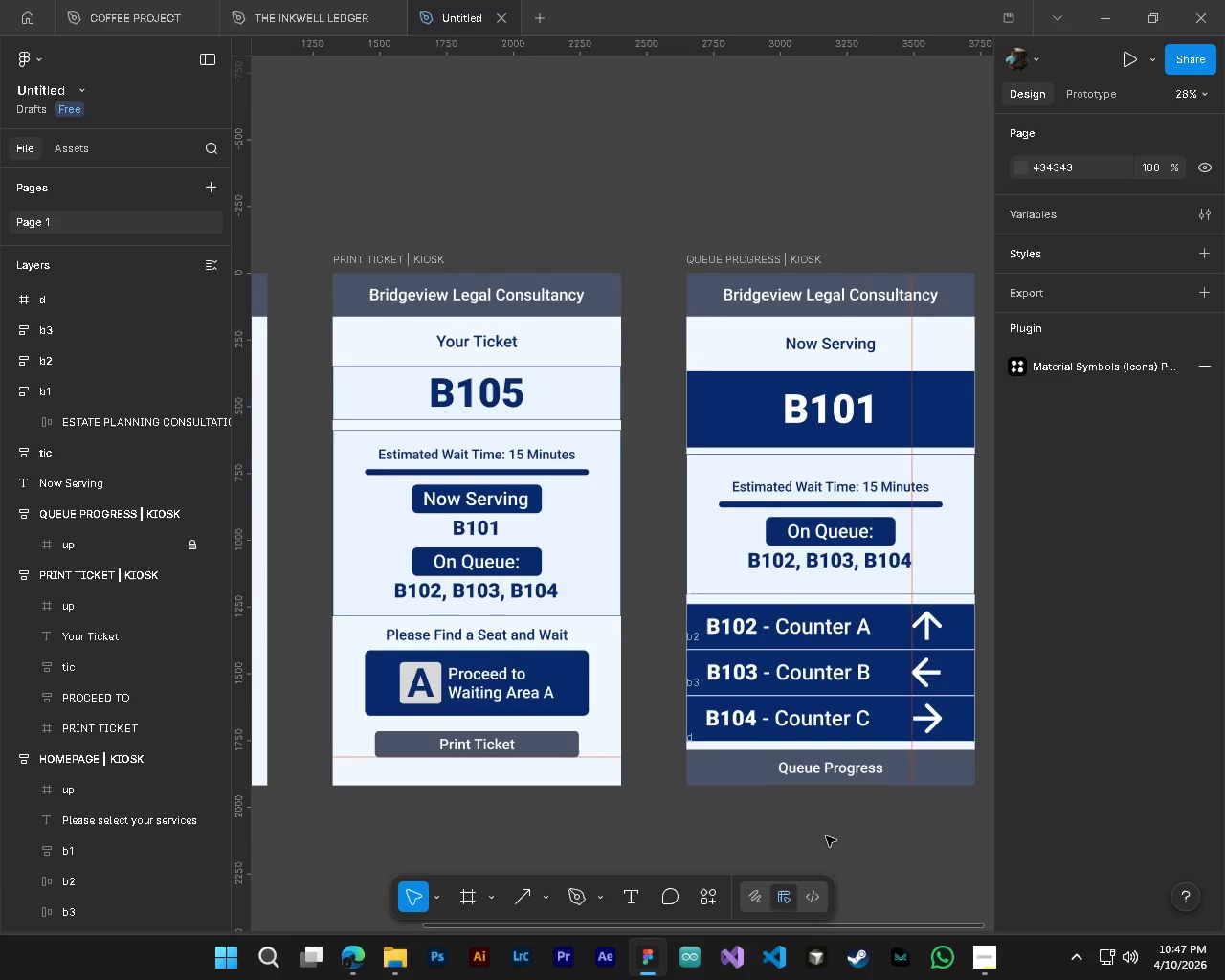 
key(Alt+Control+AltLeft)
 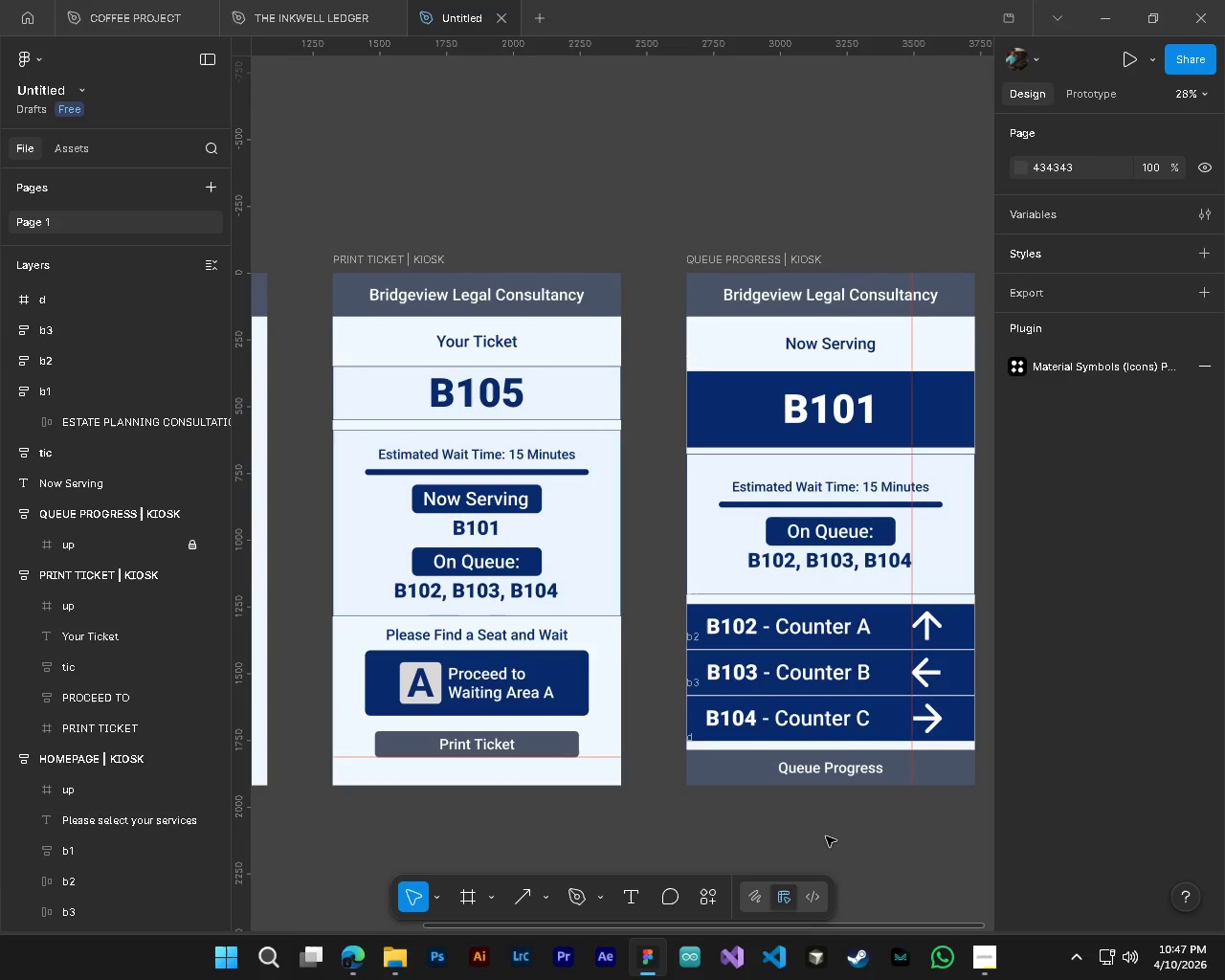 
key(Alt+Control+AltLeft)
 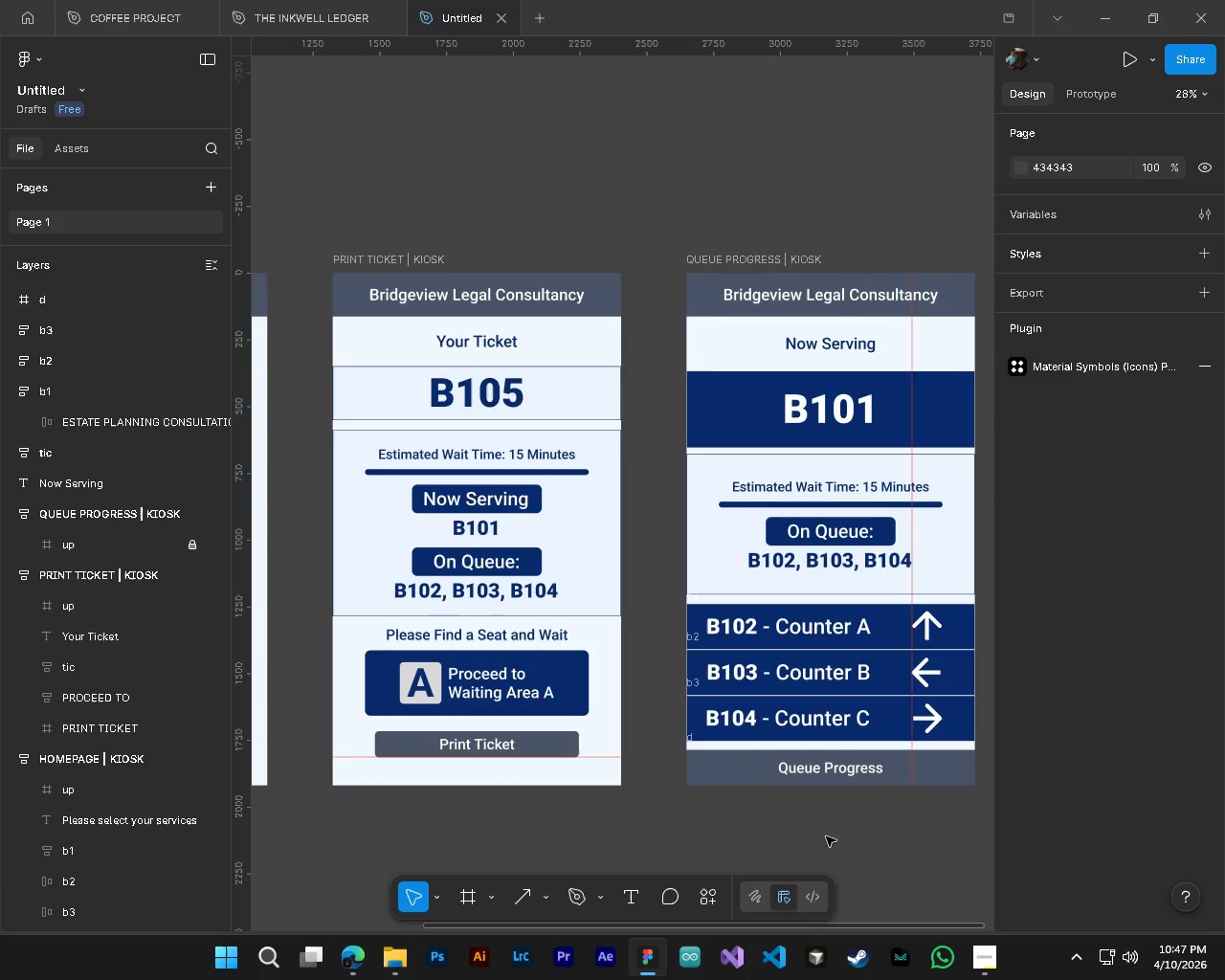 
hold_key(key=ShiftLeft, duration=0.59)
 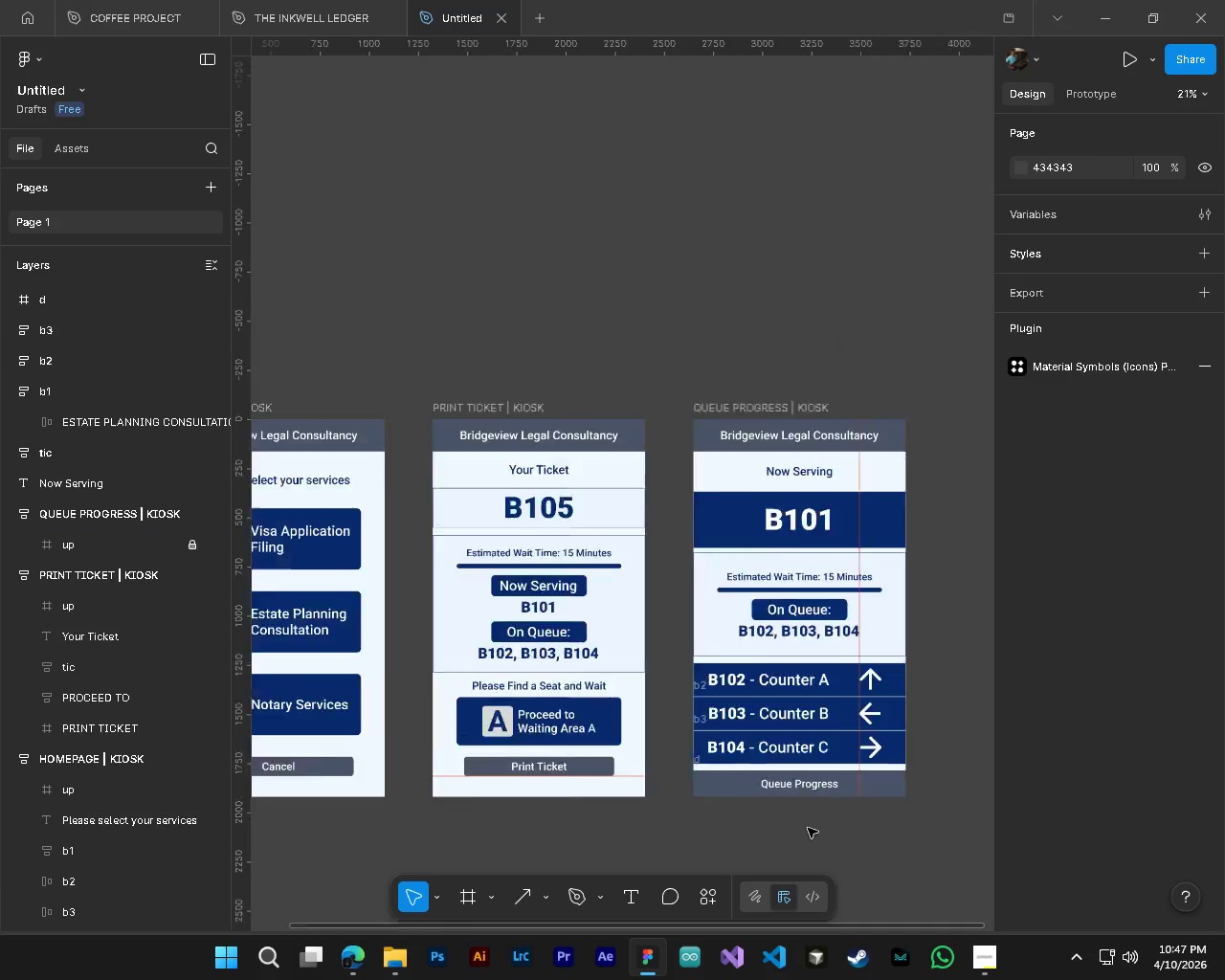 
hold_key(key=ControlLeft, duration=0.52)
 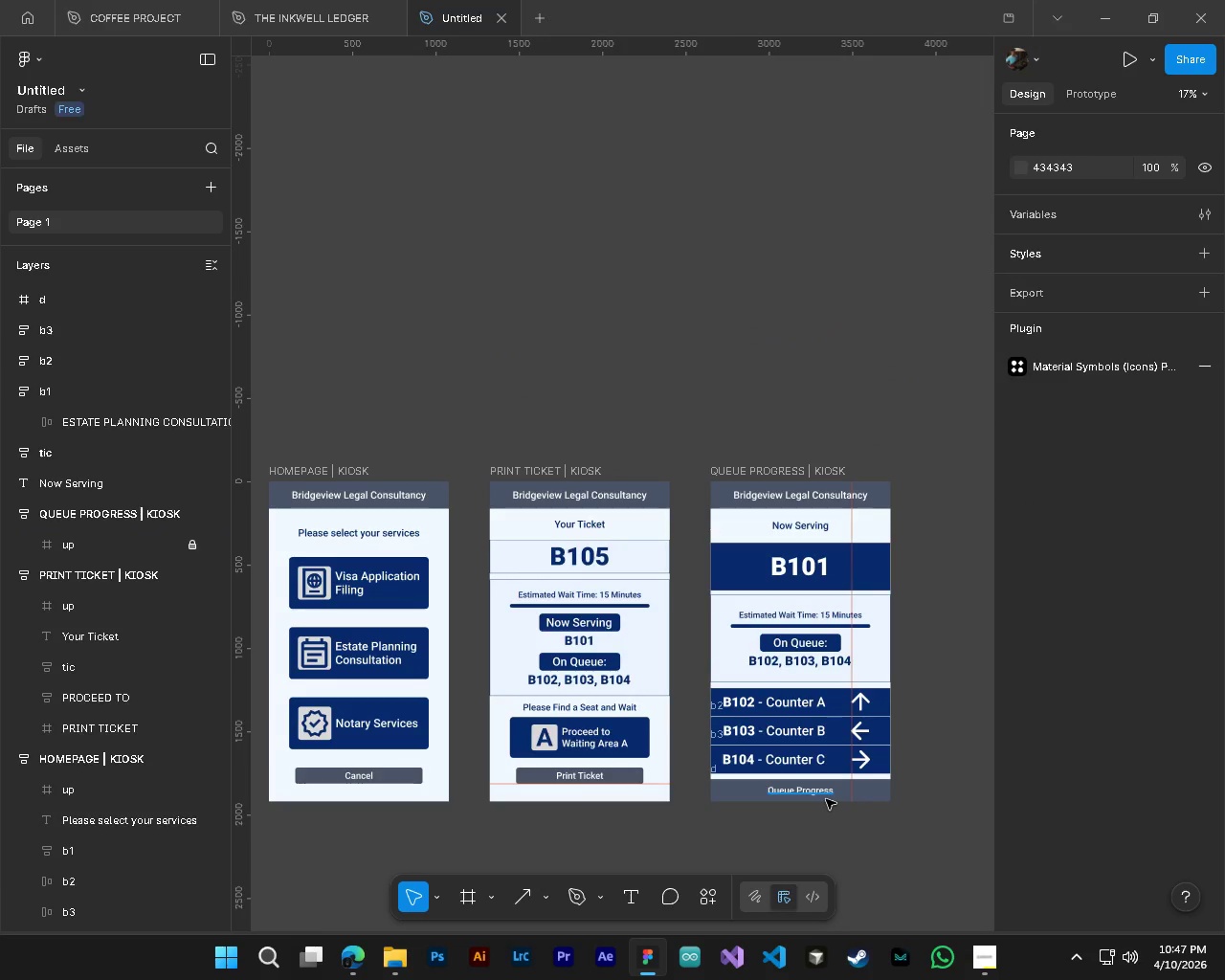 
hold_key(key=AltLeft, duration=0.52)
 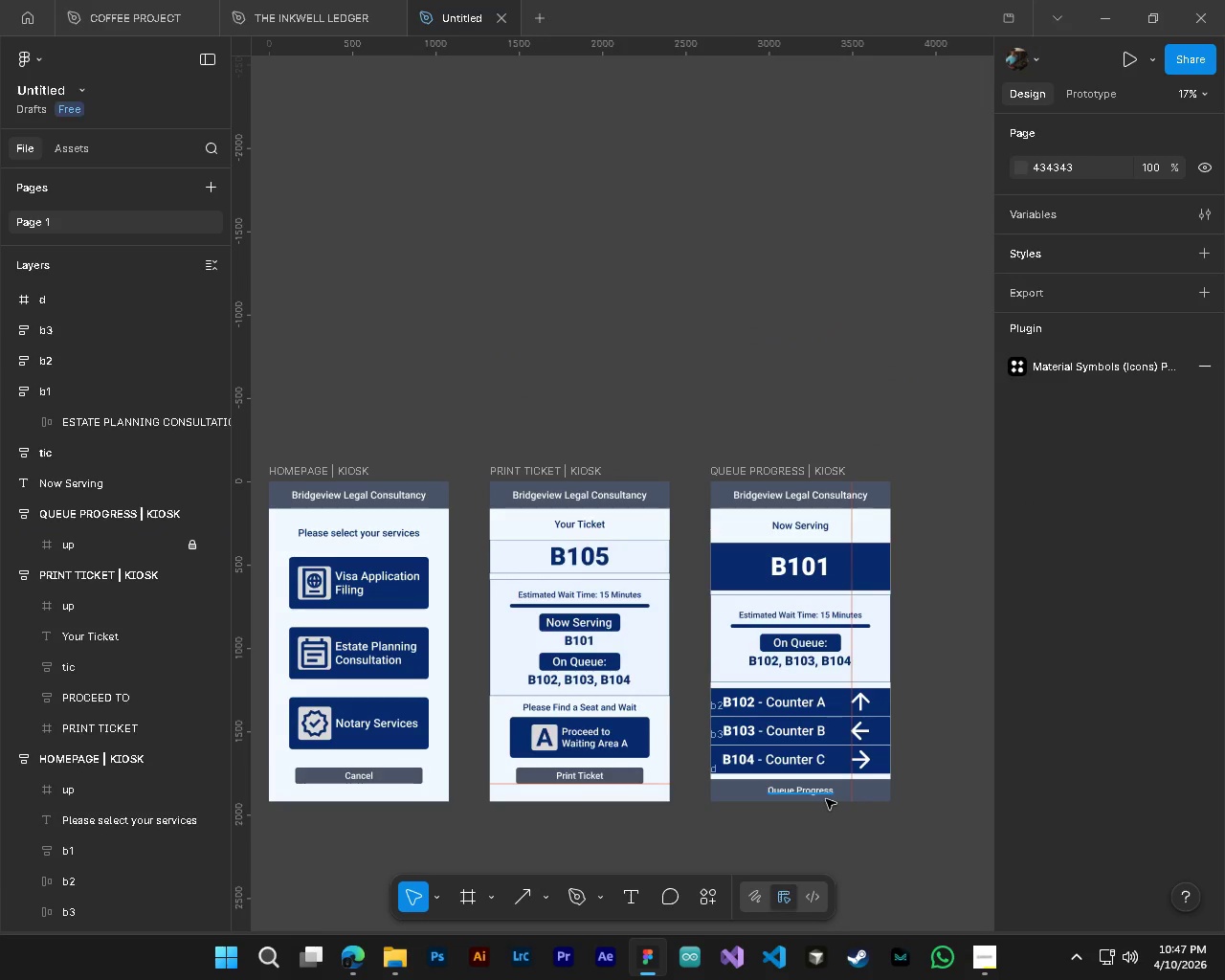 
scroll: coordinate [808, 828], scroll_direction: down, amount: 7.0
 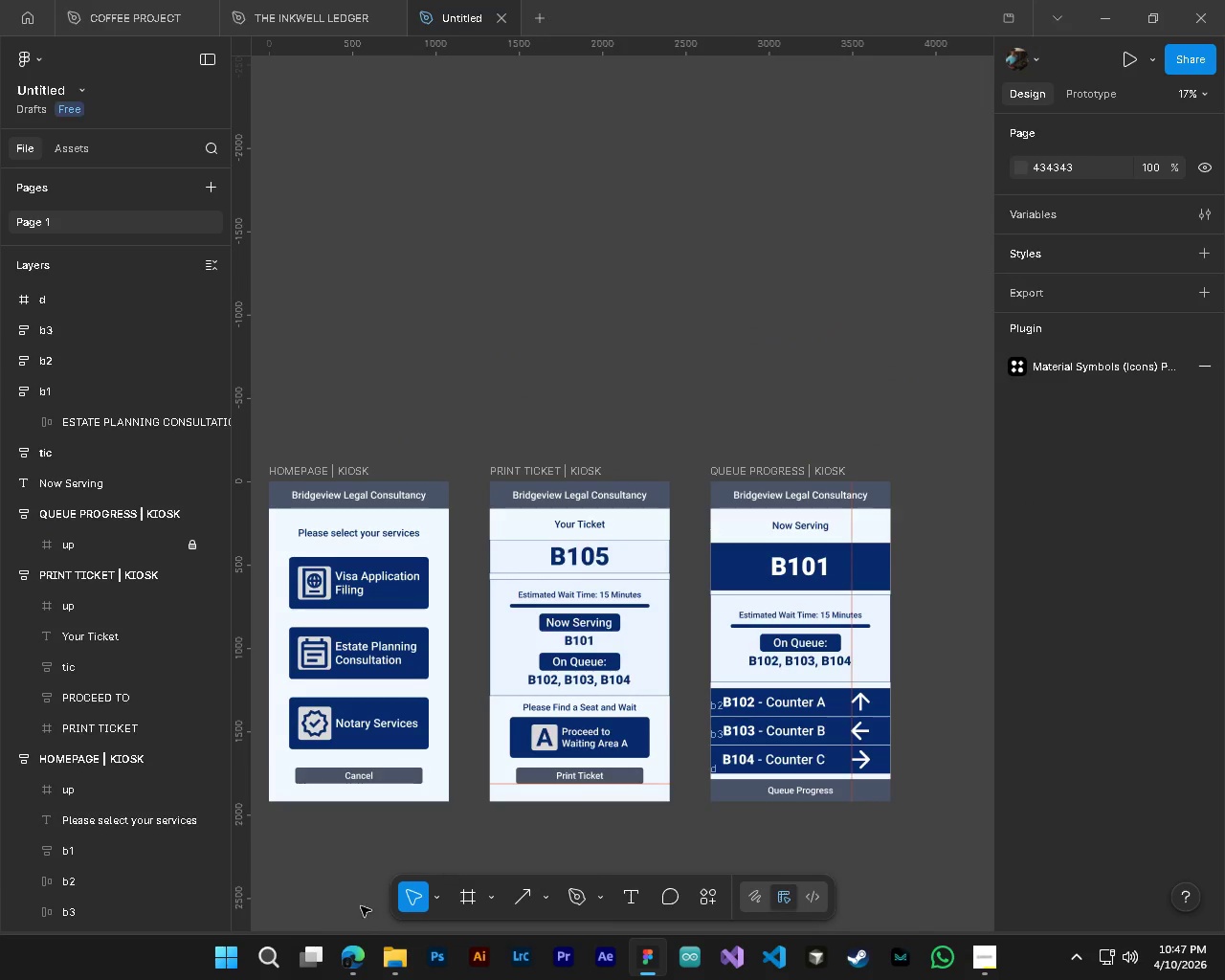 
hold_key(key=AltLeft, duration=1.5)
hold_key(key=ControlLeft, duration=2.09)
scroll: coordinate [844, 824], scroll_direction: up, amount: 4.0
 